 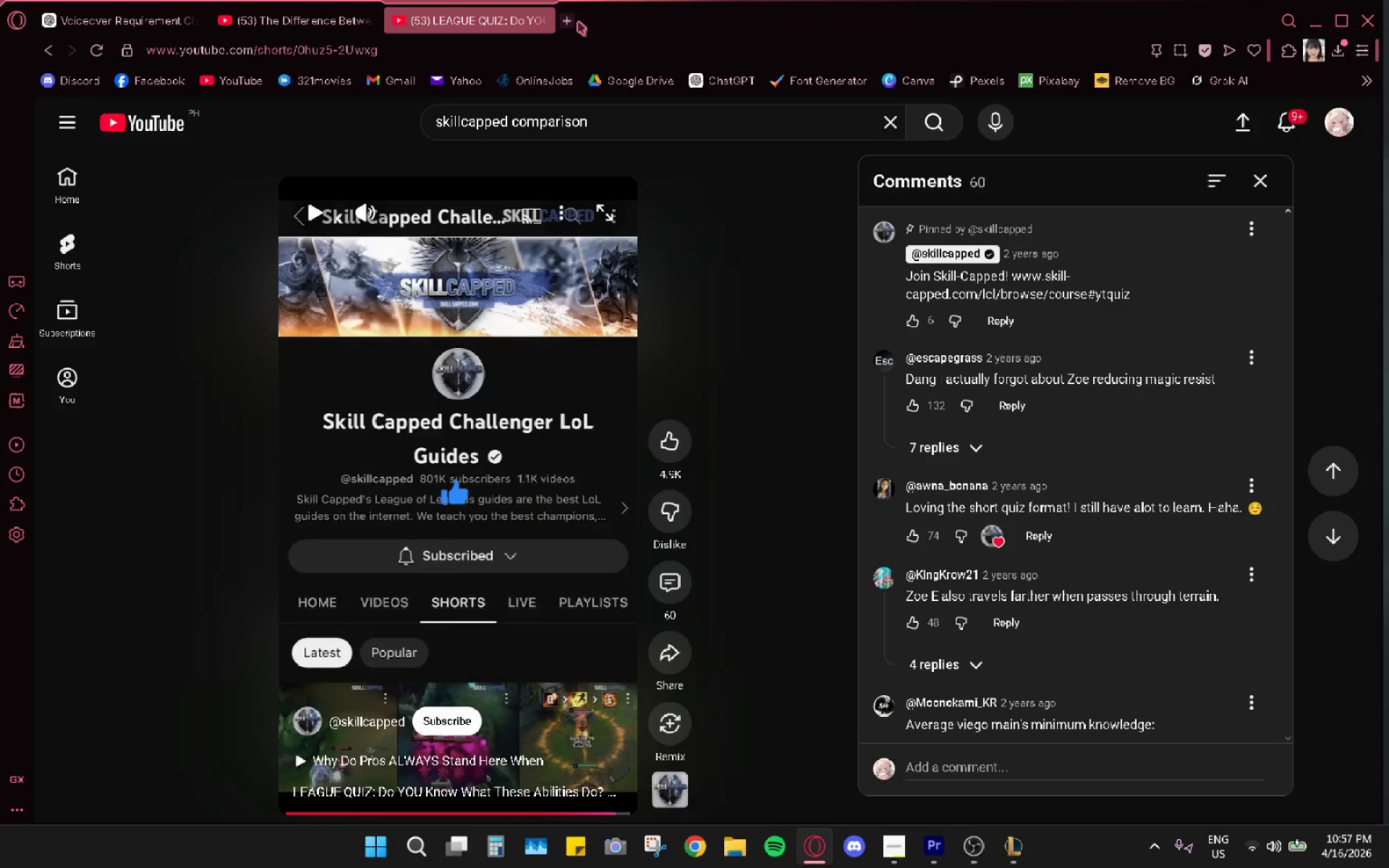 
triple_click([629, 25])
 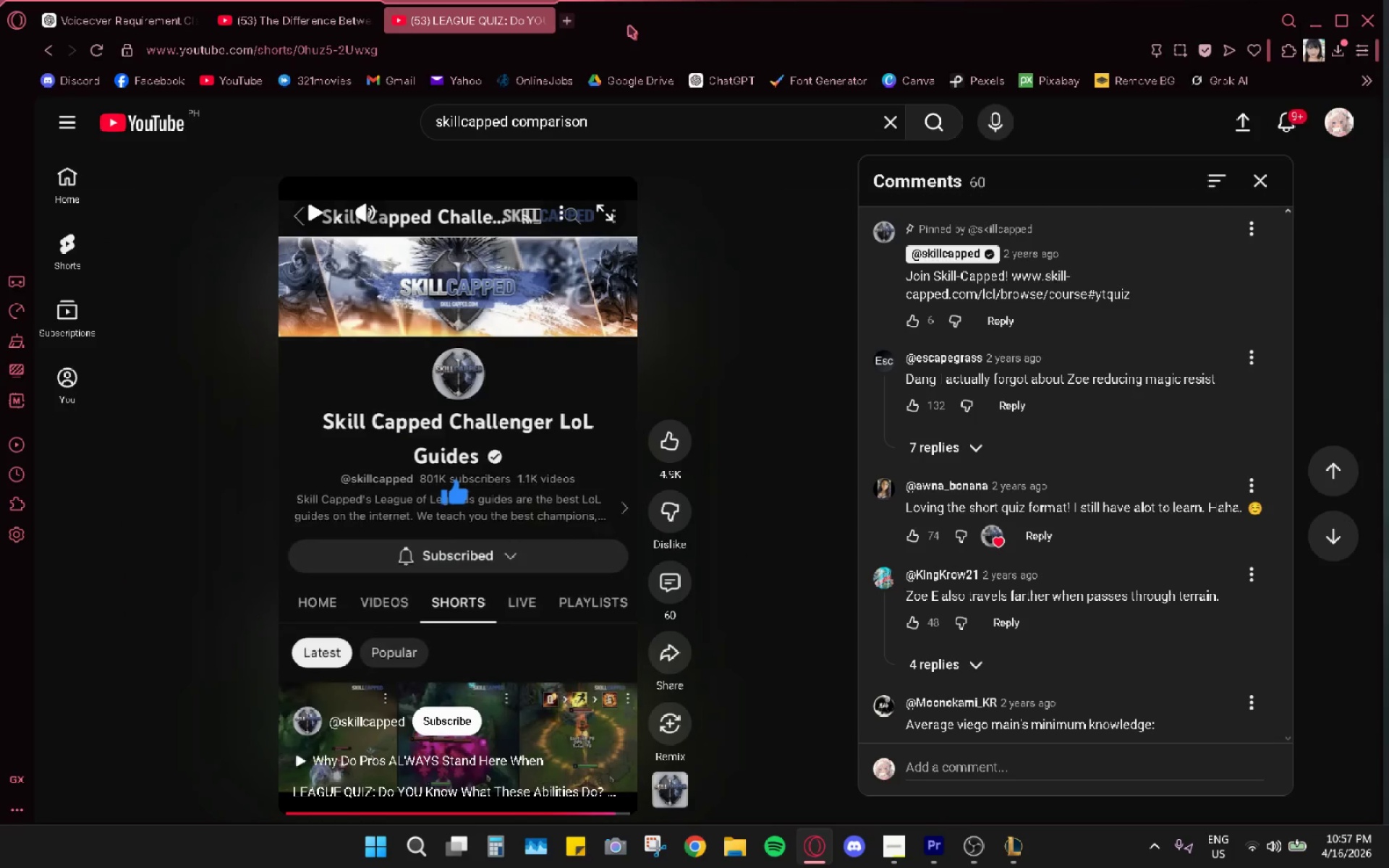 
triple_click([629, 25])
 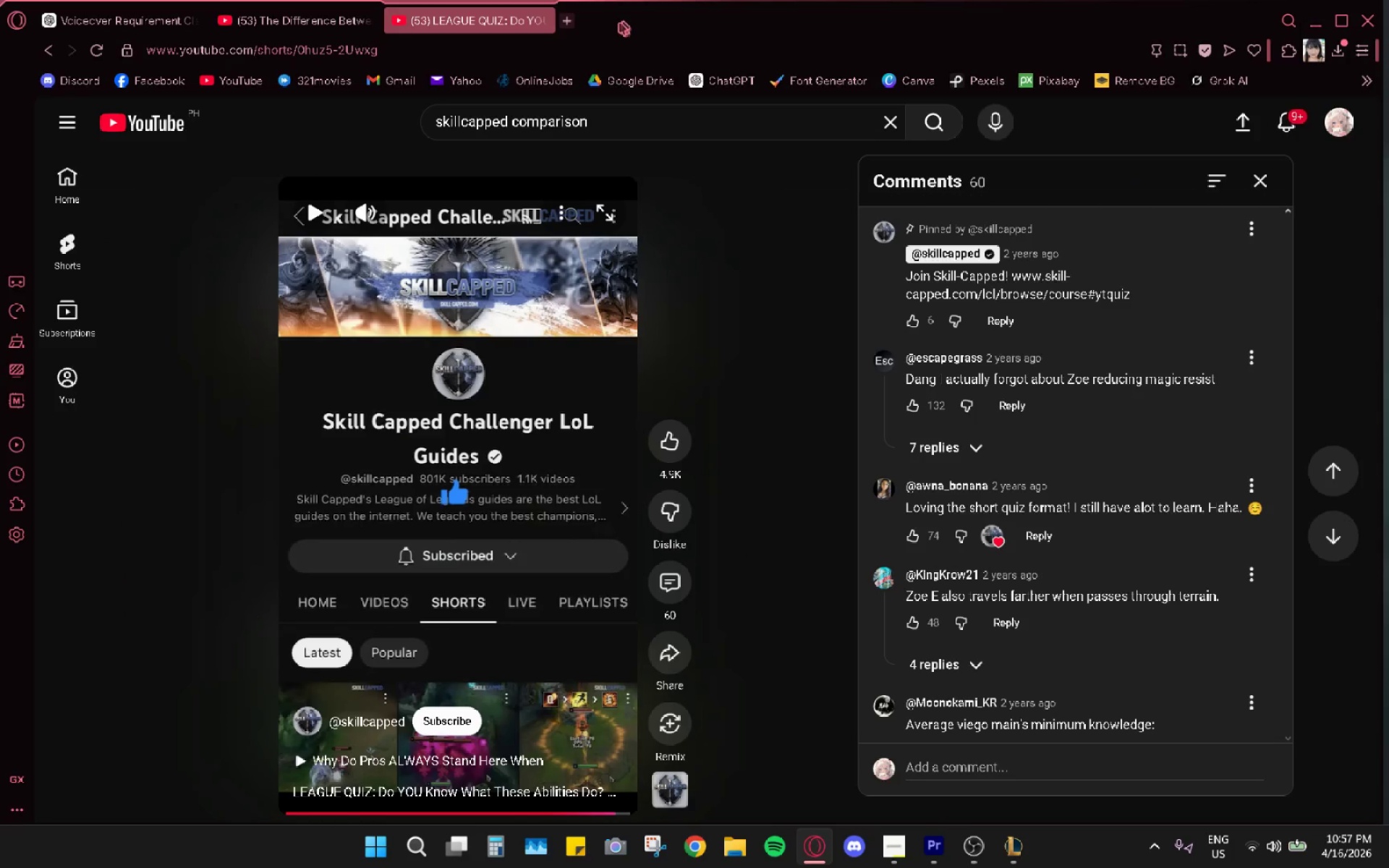 
triple_click([640, 11])
 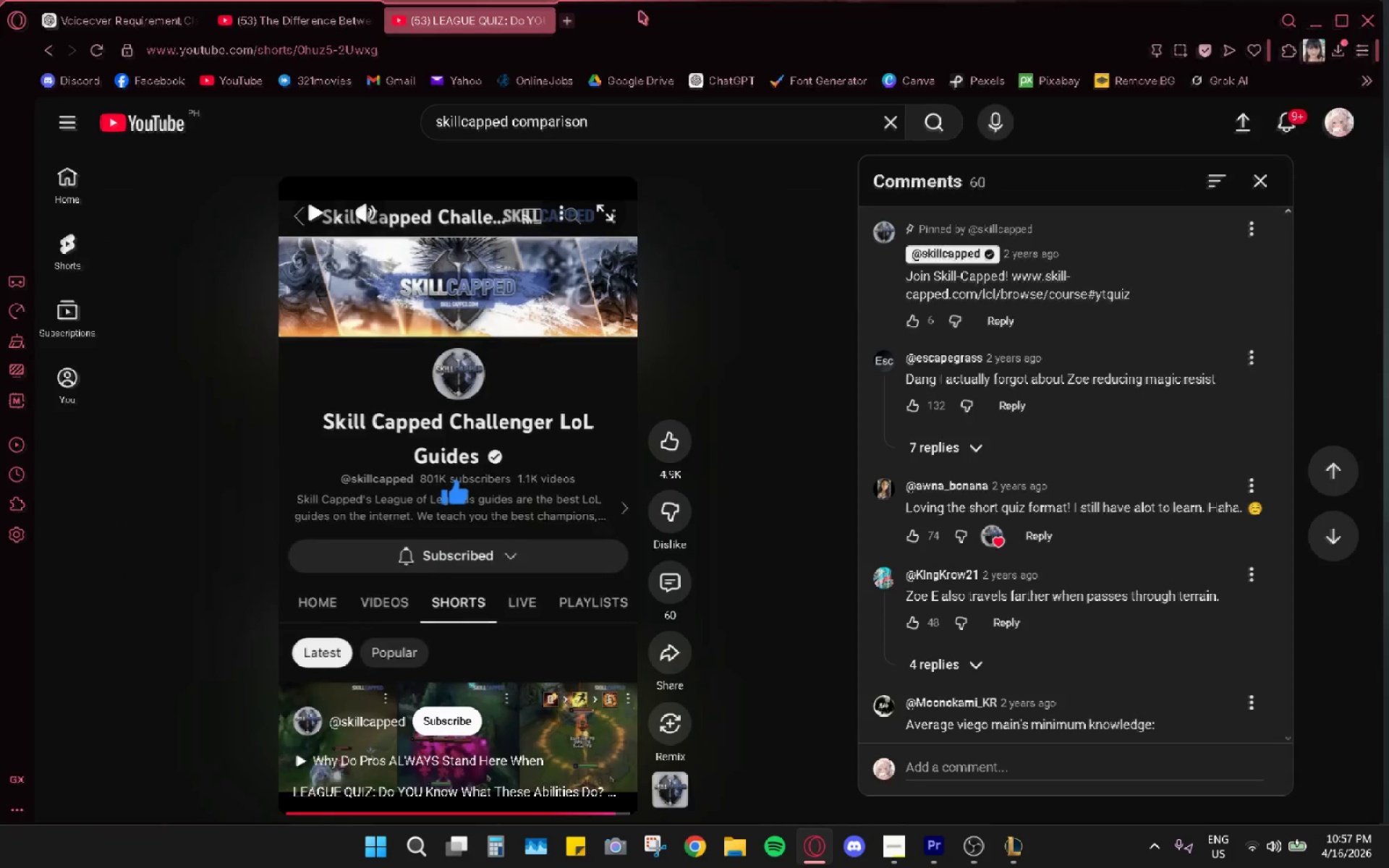 
triple_click([640, 11])
 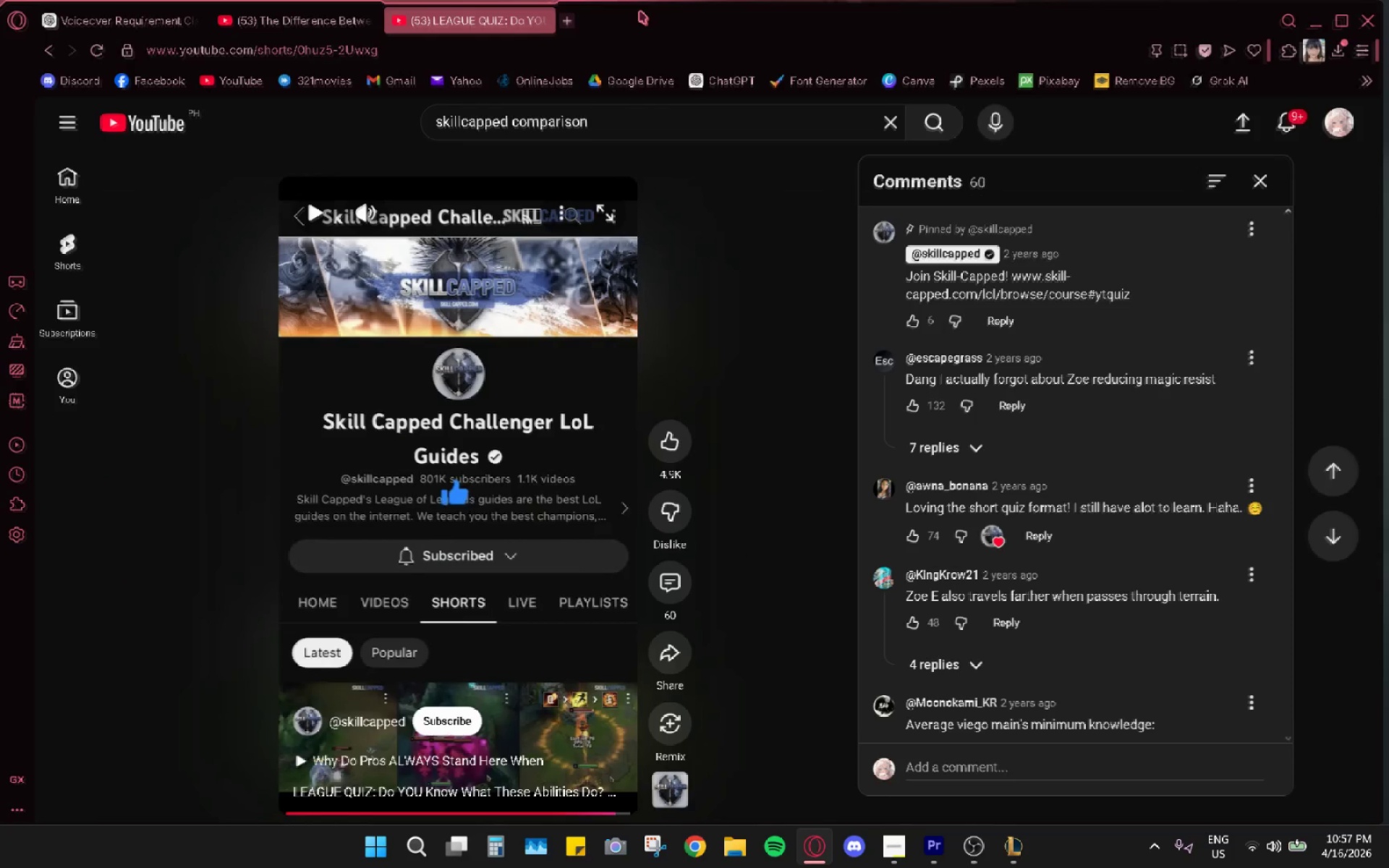 
triple_click([640, 11])
 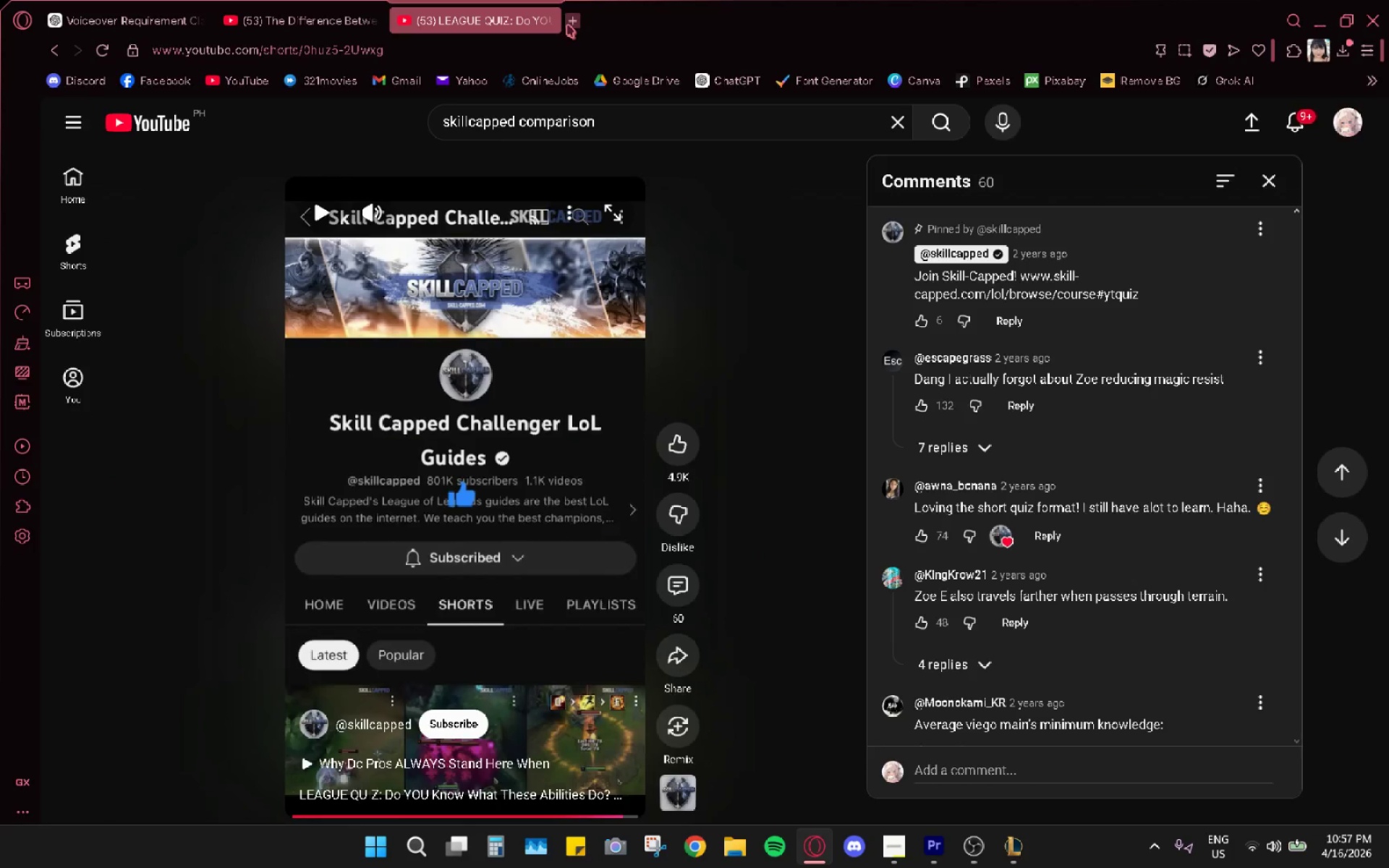 
left_click([568, 24])
 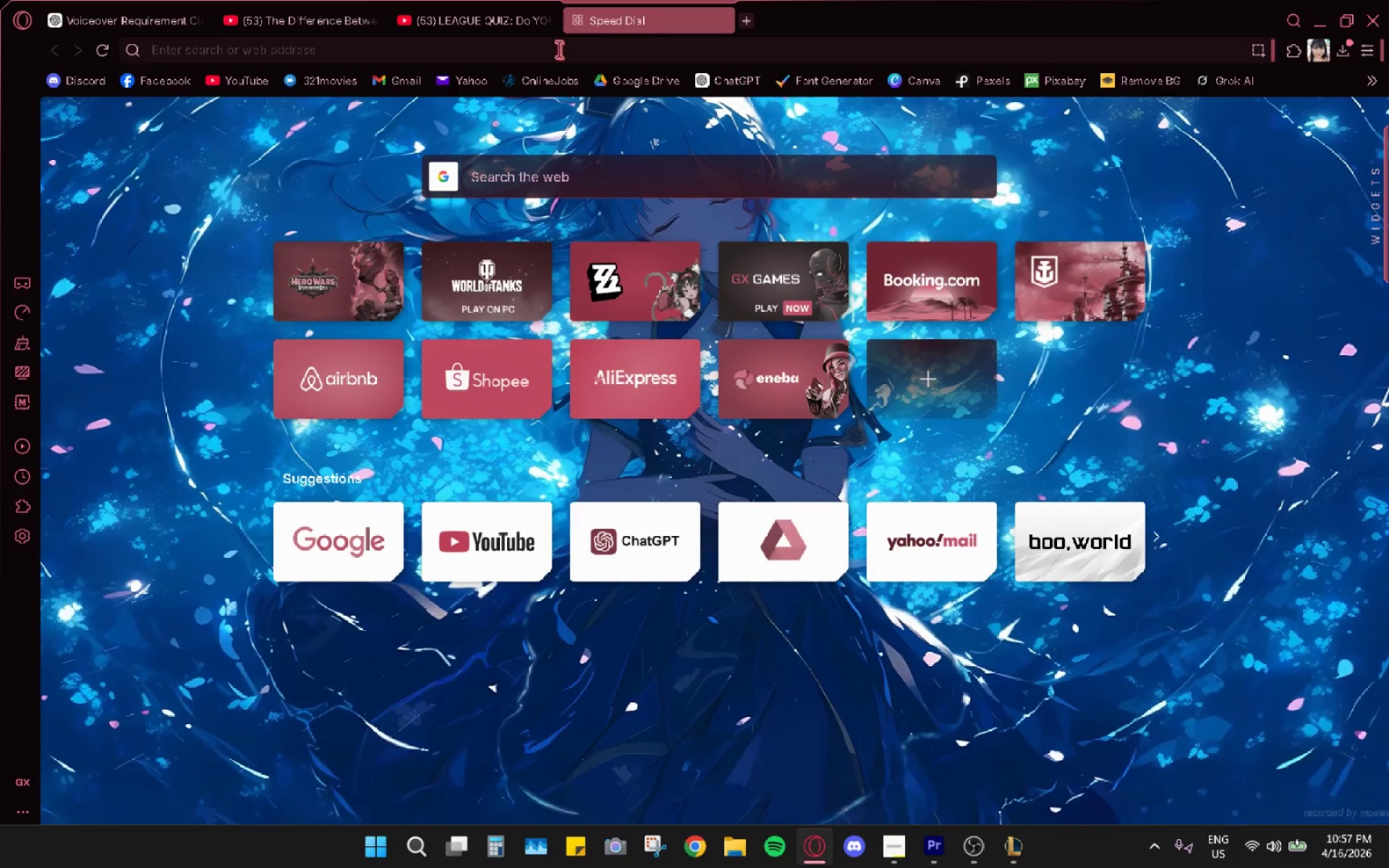 
left_click([558, 49])
 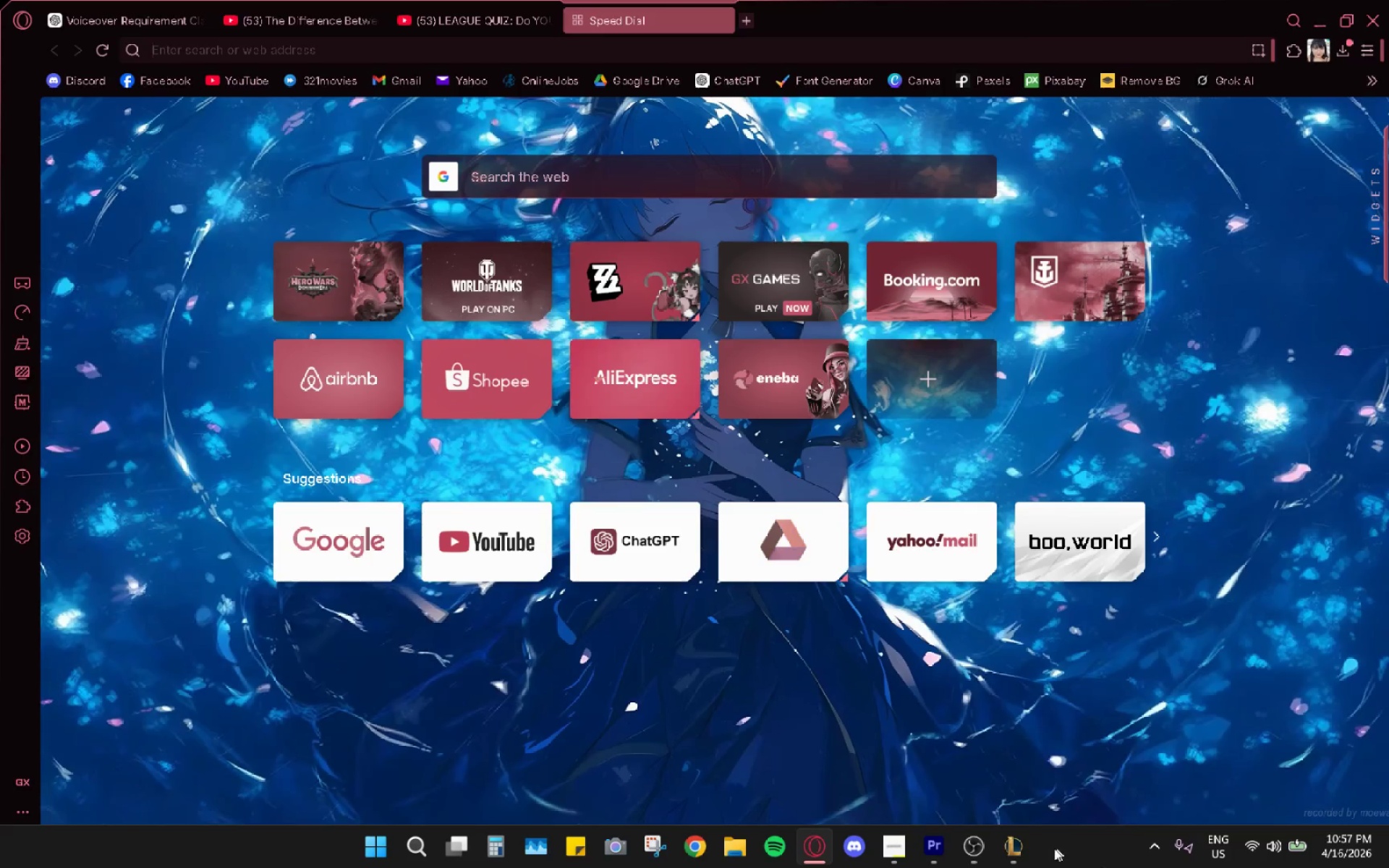 
left_click([1019, 855])
 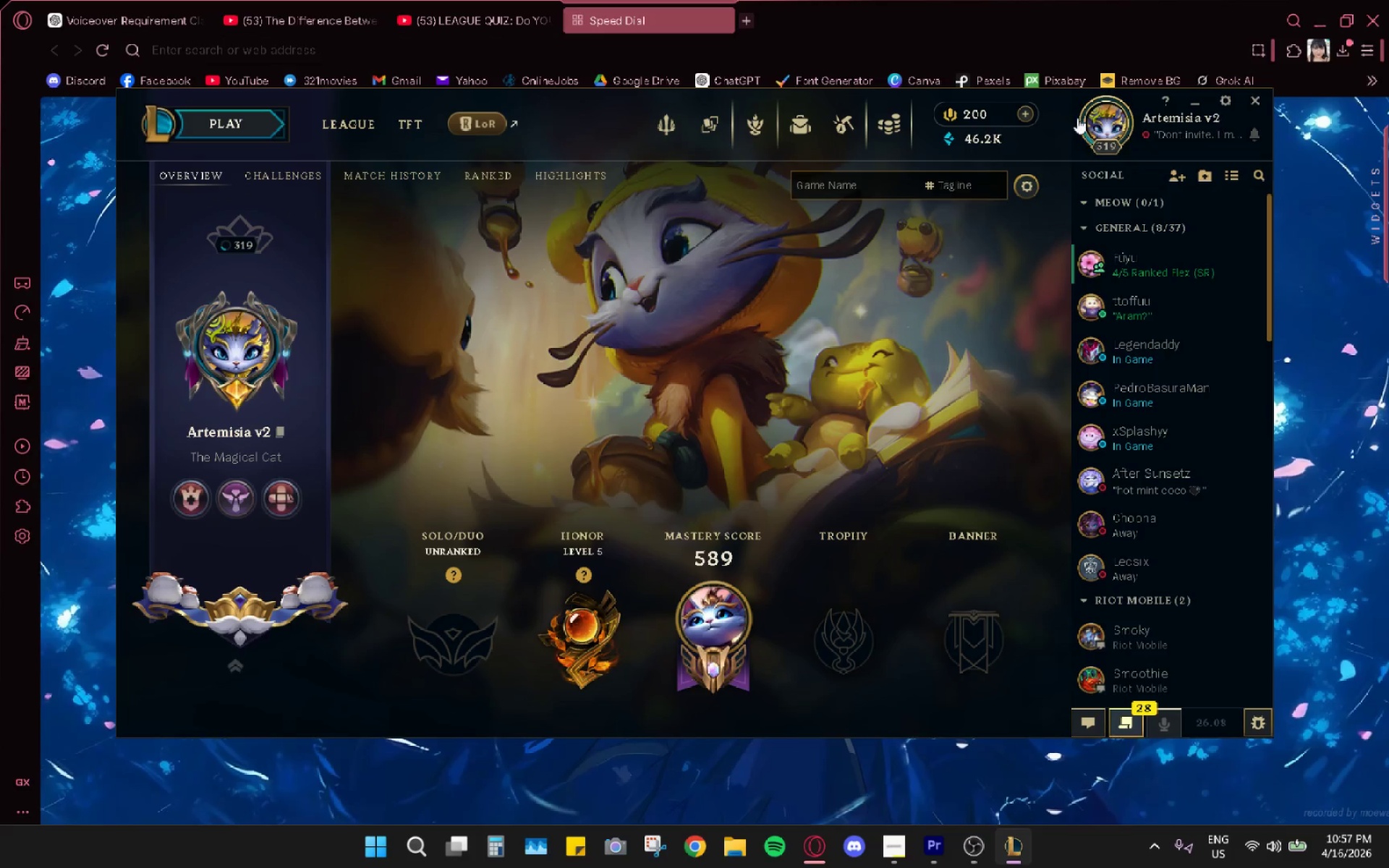 
left_click([1095, 122])
 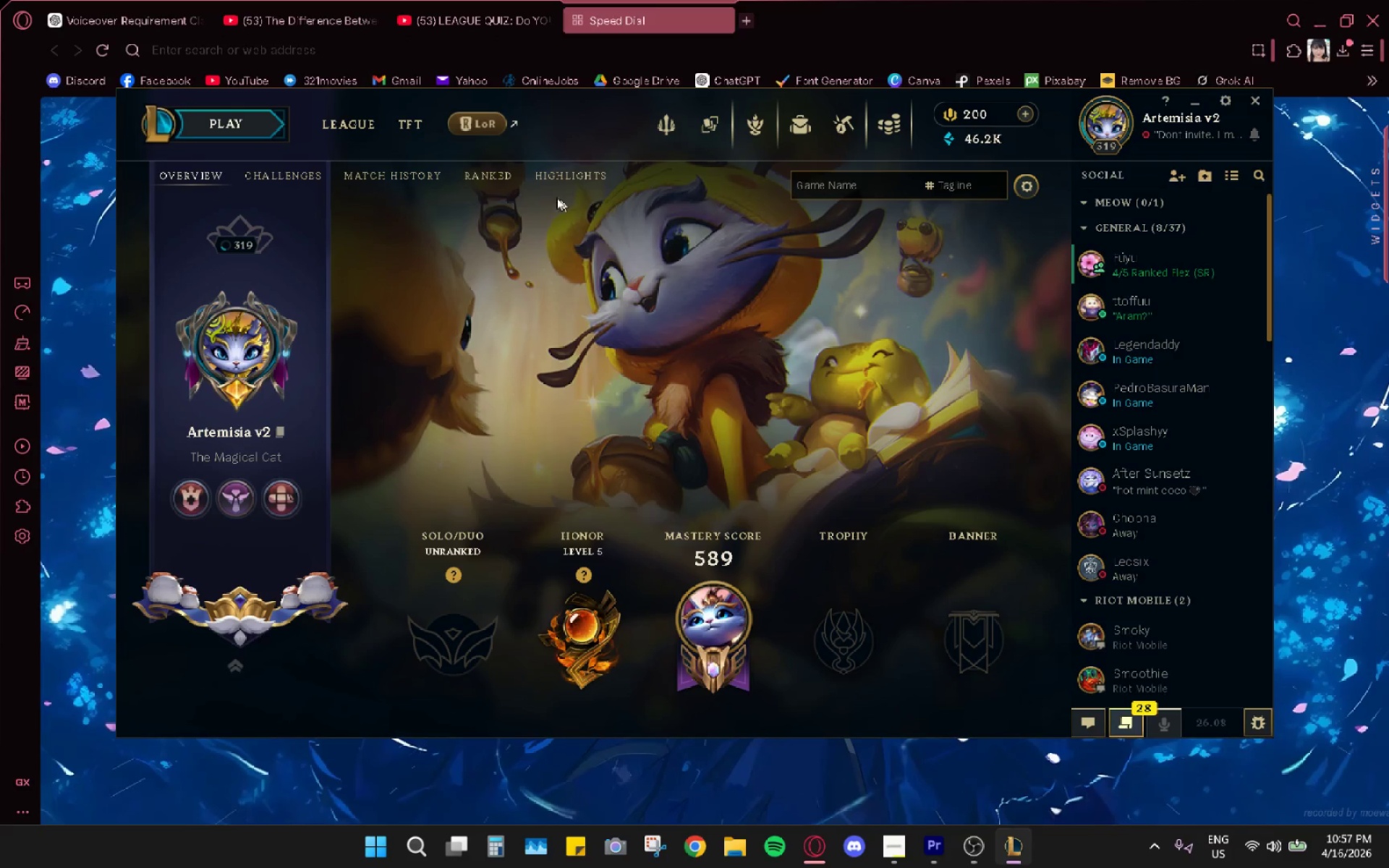 
left_click([498, 177])
 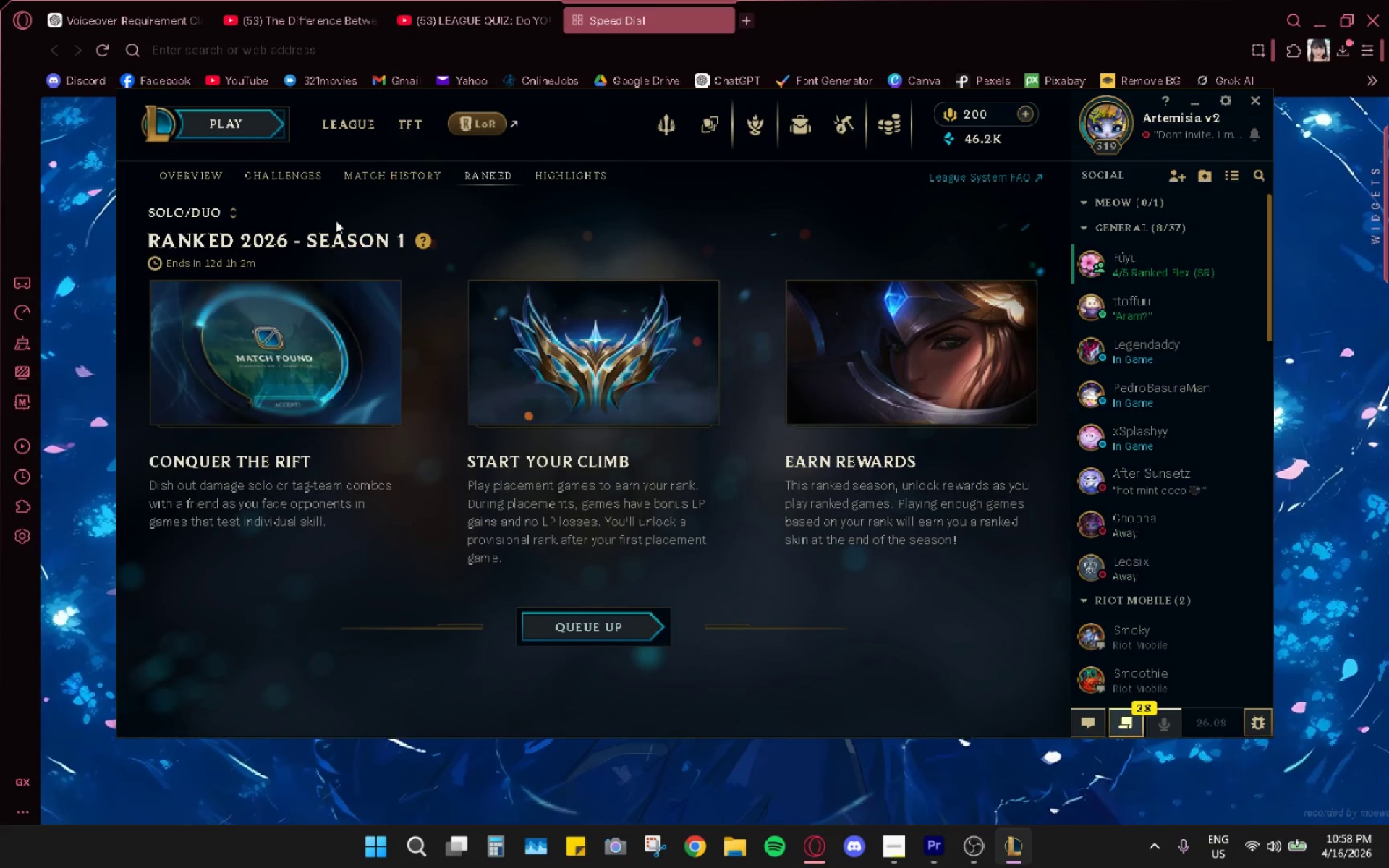 
left_click([596, 624])
 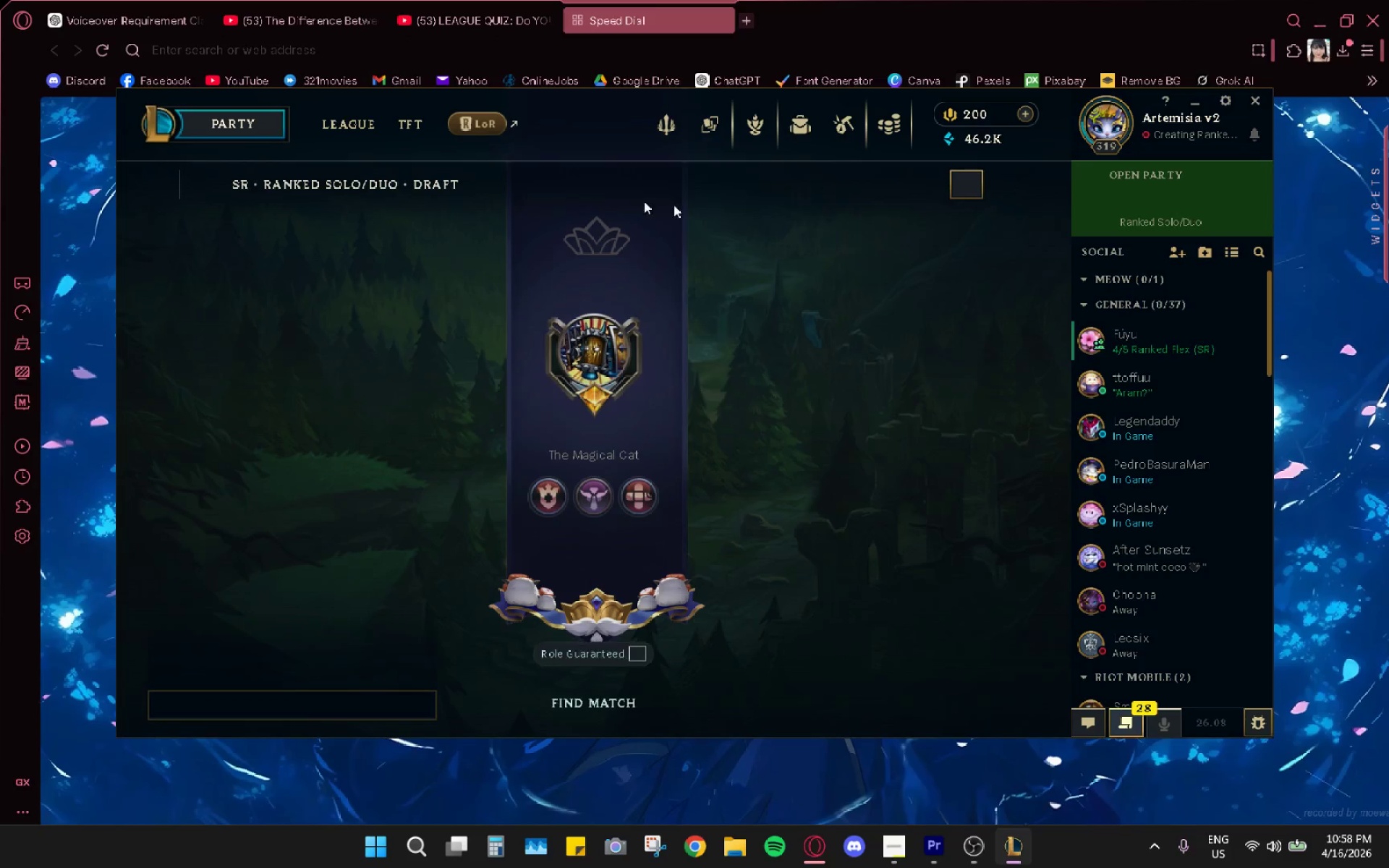 
left_click_drag(start_coordinate=[1144, 124], to_coordinate=[1138, 123])
 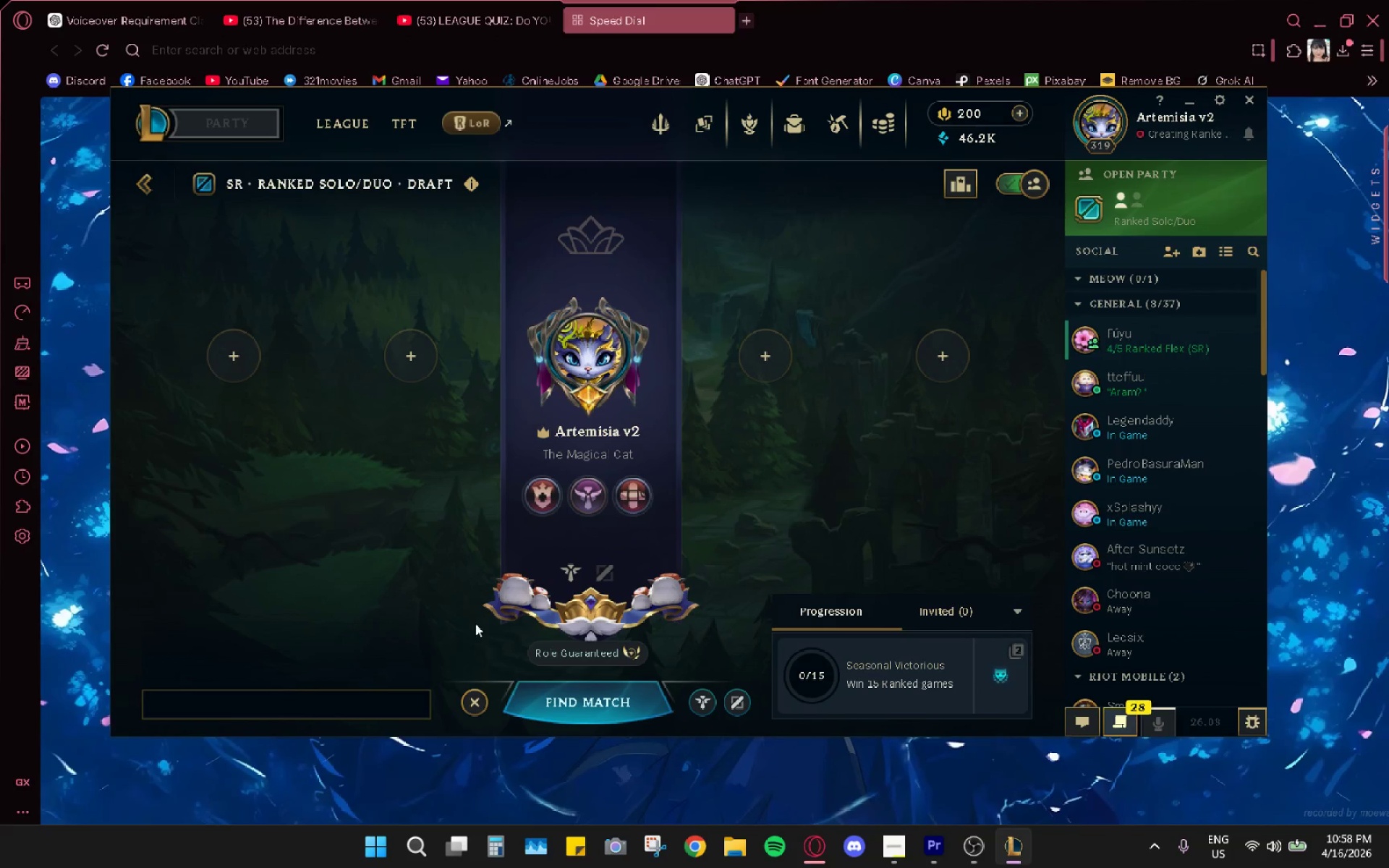 
left_click_drag(start_coordinate=[467, 694], to_coordinate=[467, 699])
 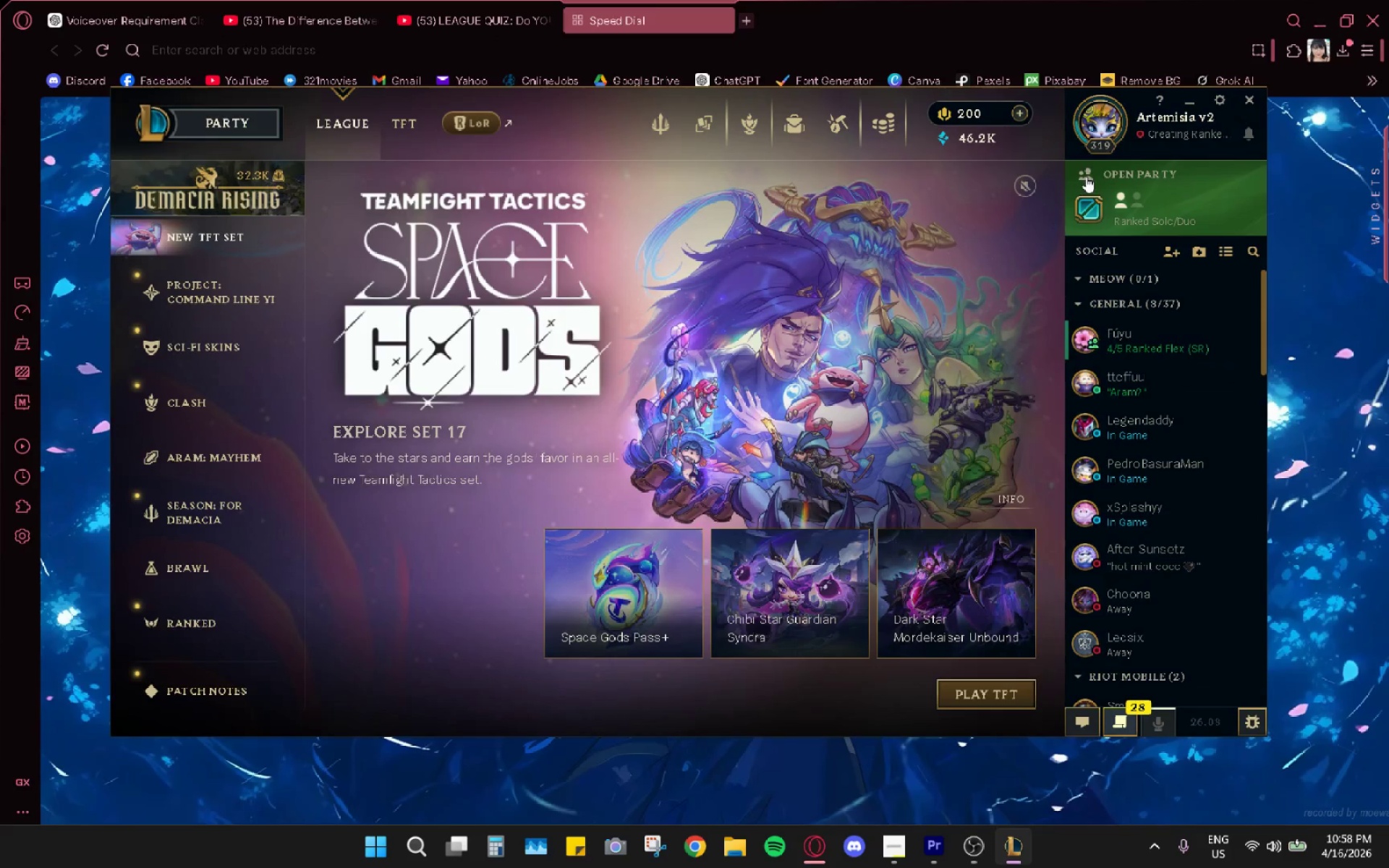 
left_click([1096, 114])
 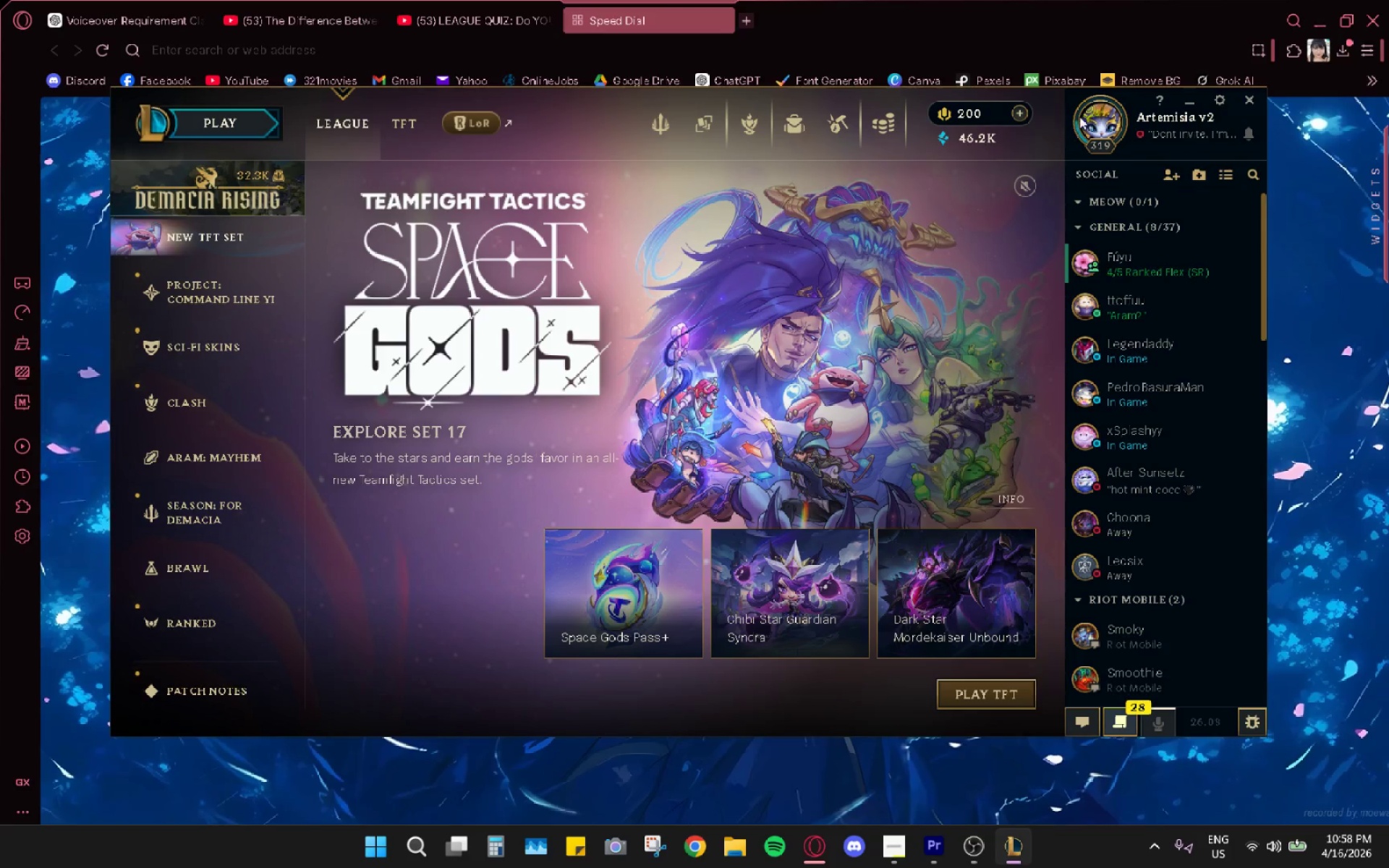 
left_click([493, 178])
 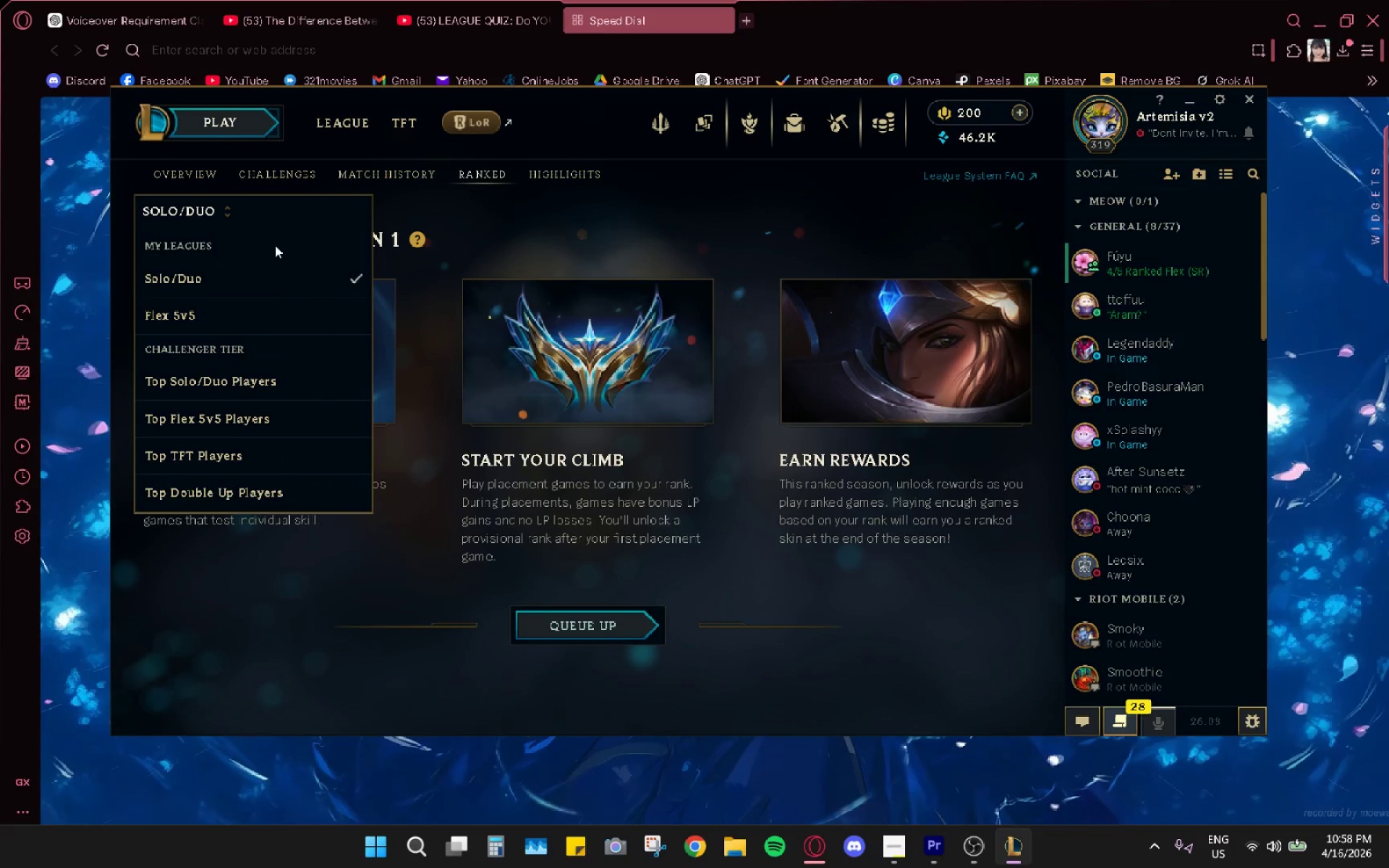 
left_click([211, 395])
 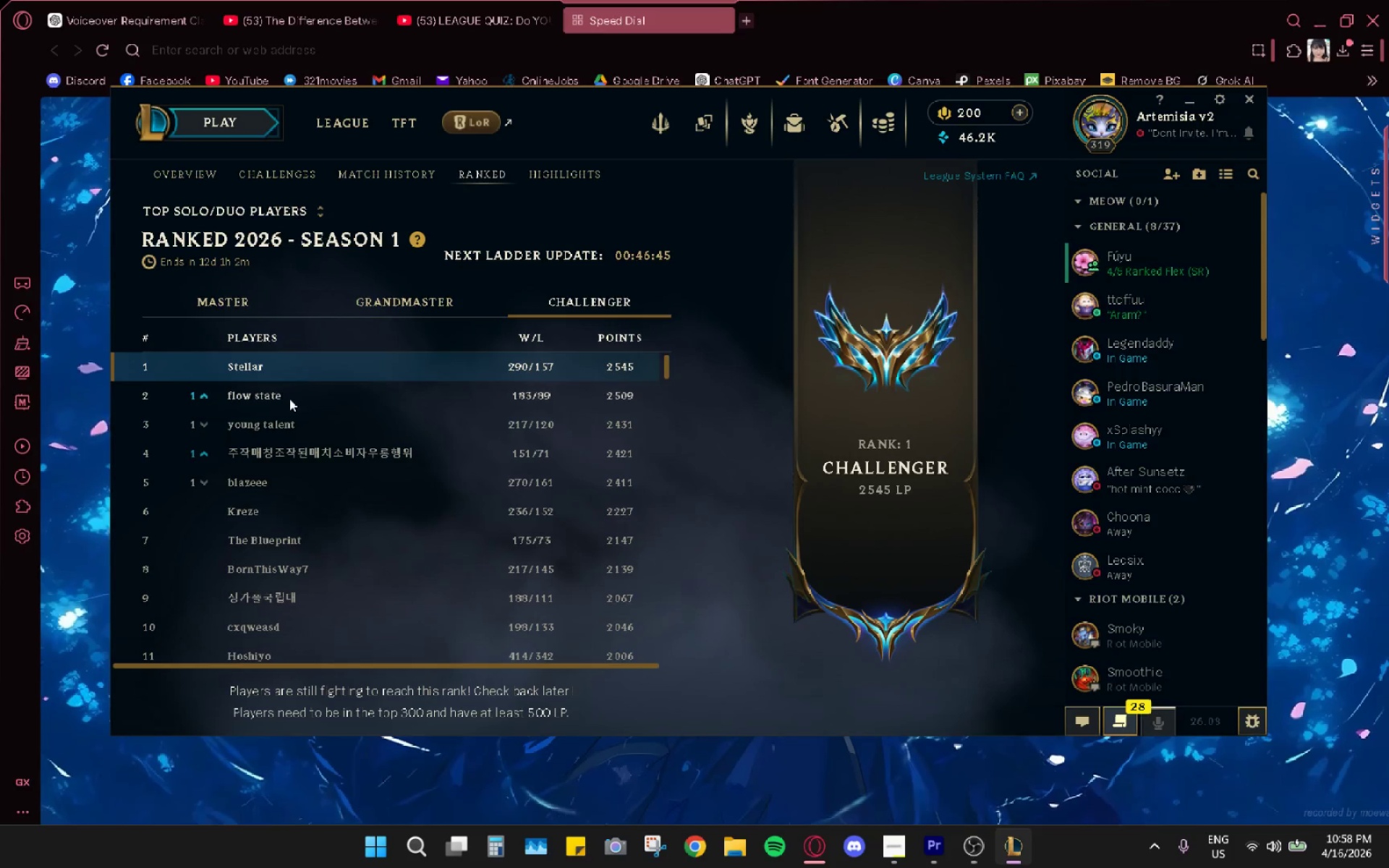 
scroll: coordinate [268, 401], scroll_direction: up, amount: 3.0
 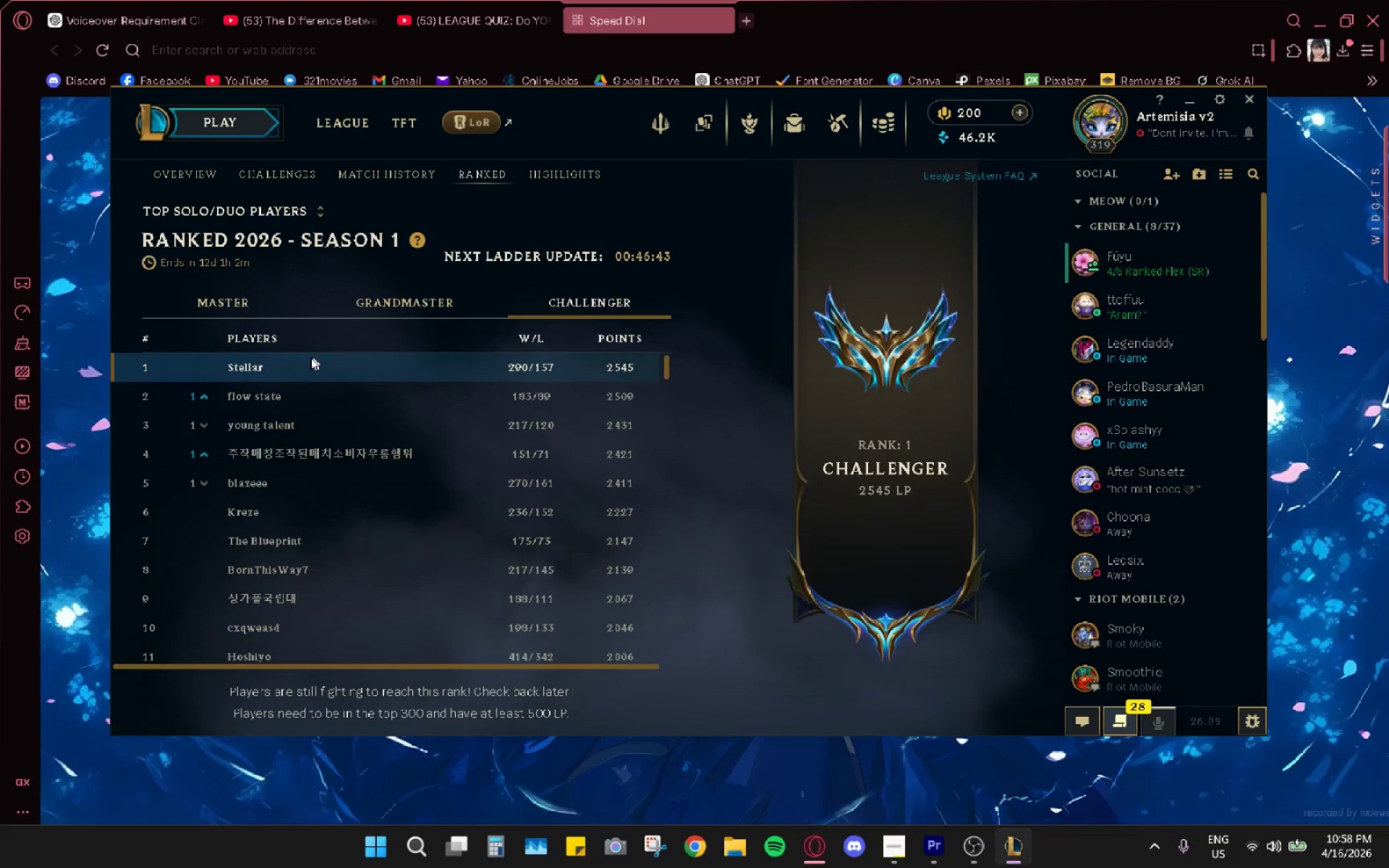 
right_click([258, 363])
 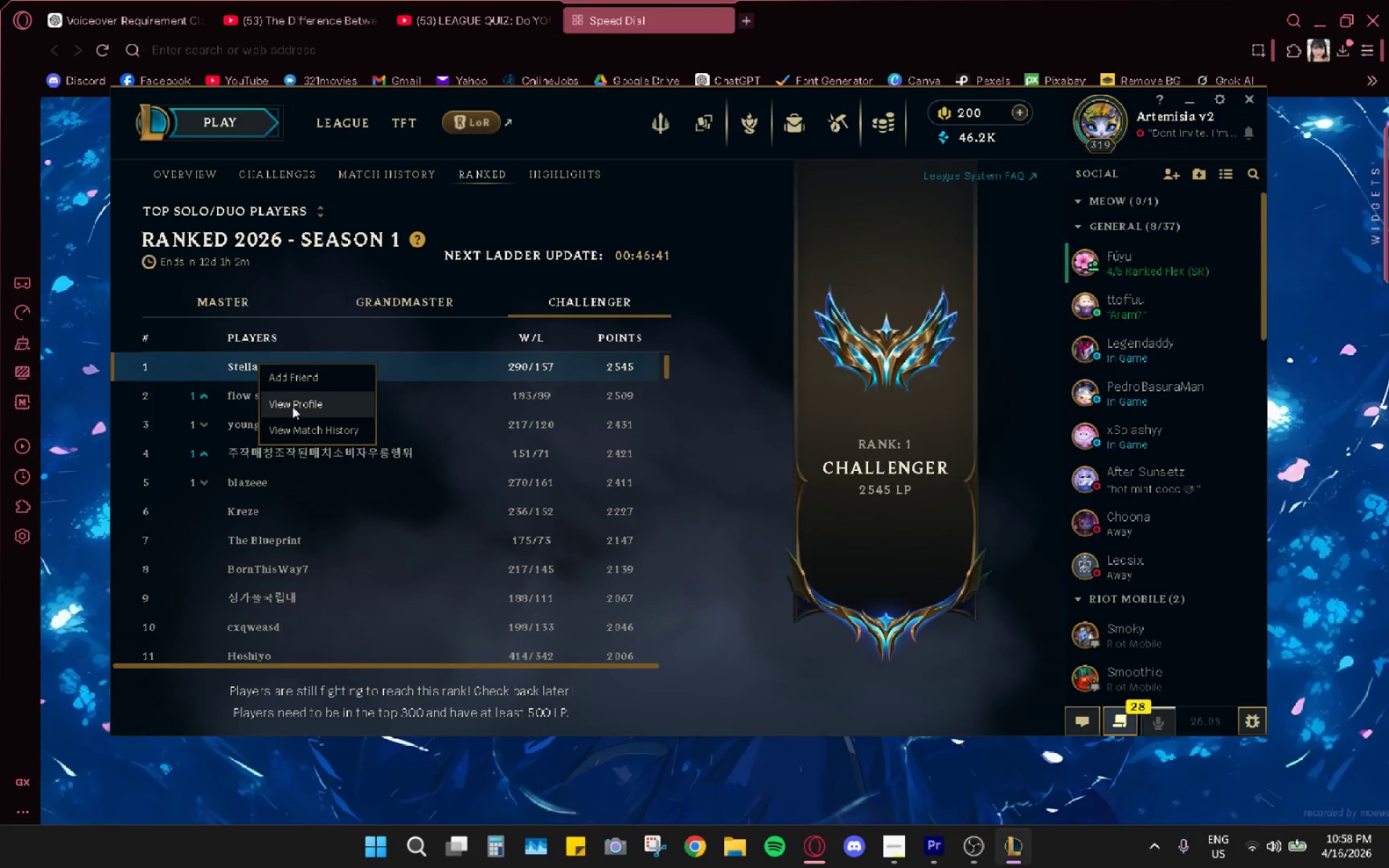 
left_click([292, 407])
 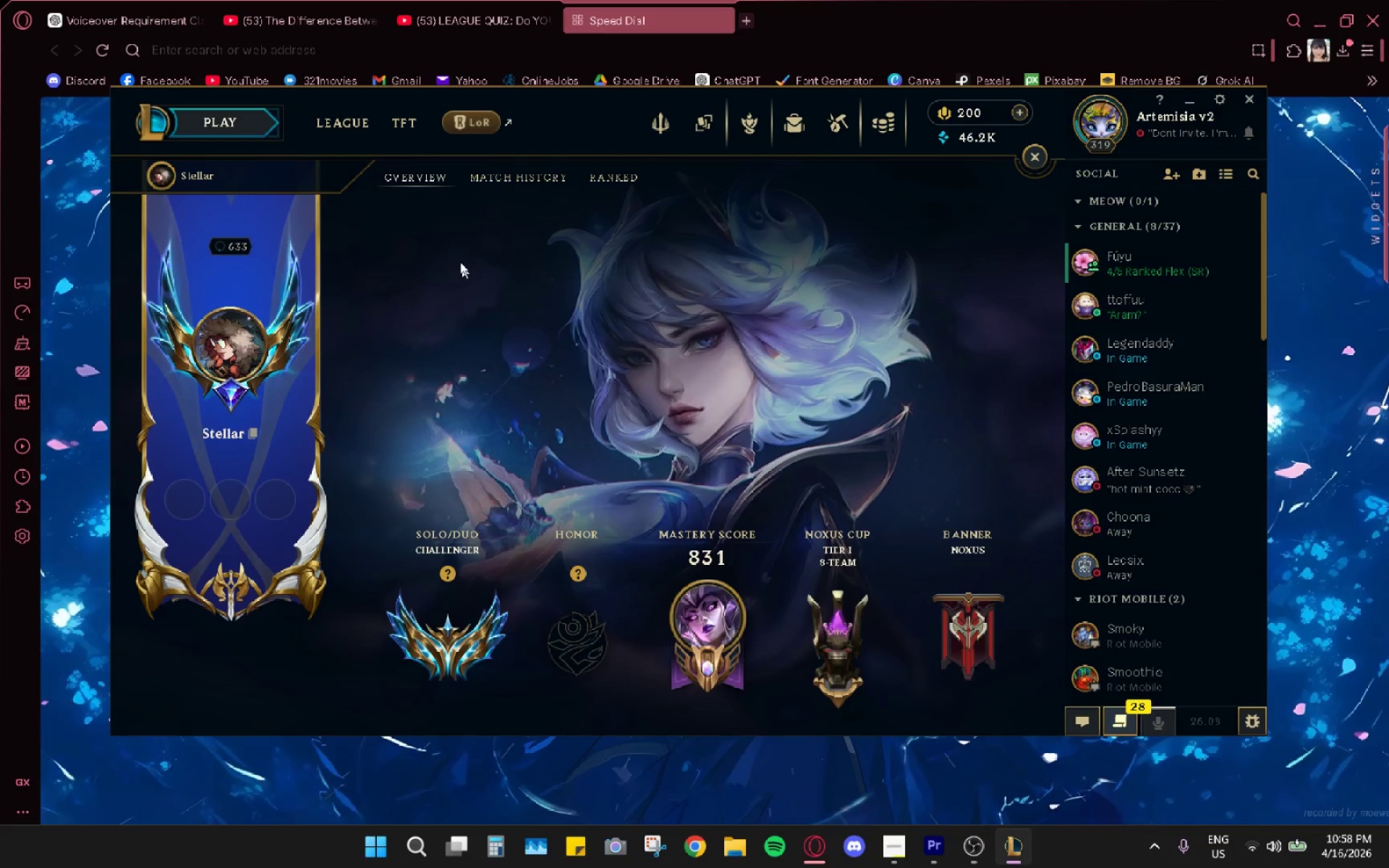 
left_click_drag(start_coordinate=[485, 167], to_coordinate=[490, 169])
 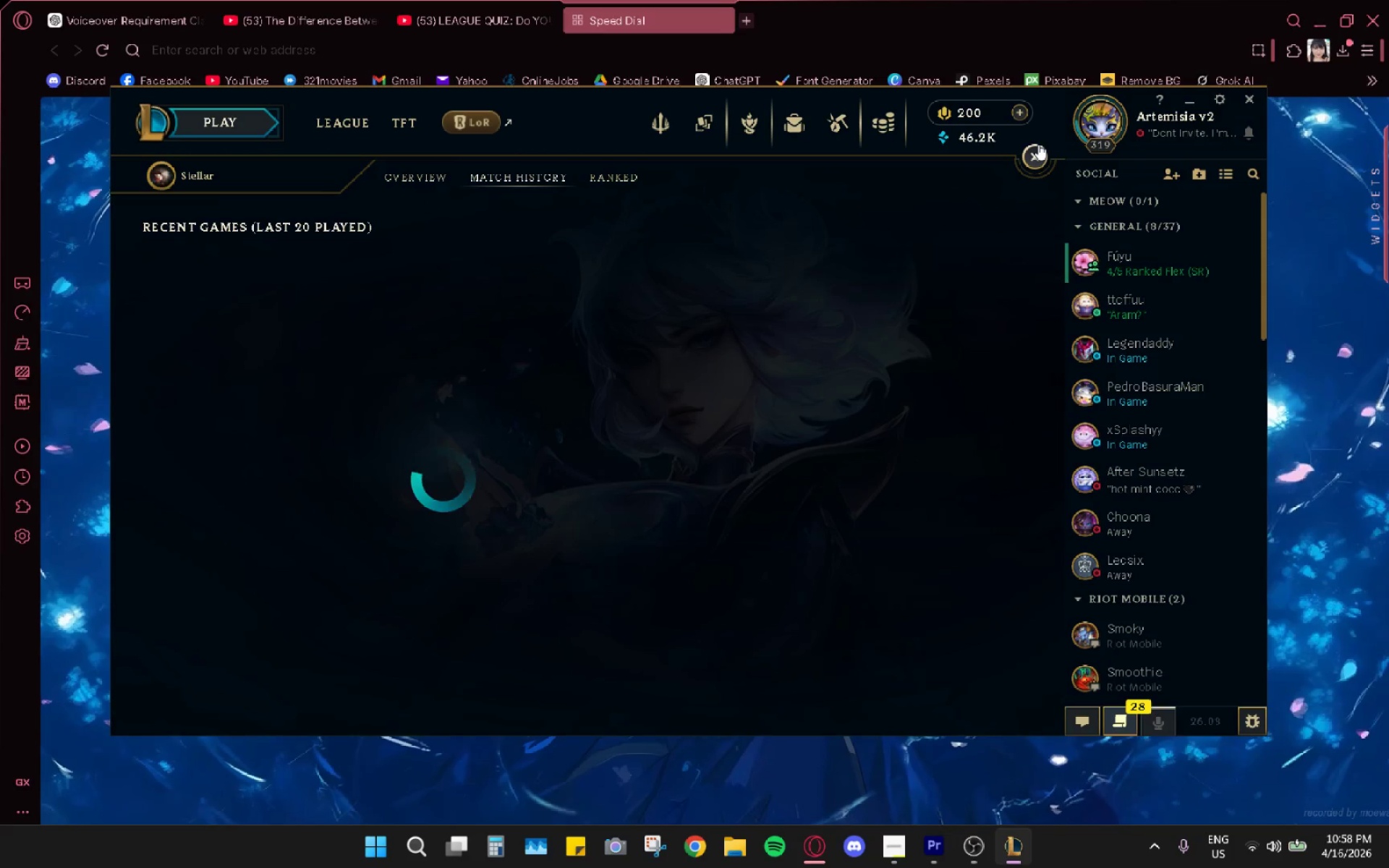 
wait(7.64)
 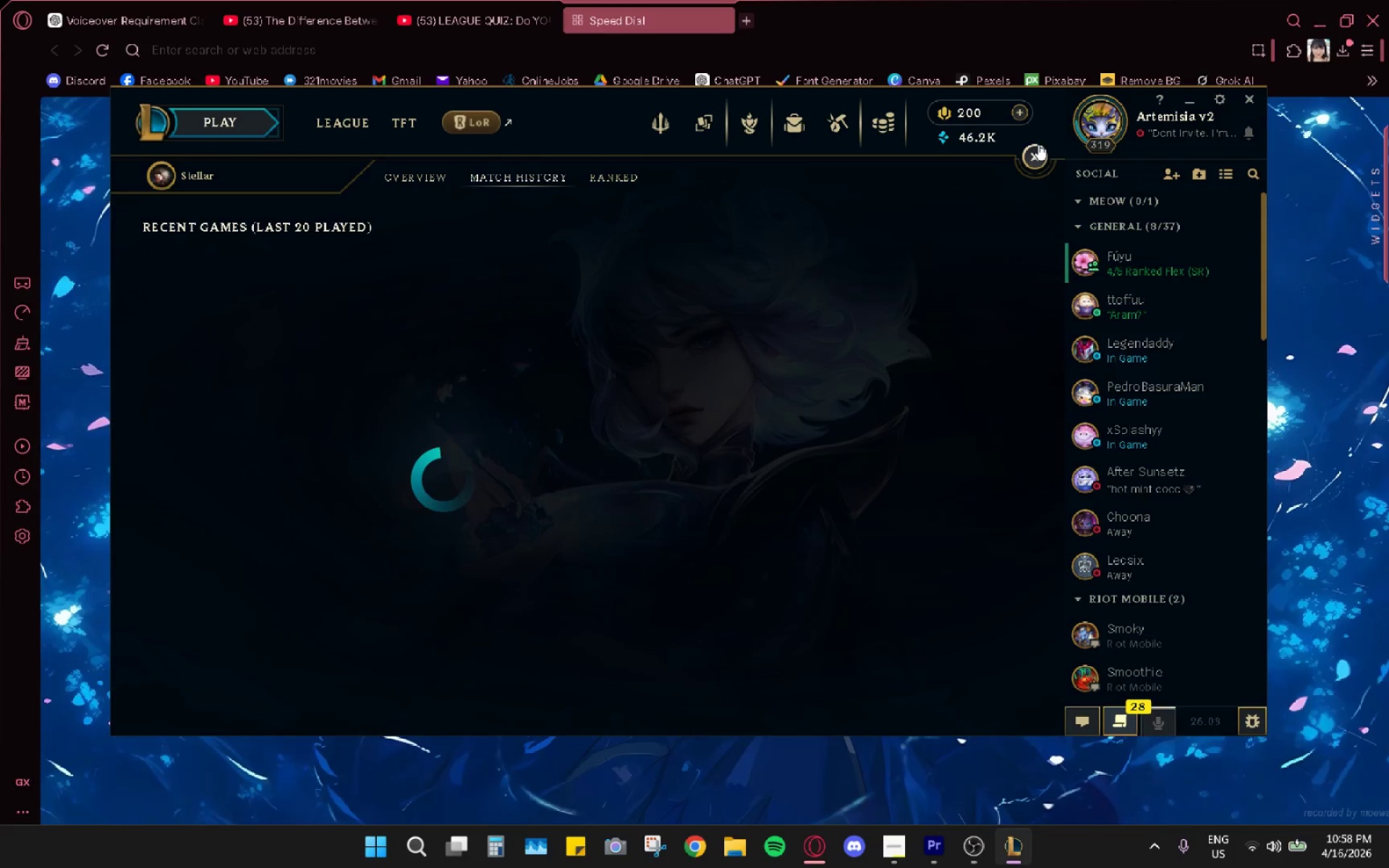 
left_click([1038, 144])
 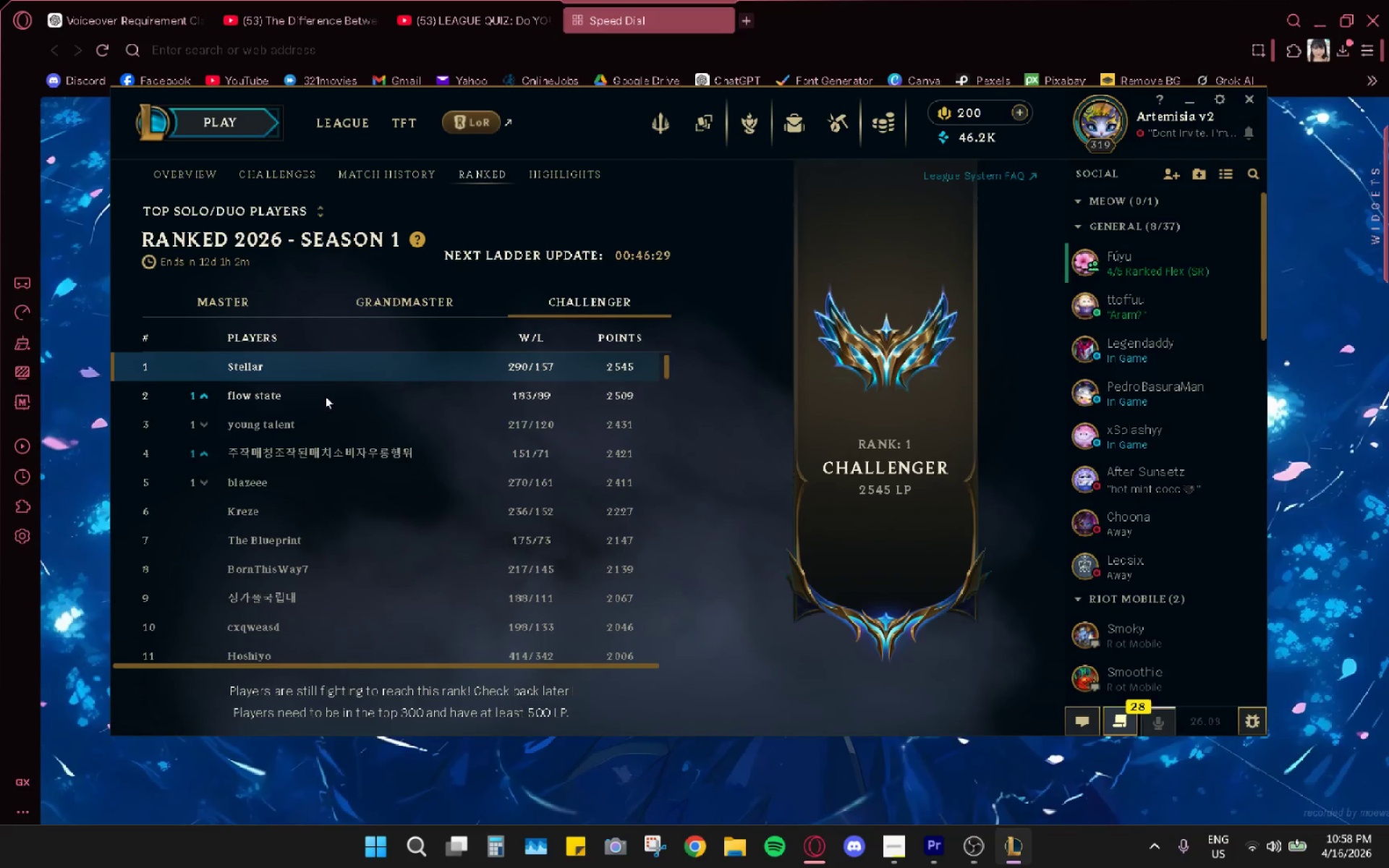 
right_click([278, 396])
 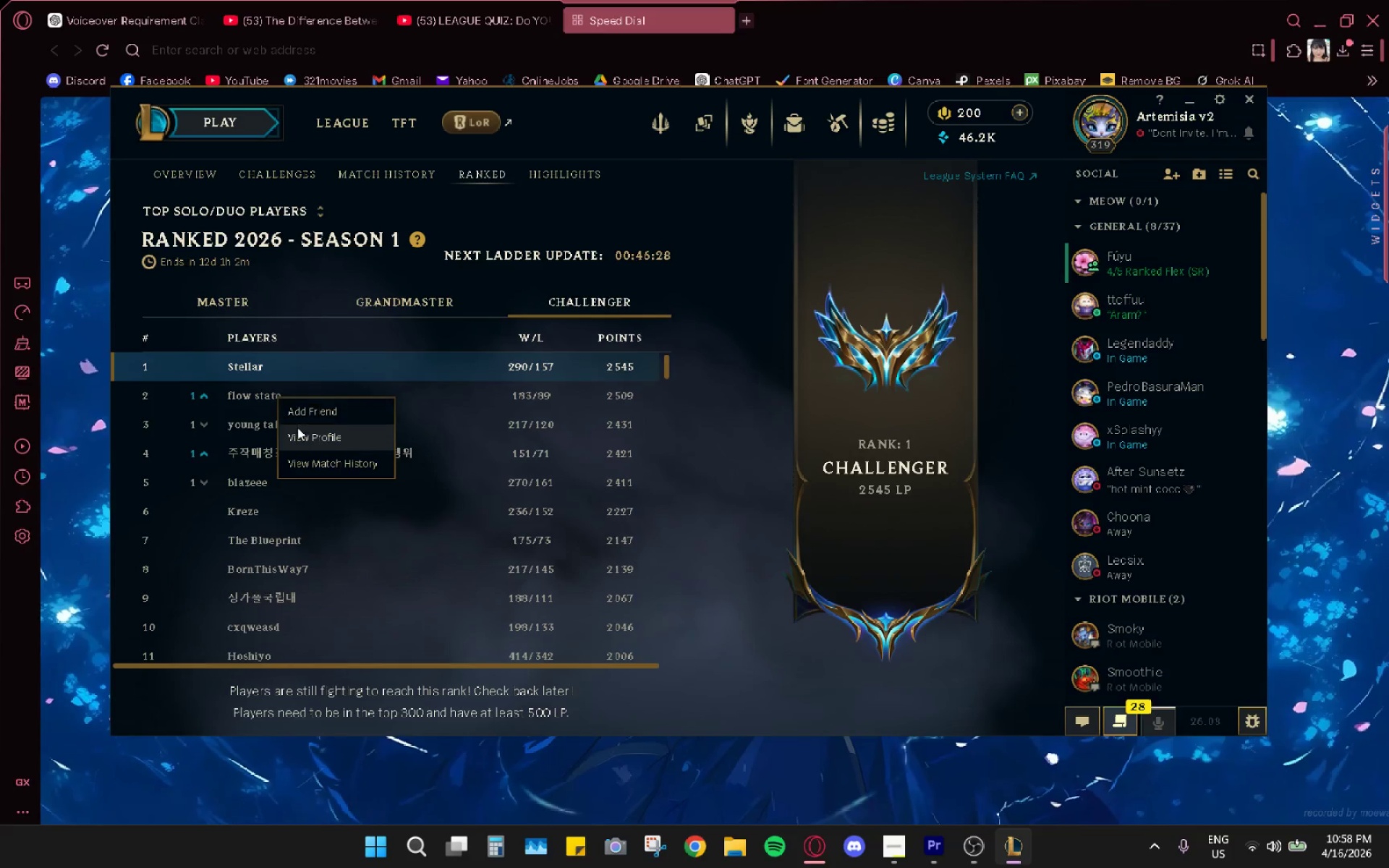 
left_click([300, 433])
 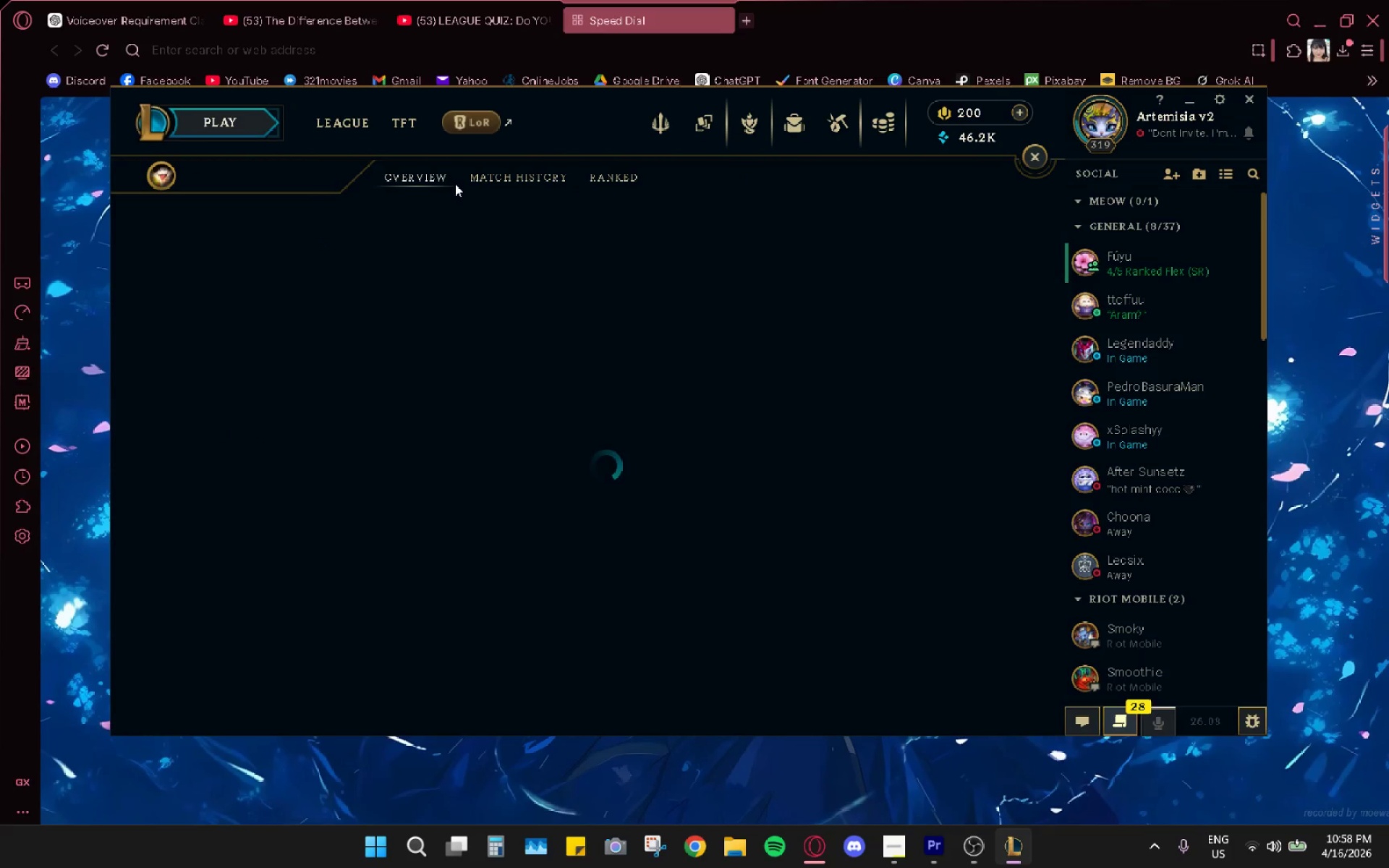 
left_click([475, 174])
 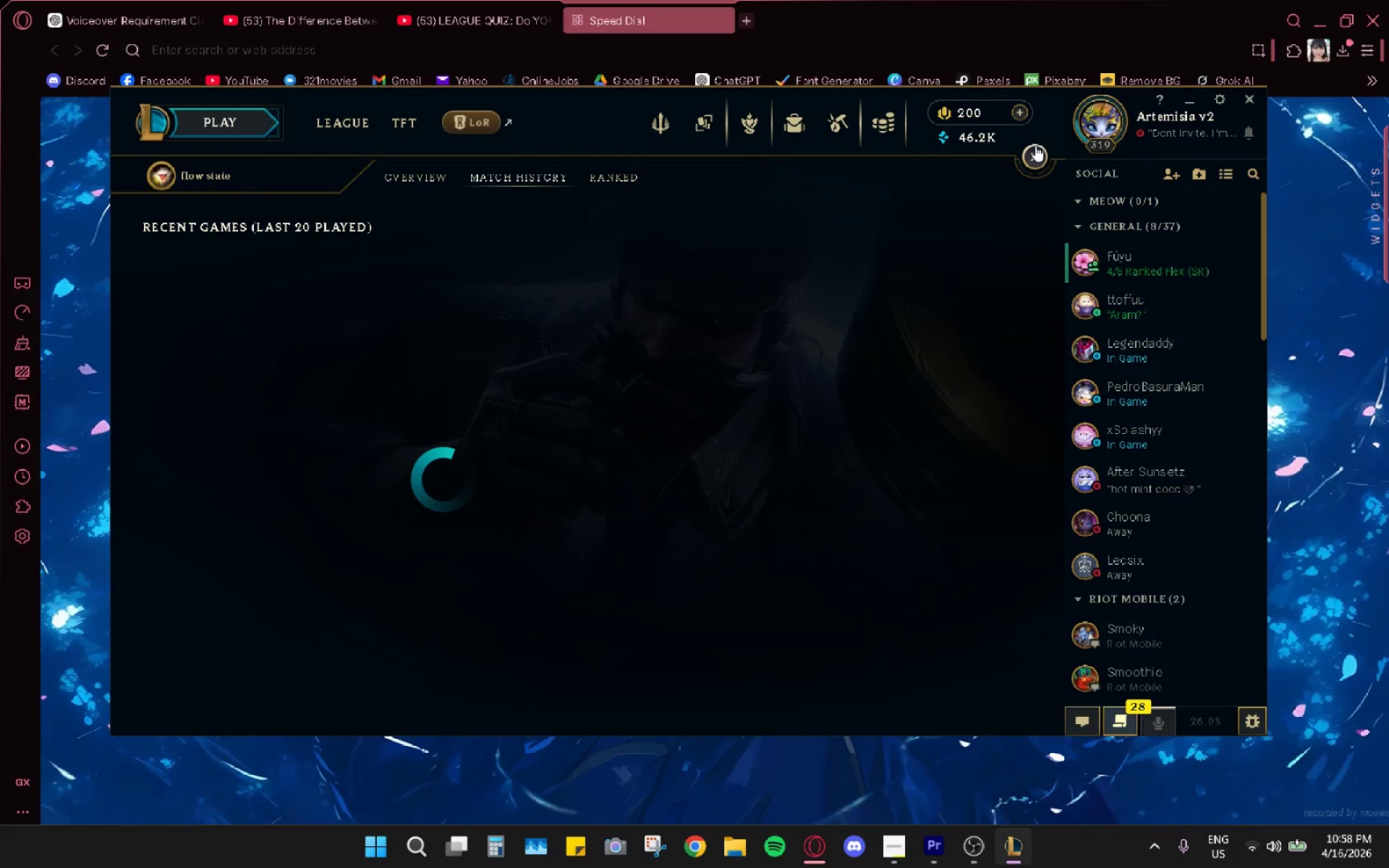 
wait(8.02)
 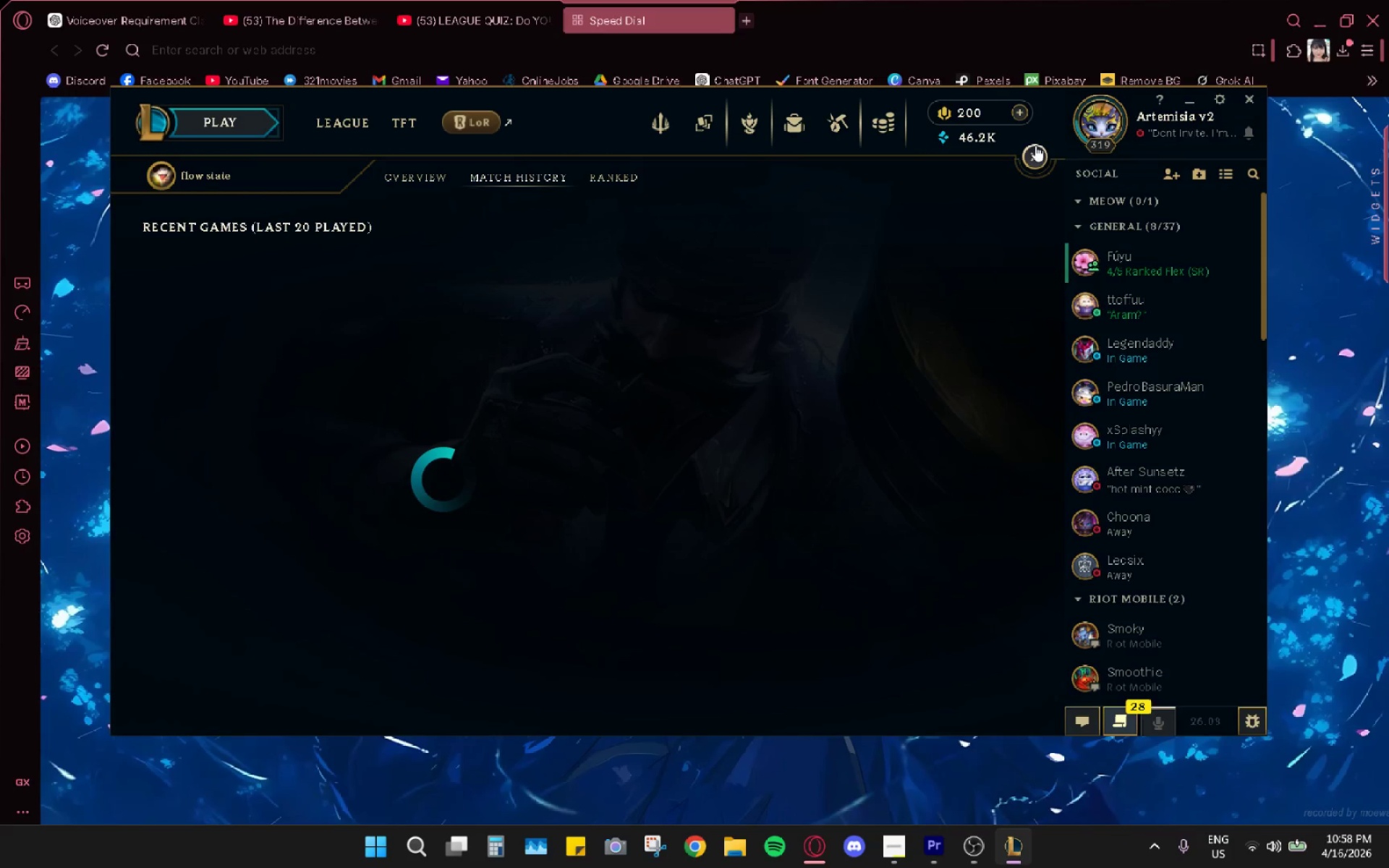 
left_click([1036, 163])
 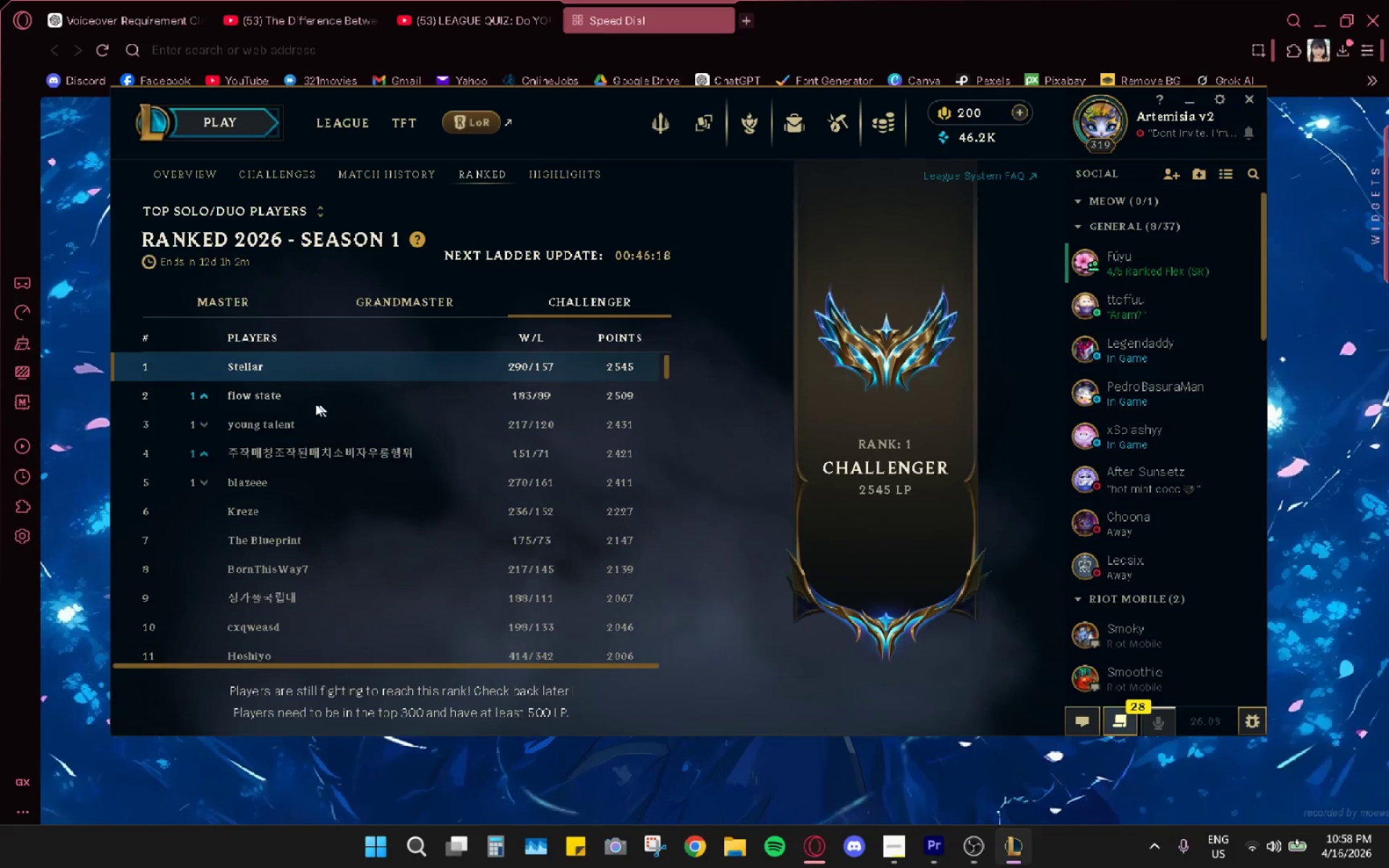 
right_click([241, 402])
 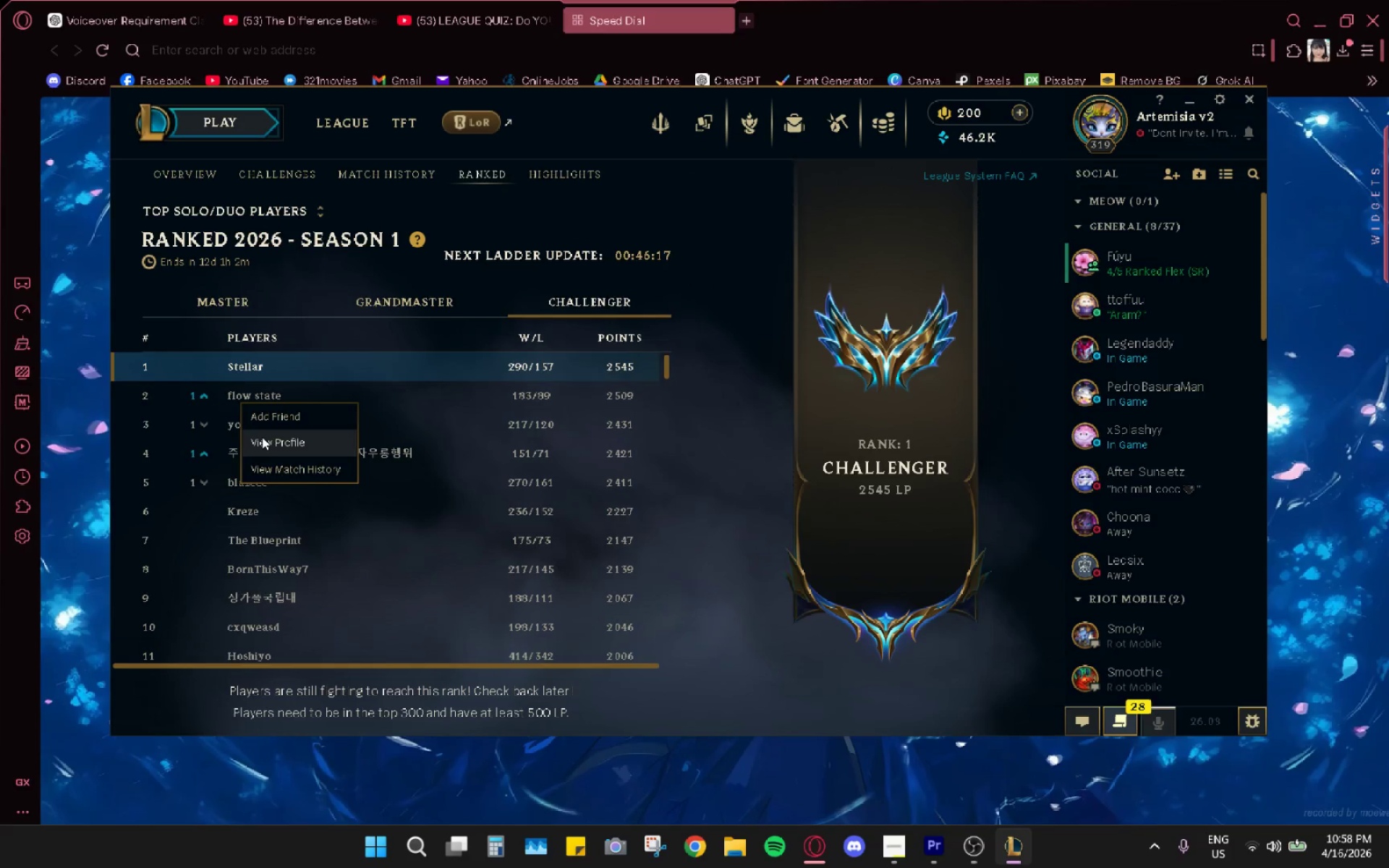 
left_click([263, 438])
 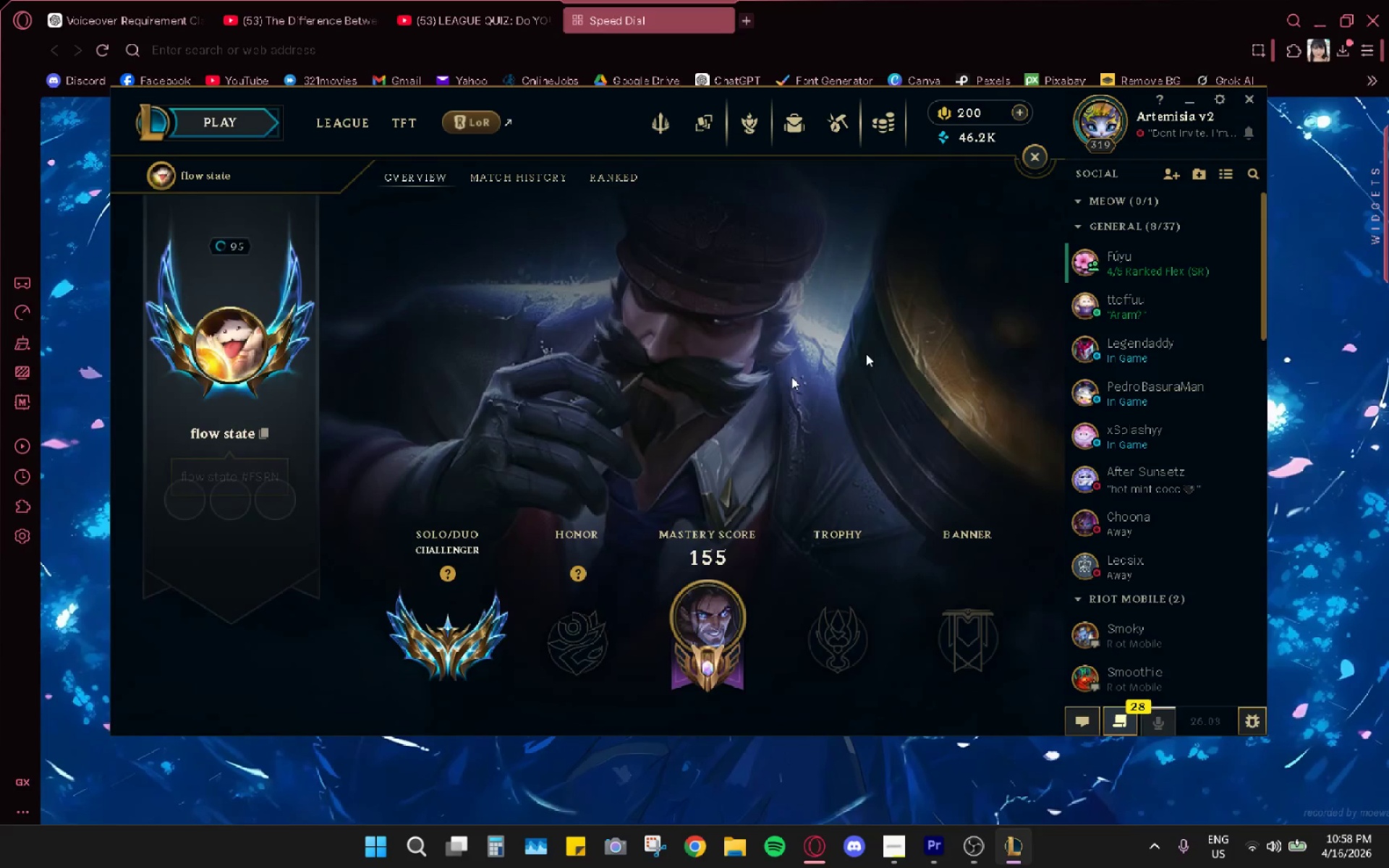 
left_click([538, 174])
 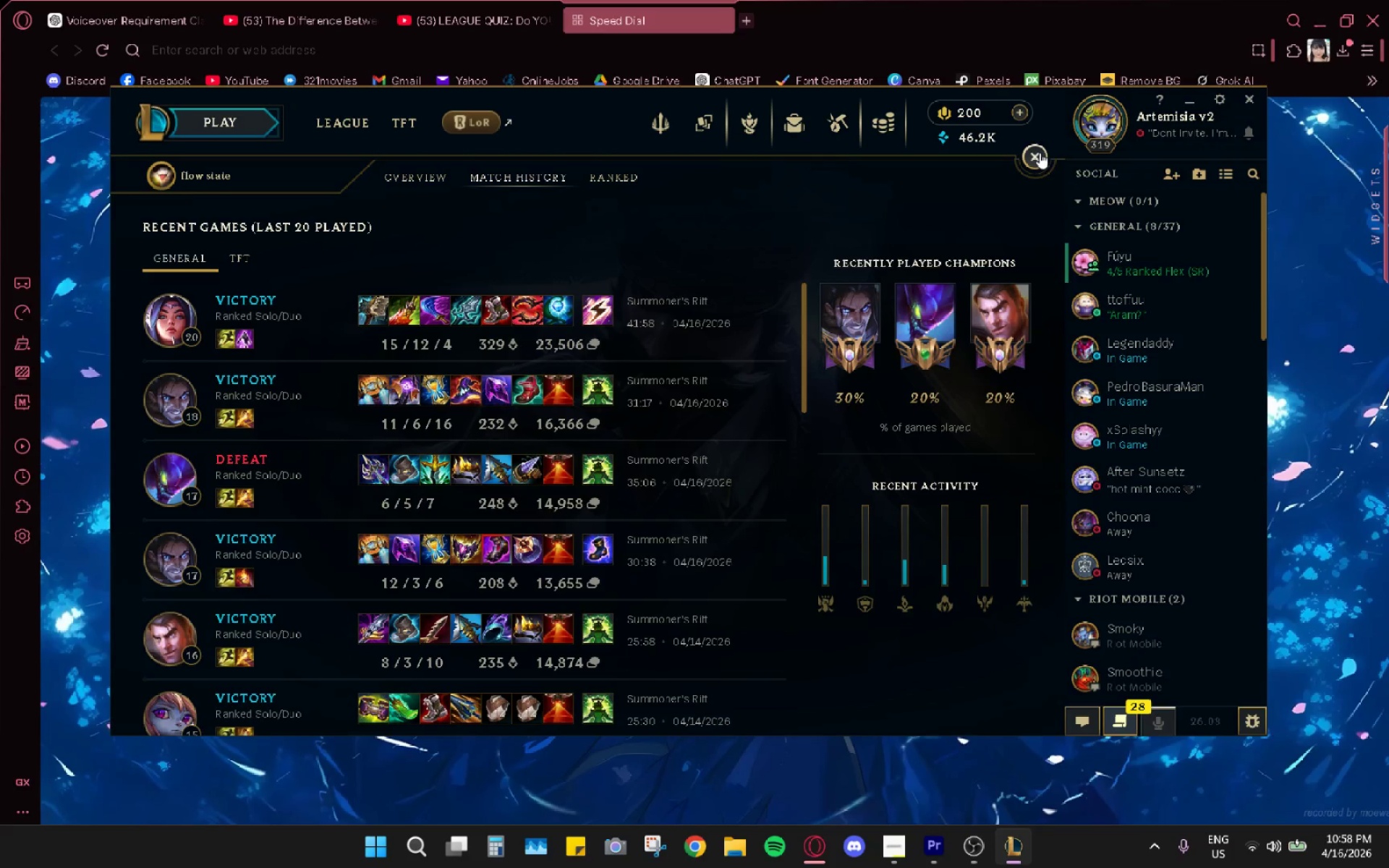 
left_click([1039, 153])
 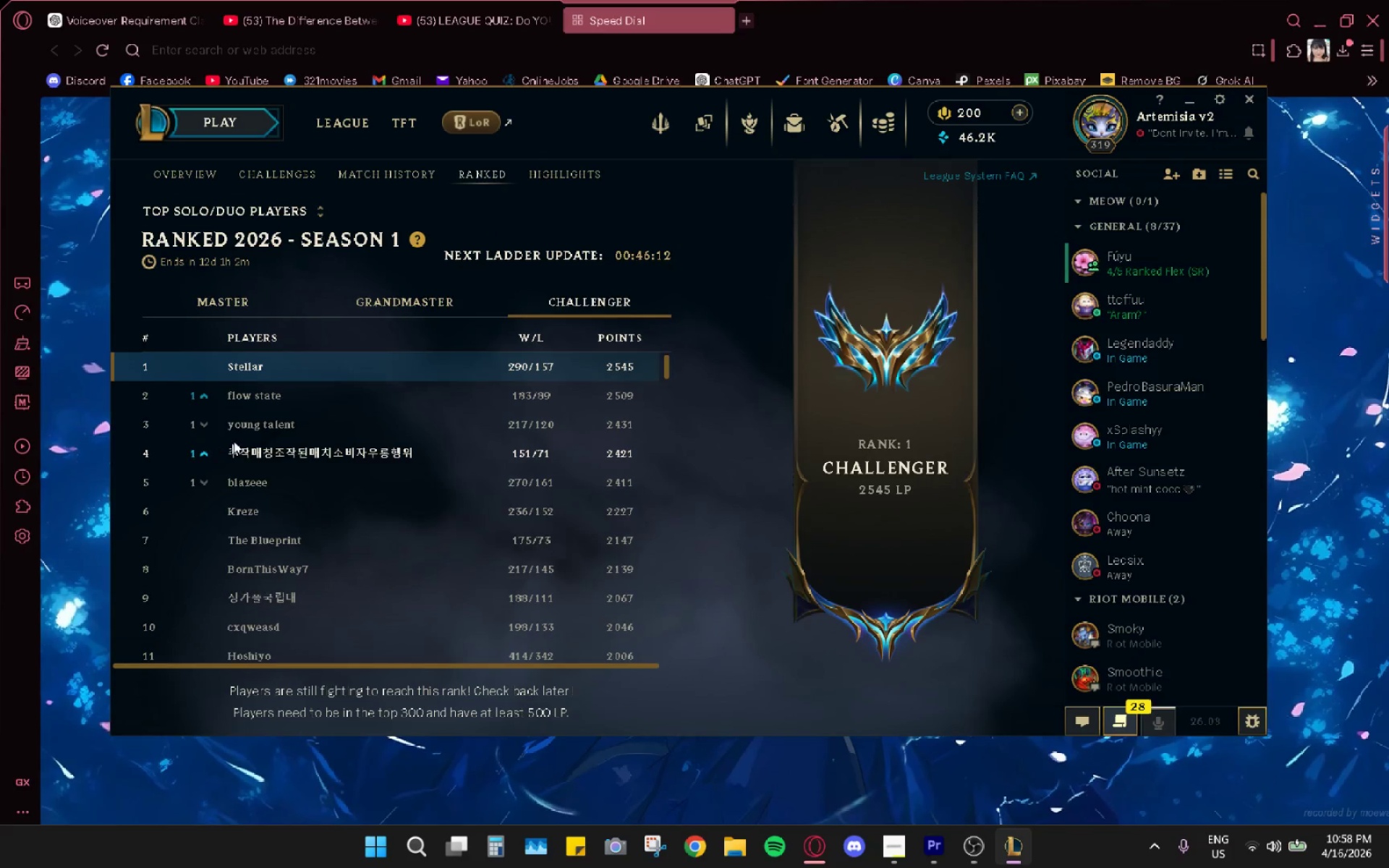 
right_click([243, 428])
 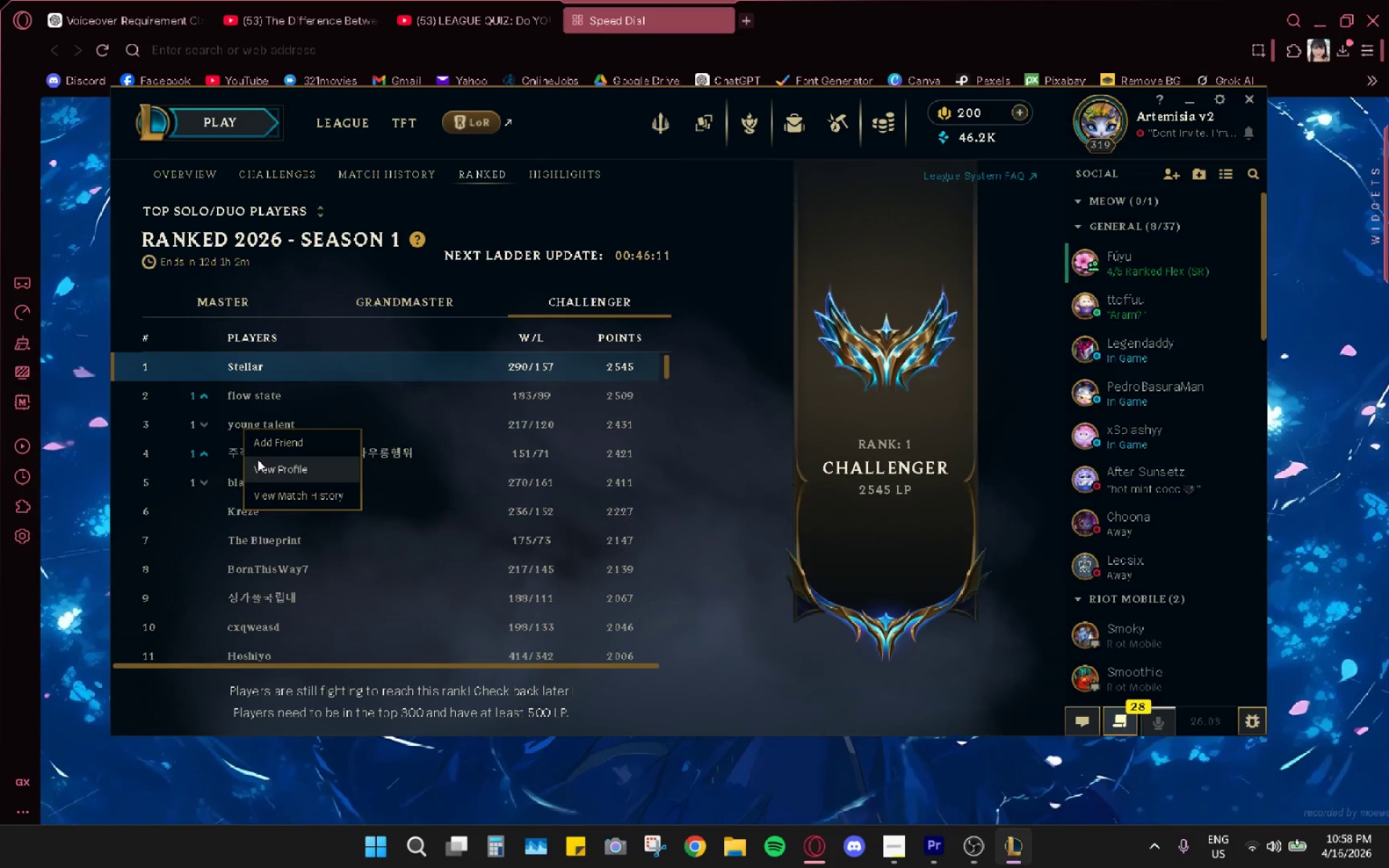 
left_click([261, 464])
 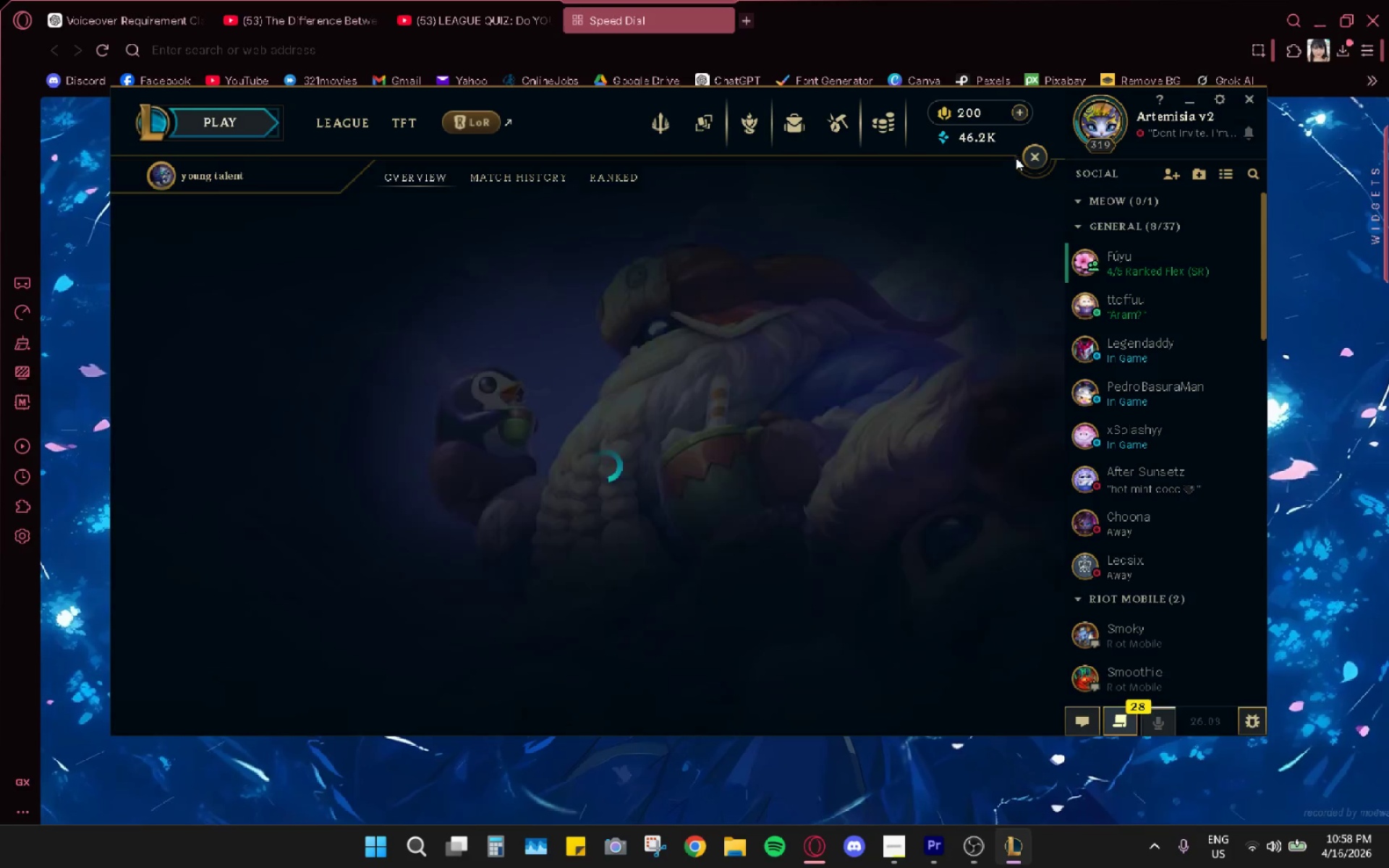 
left_click_drag(start_coordinate=[1039, 153], to_coordinate=[532, 217])
 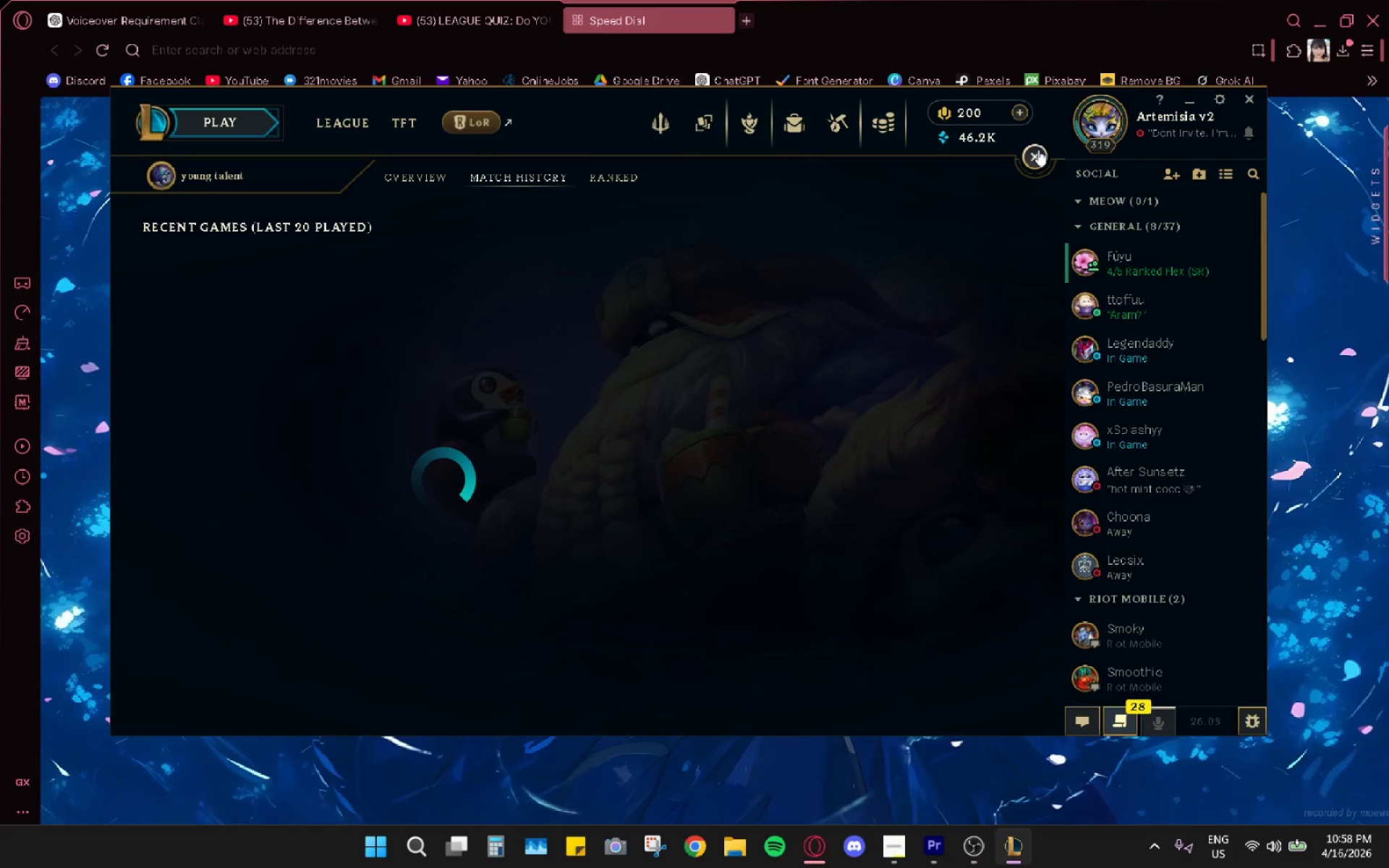 
wait(9.69)
 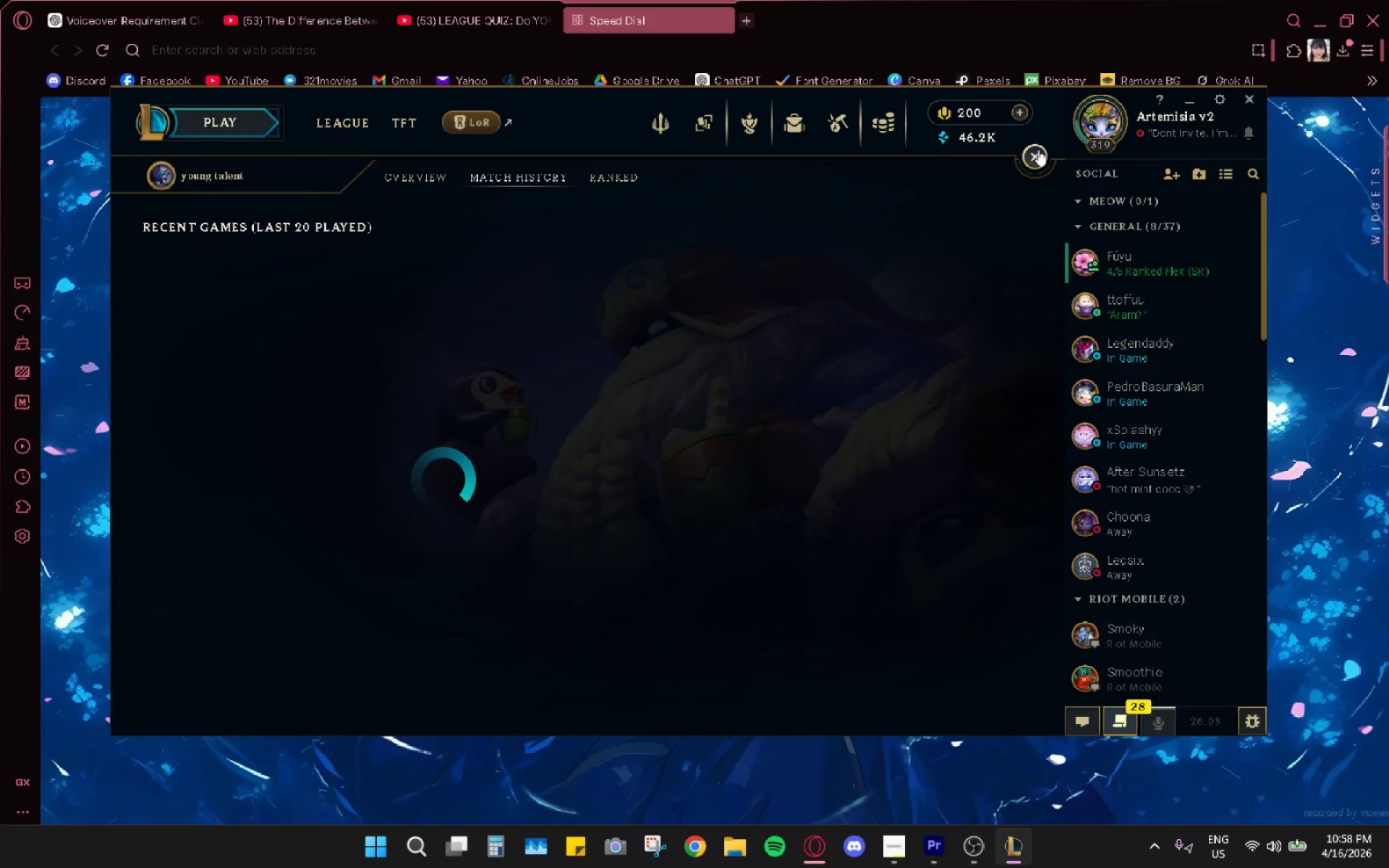 
left_click([1038, 150])
 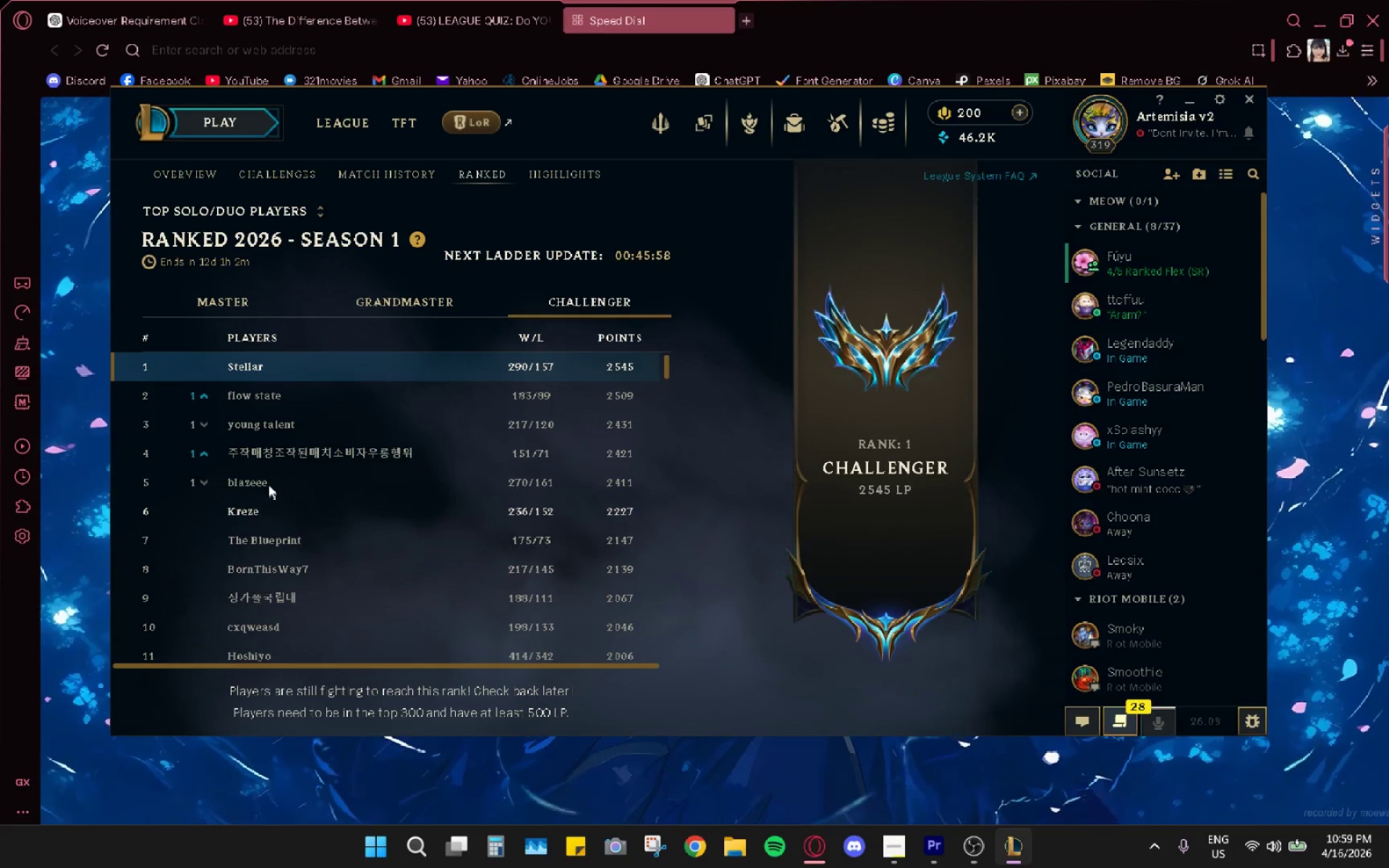 
right_click([284, 456])
 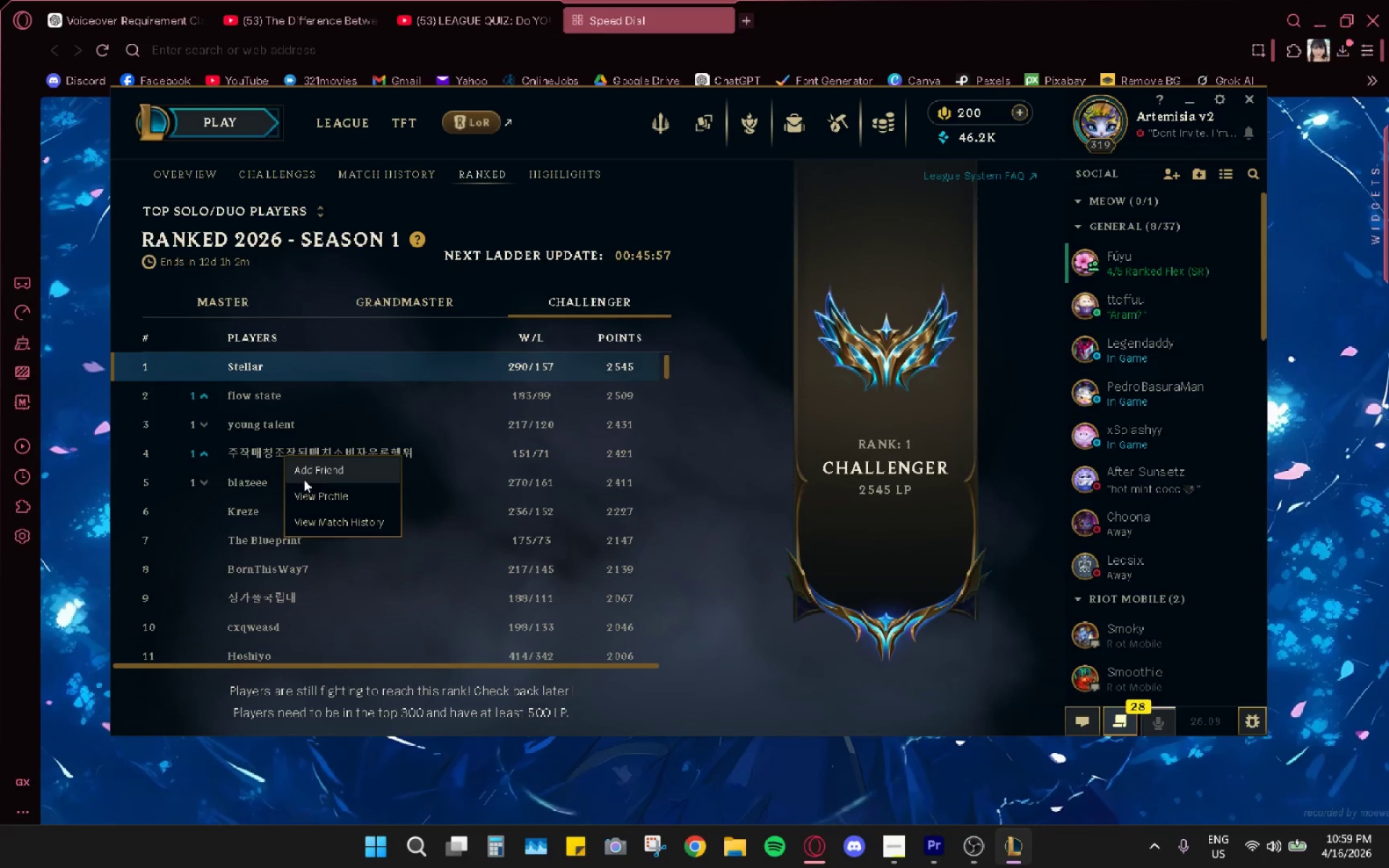 
left_click([305, 493])
 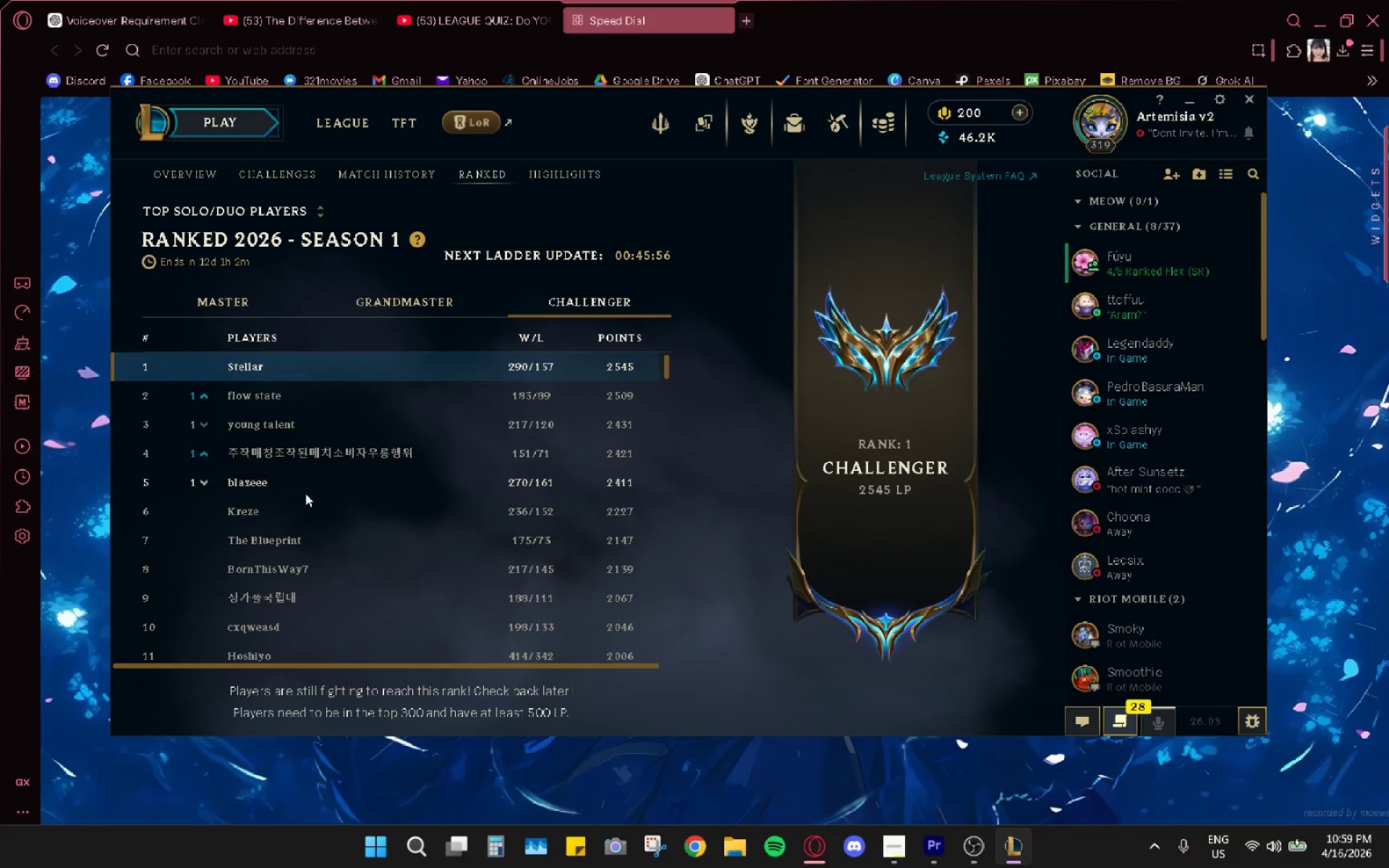 
mouse_move([1027, 158])
 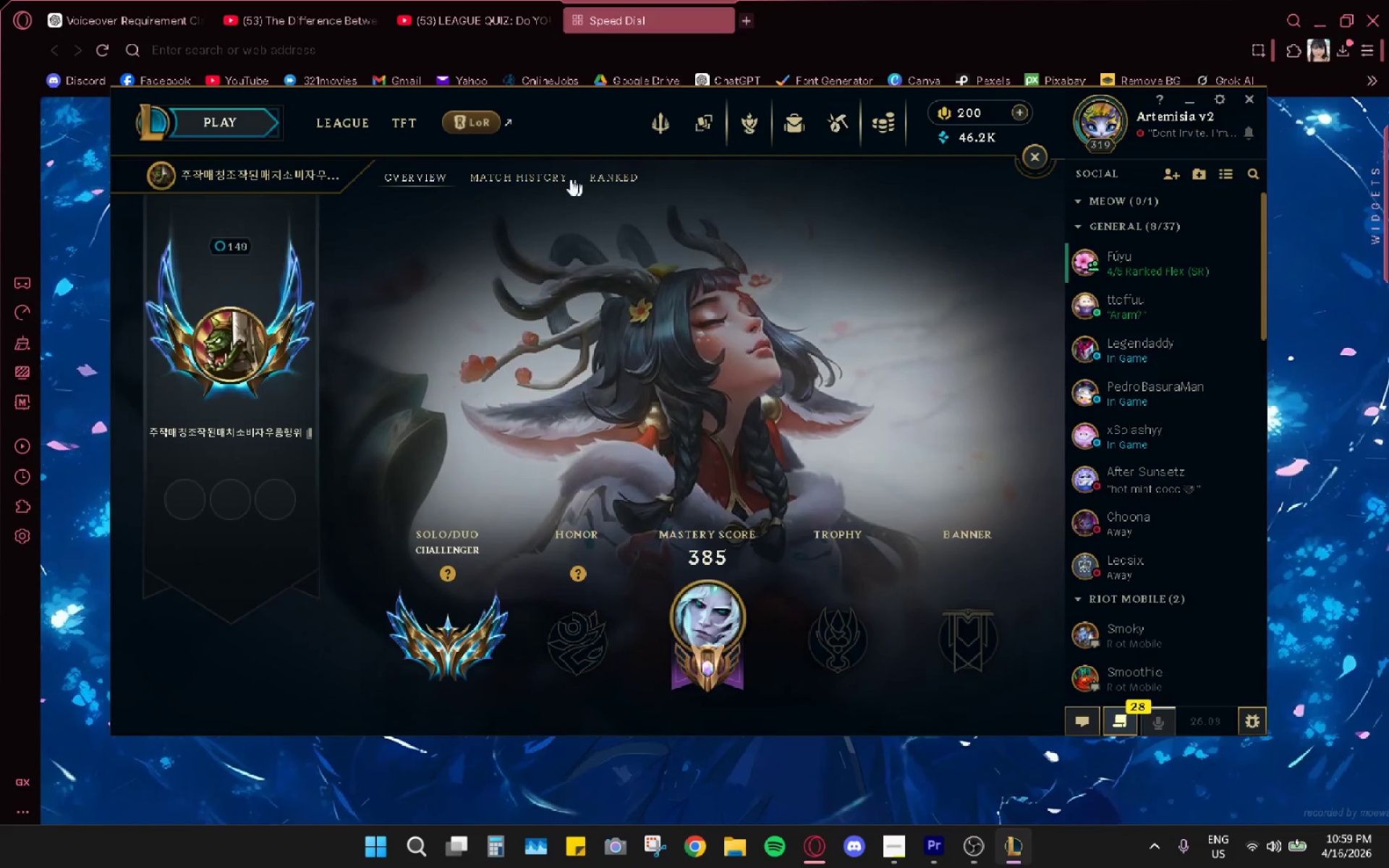 
left_click([535, 182])
 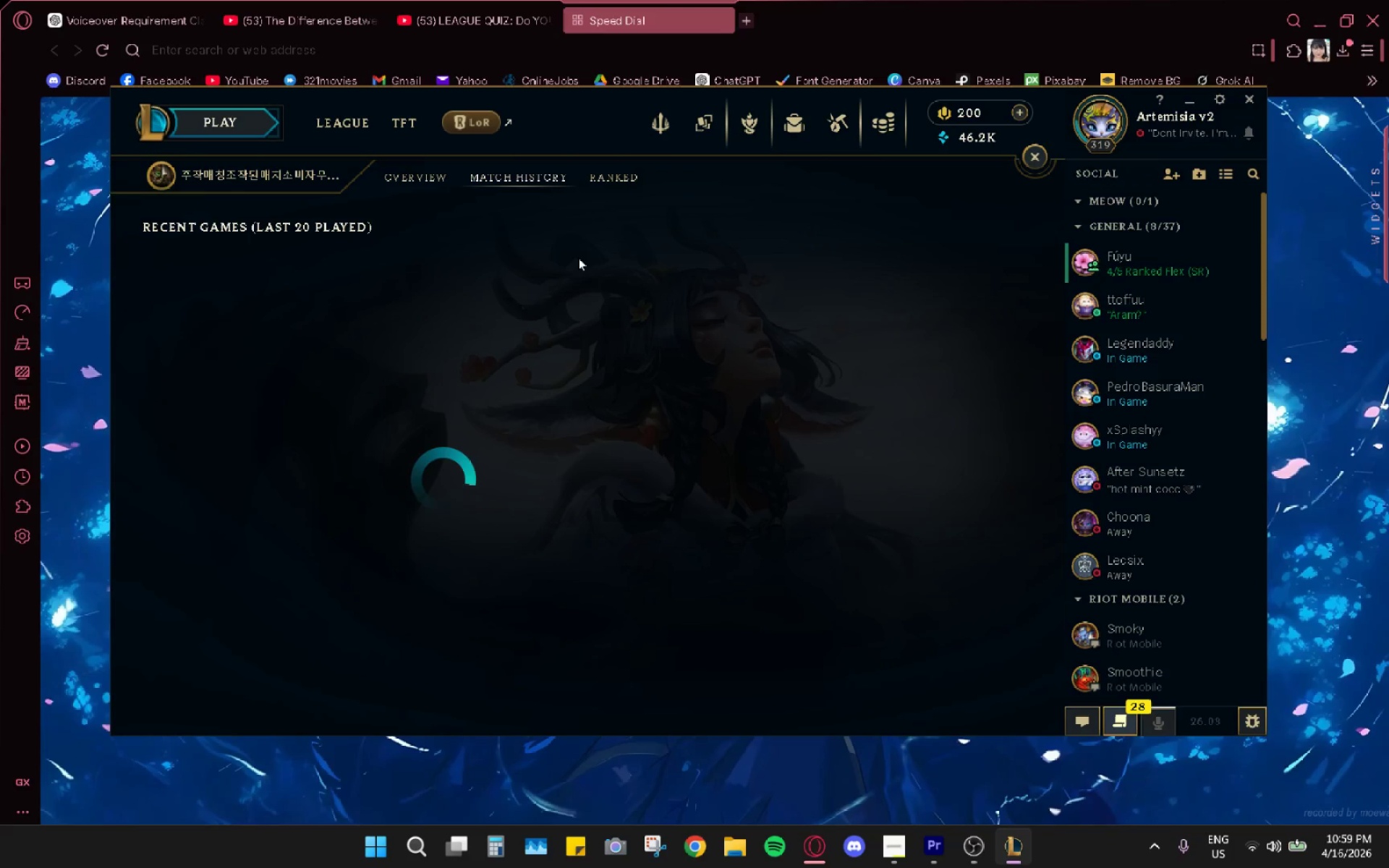 
wait(12.86)
 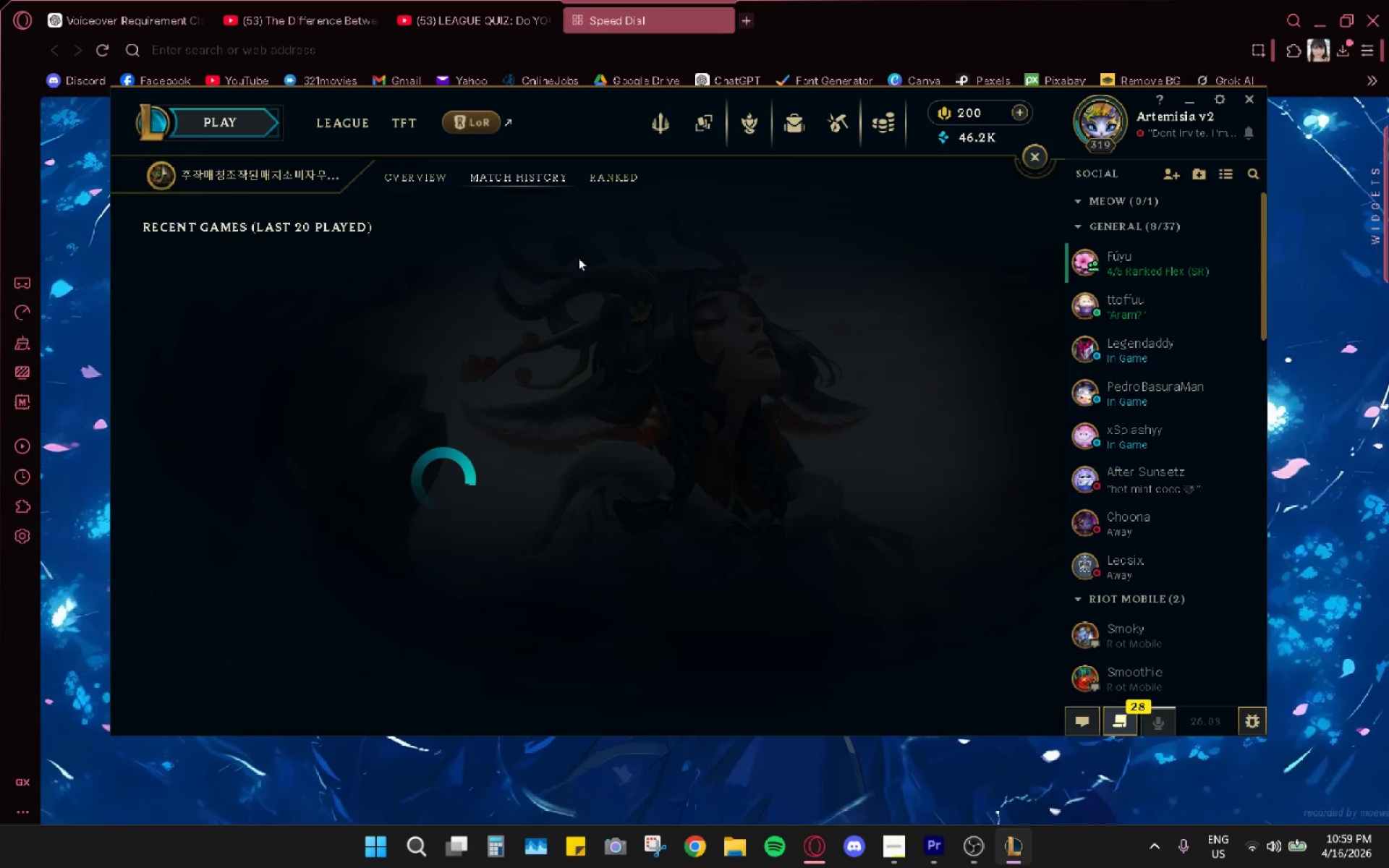 
scroll: coordinate [729, 480], scroll_direction: down, amount: 14.0
 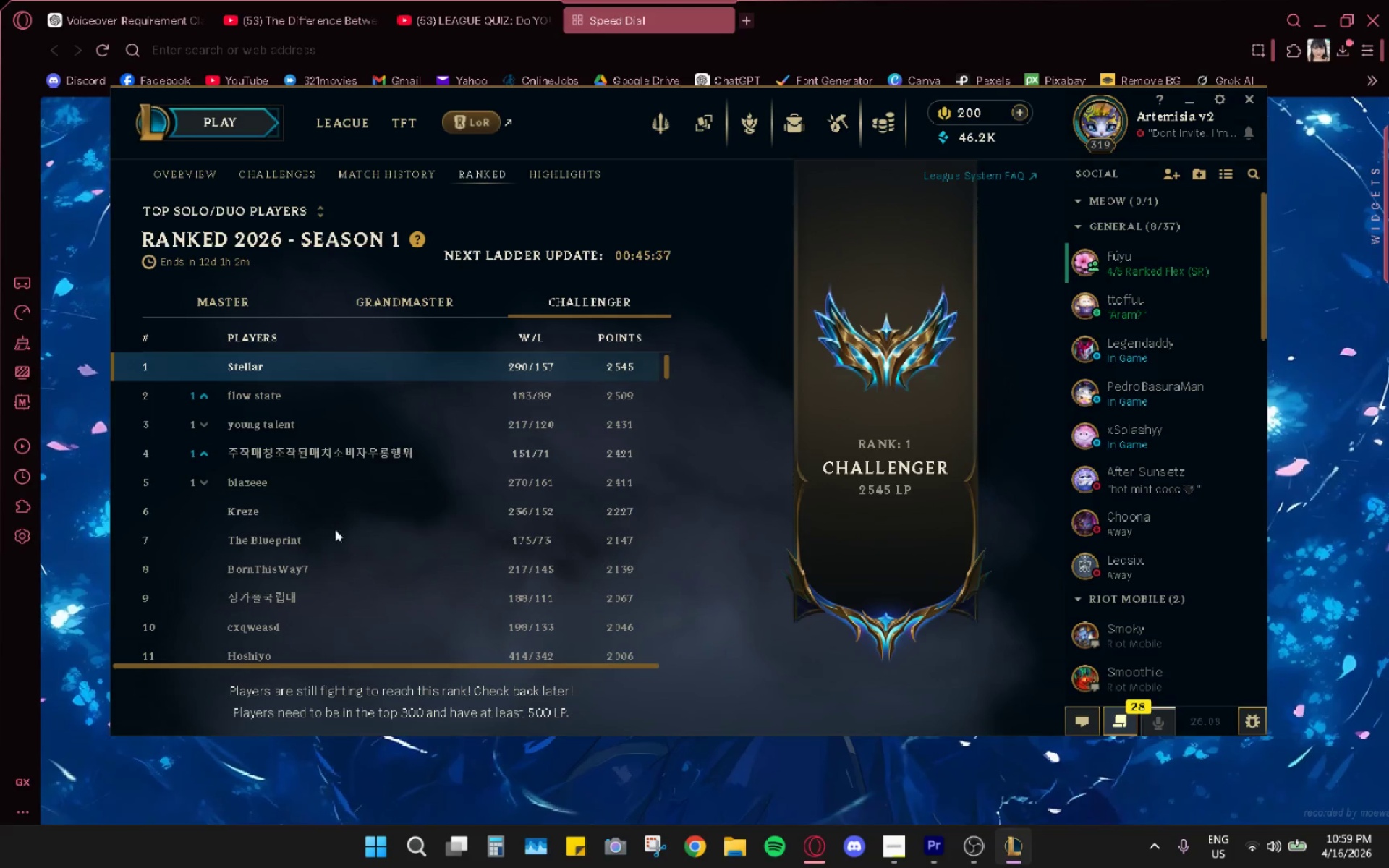 
right_click([273, 570])
 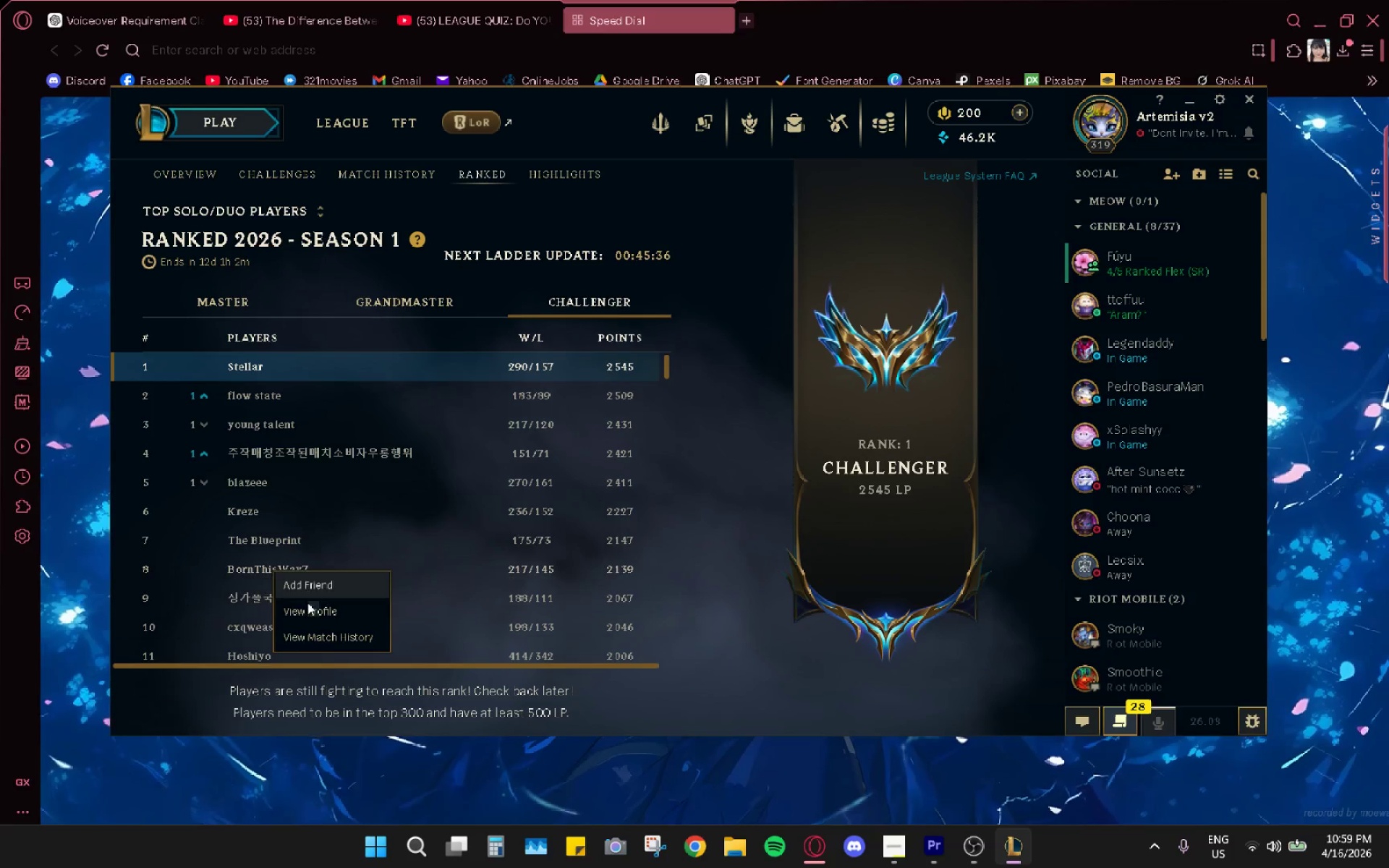 
left_click([309, 606])
 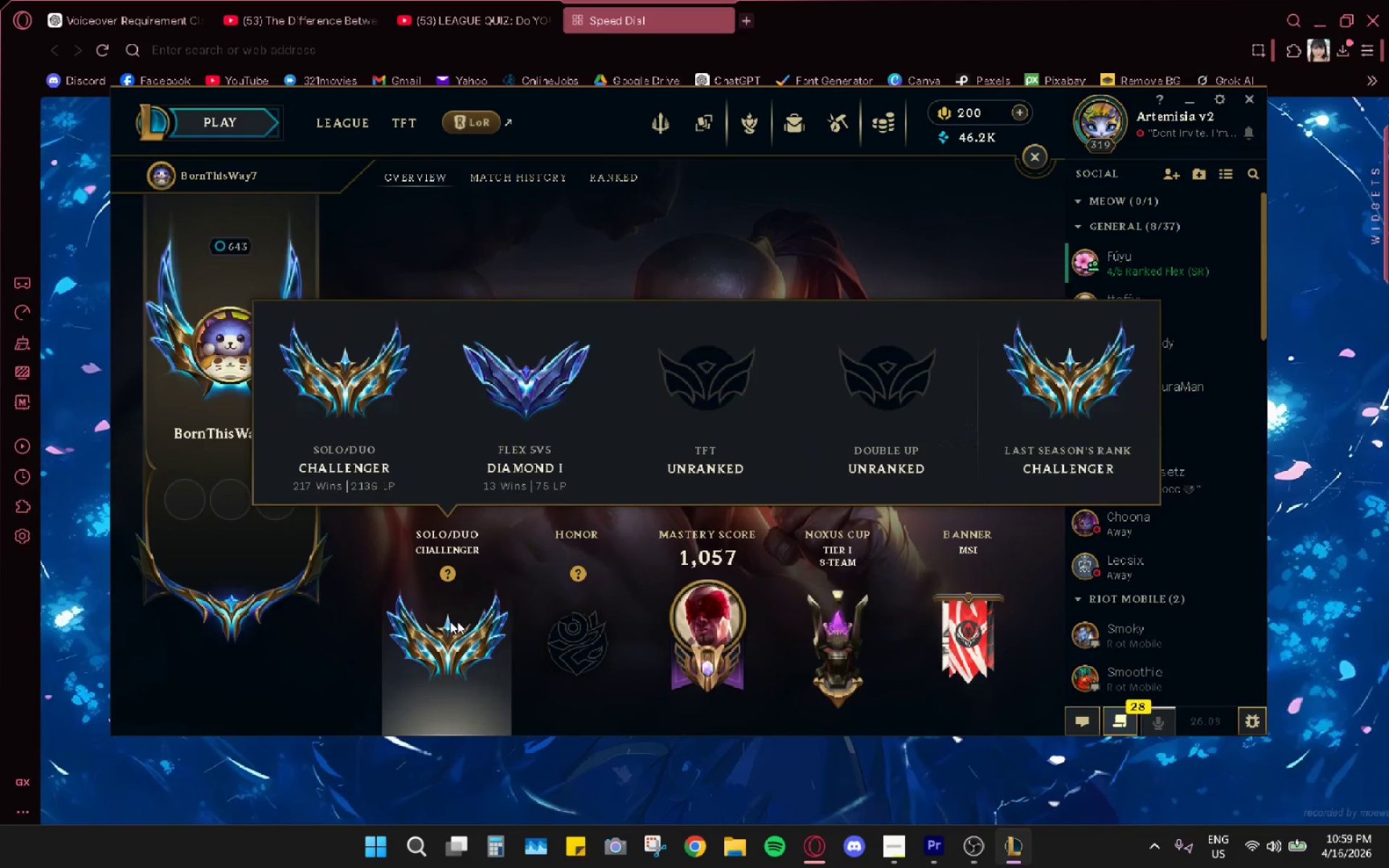 
left_click([532, 175])
 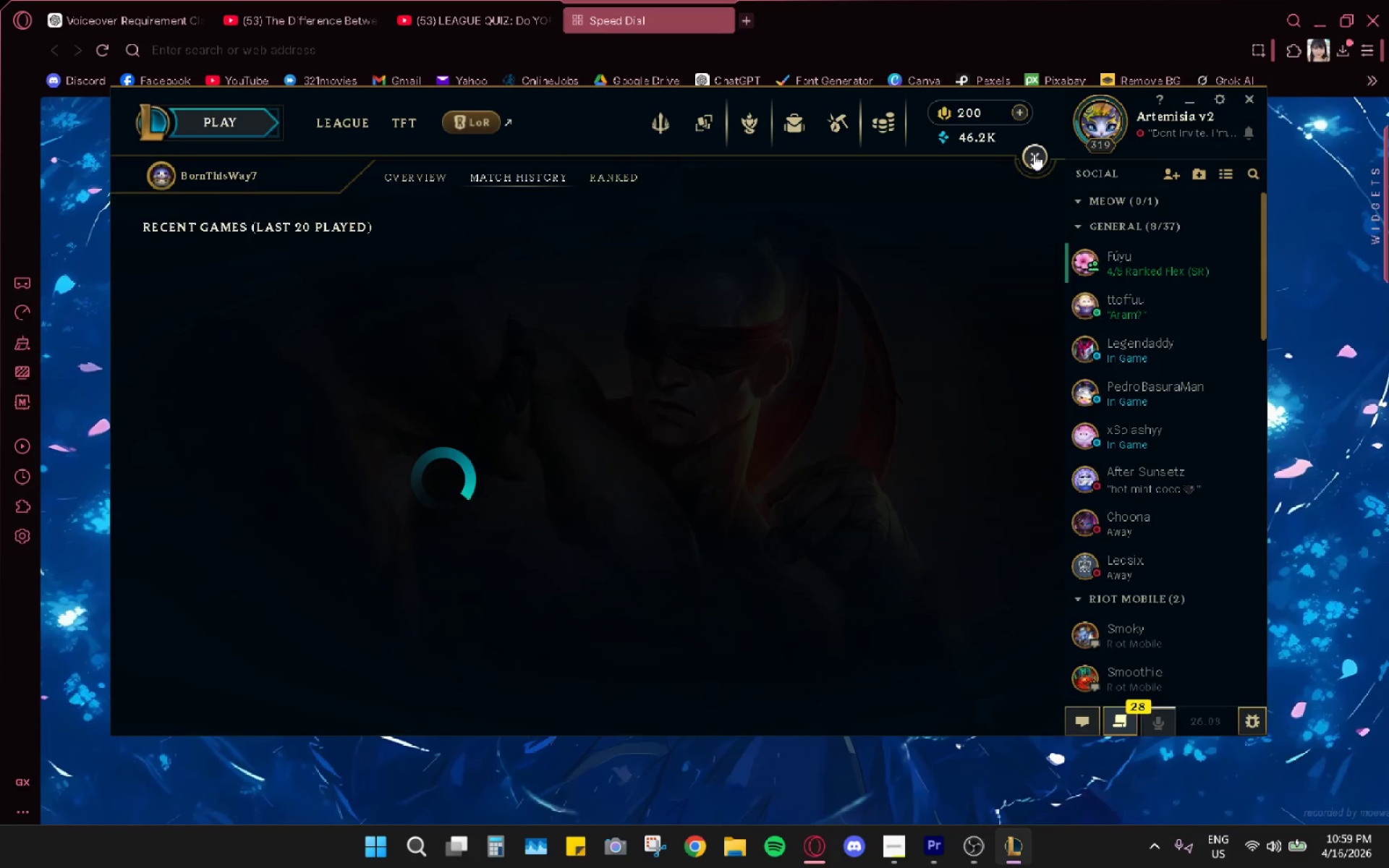 
wait(9.27)
 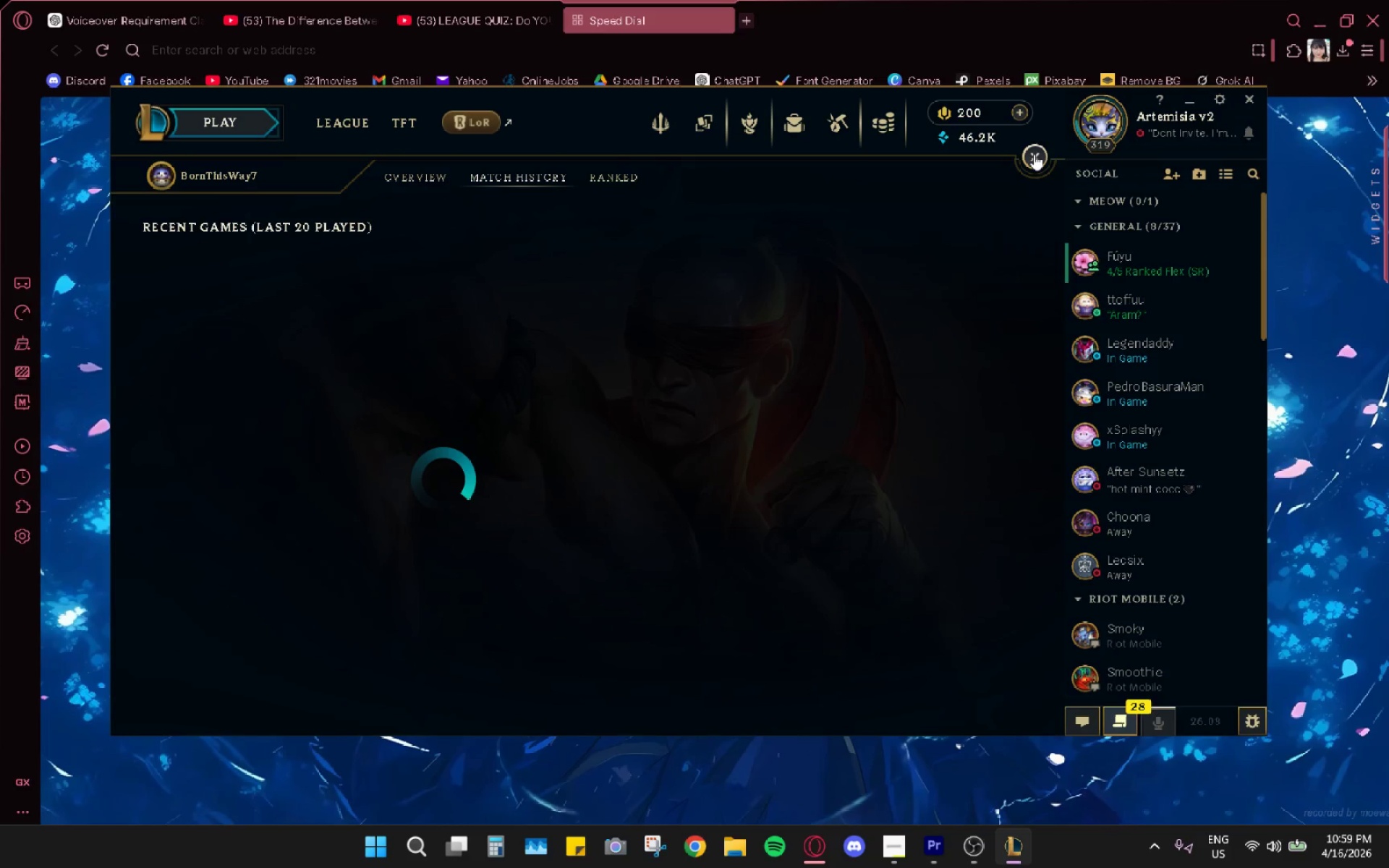 
left_click([1034, 154])
 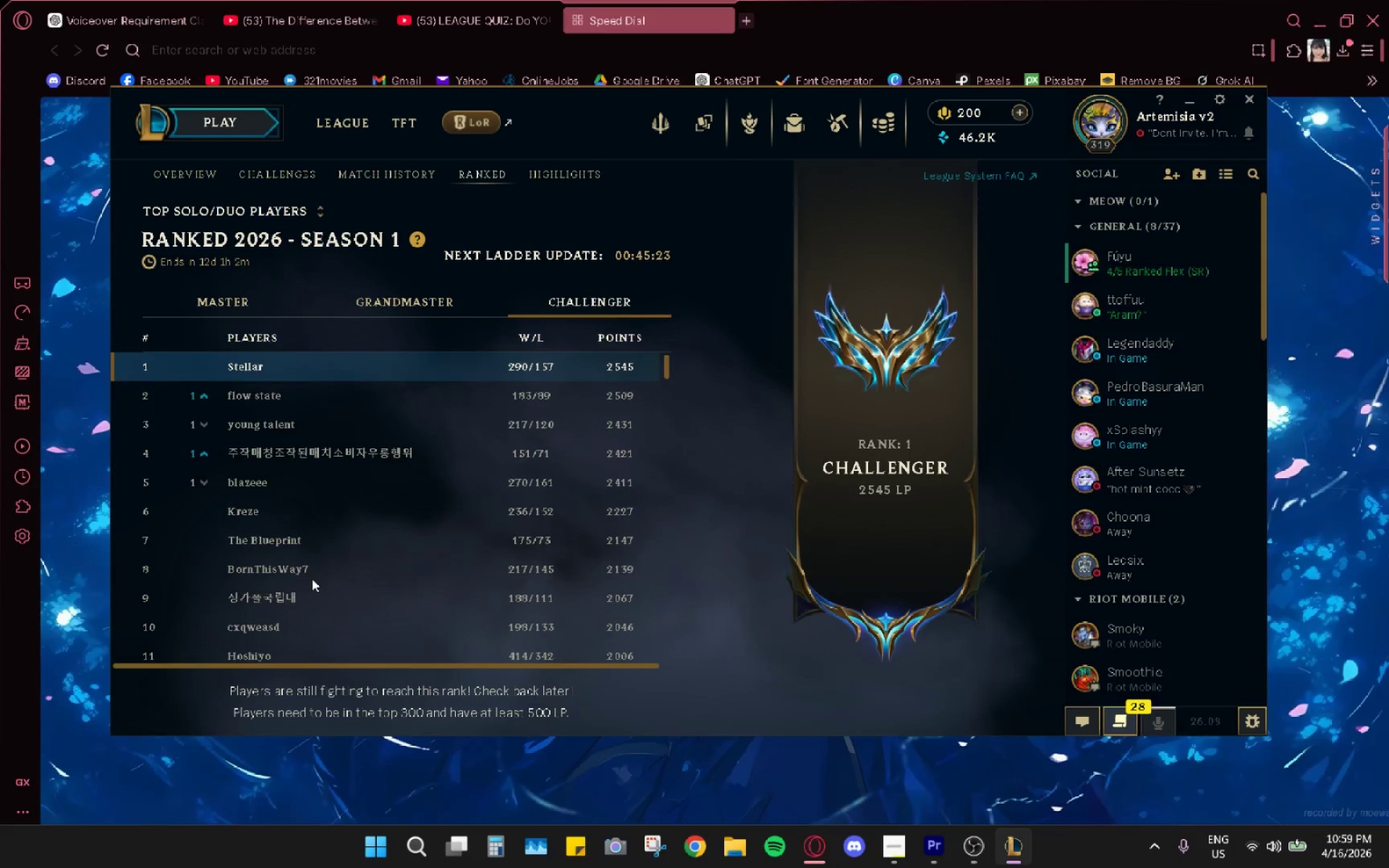 
scroll: coordinate [312, 578], scroll_direction: down, amount: 4.0
 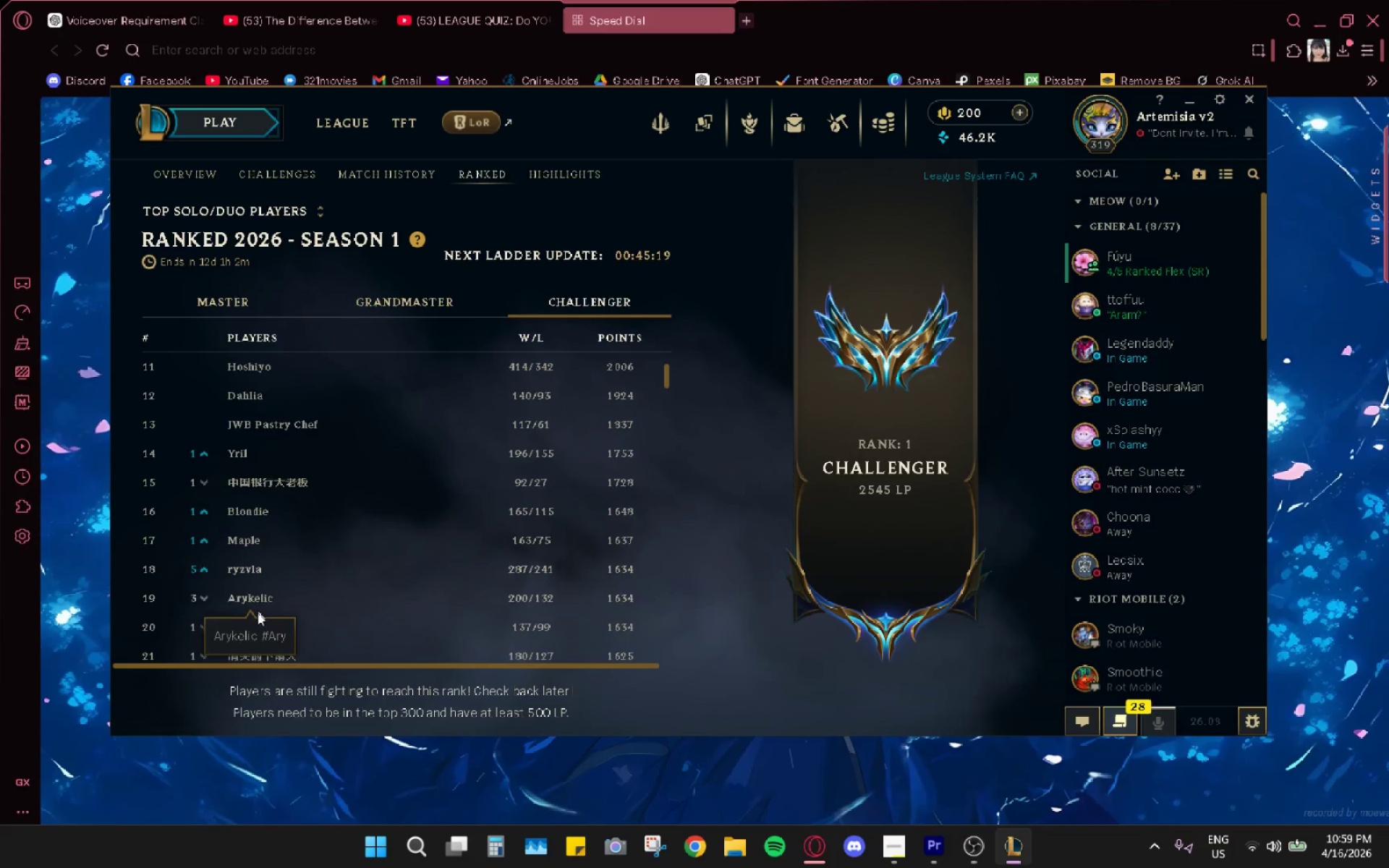 
right_click([255, 628])
 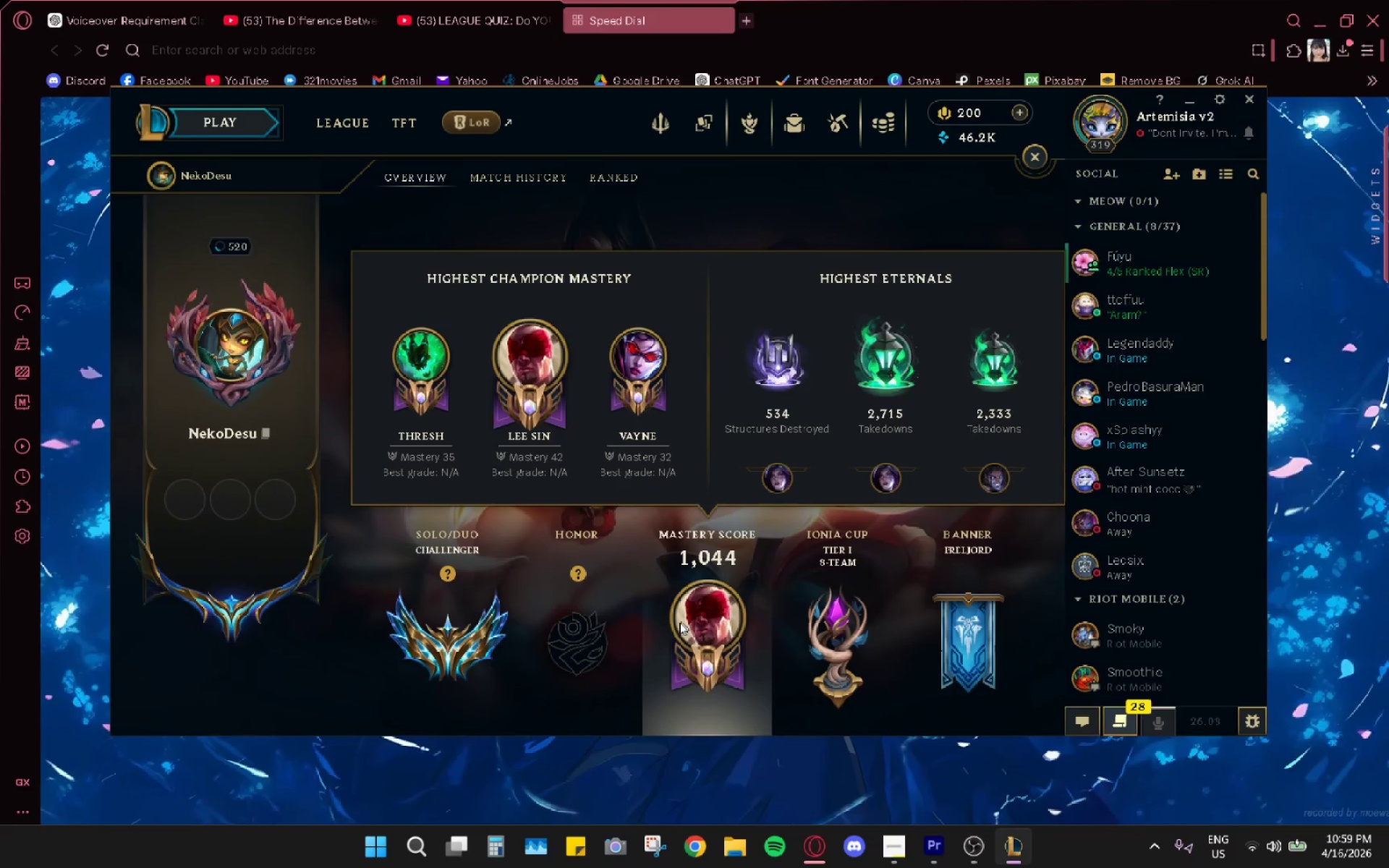 
wait(5.17)
 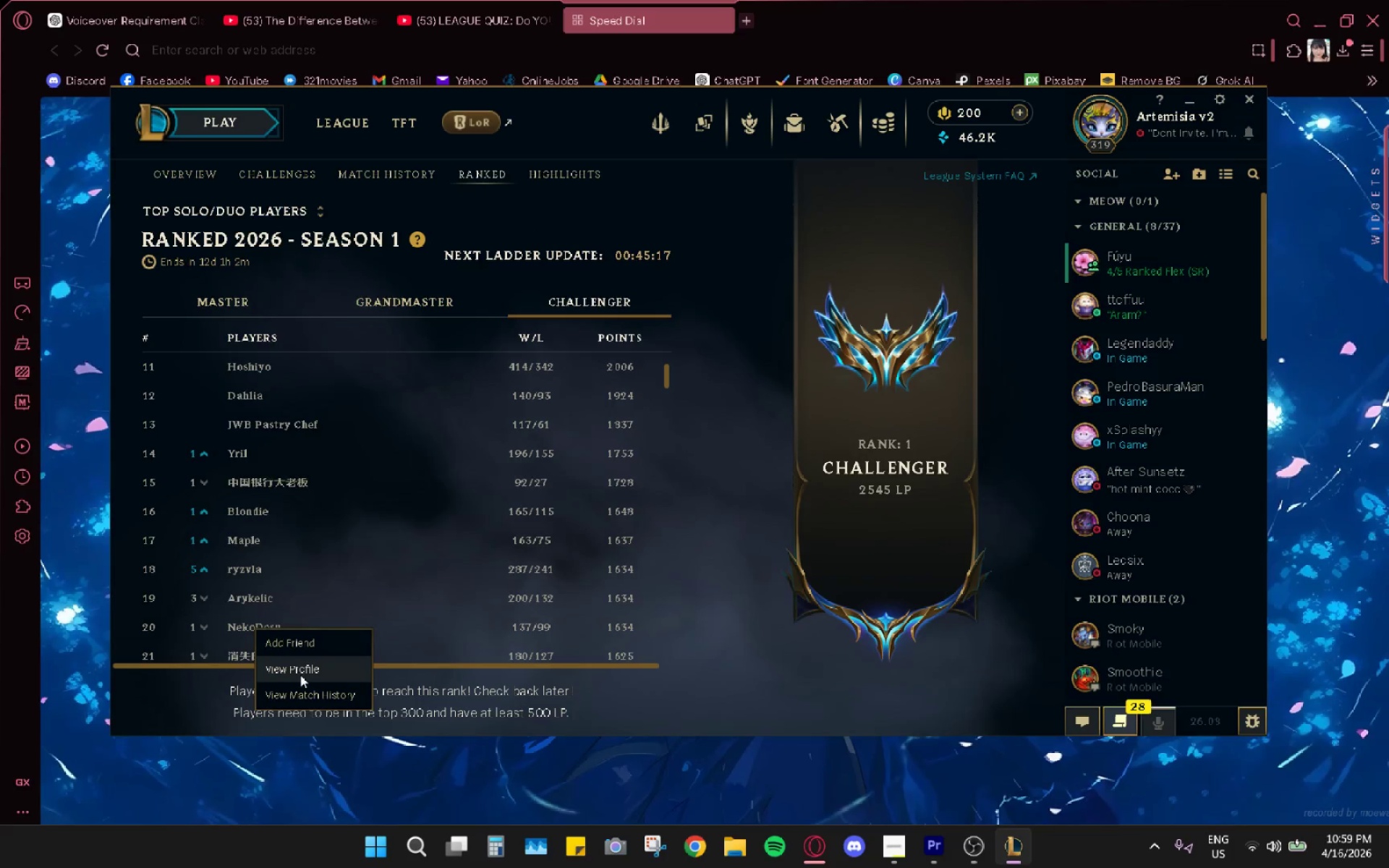 
double_click([526, 171])
 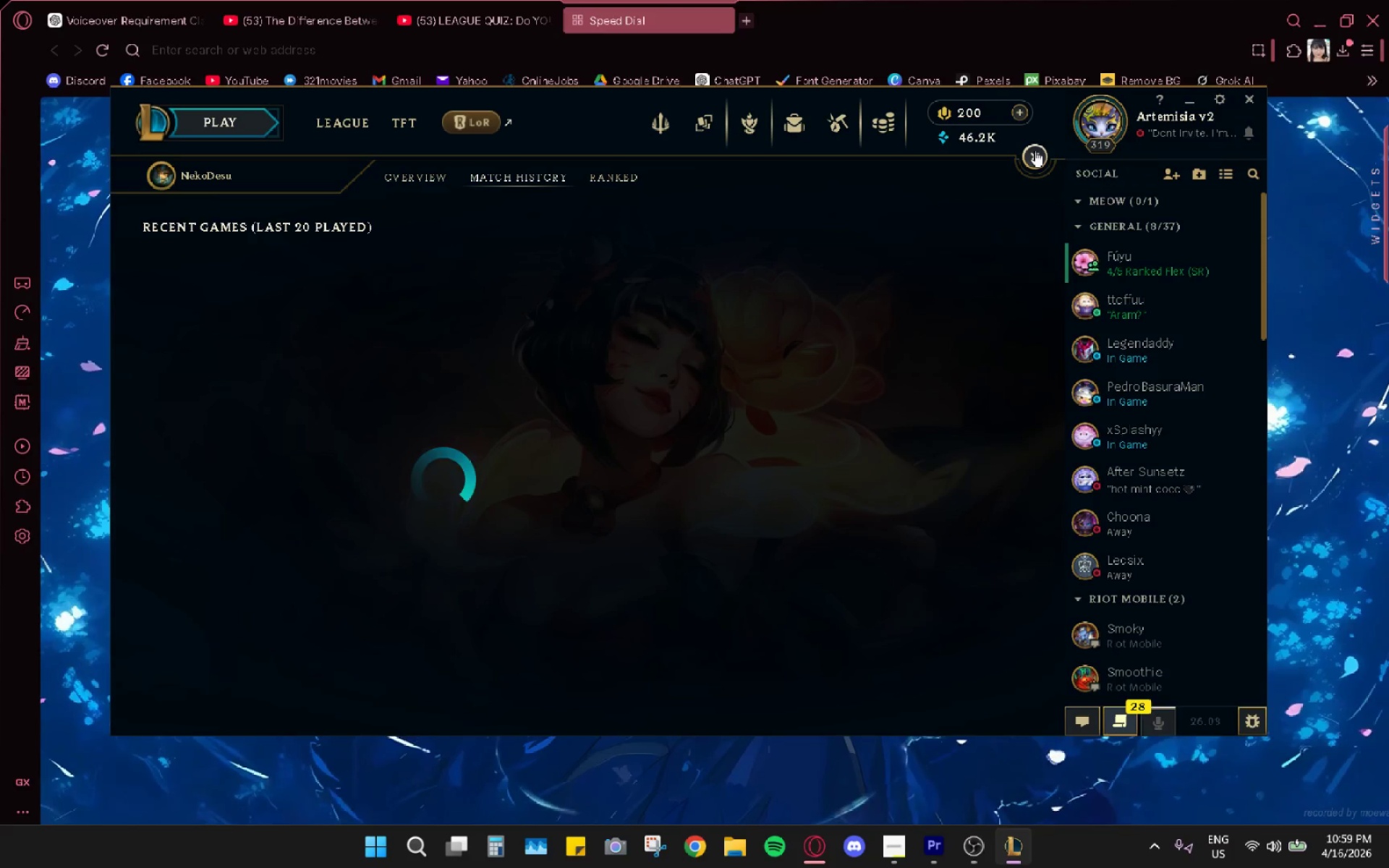 
wait(13.19)
 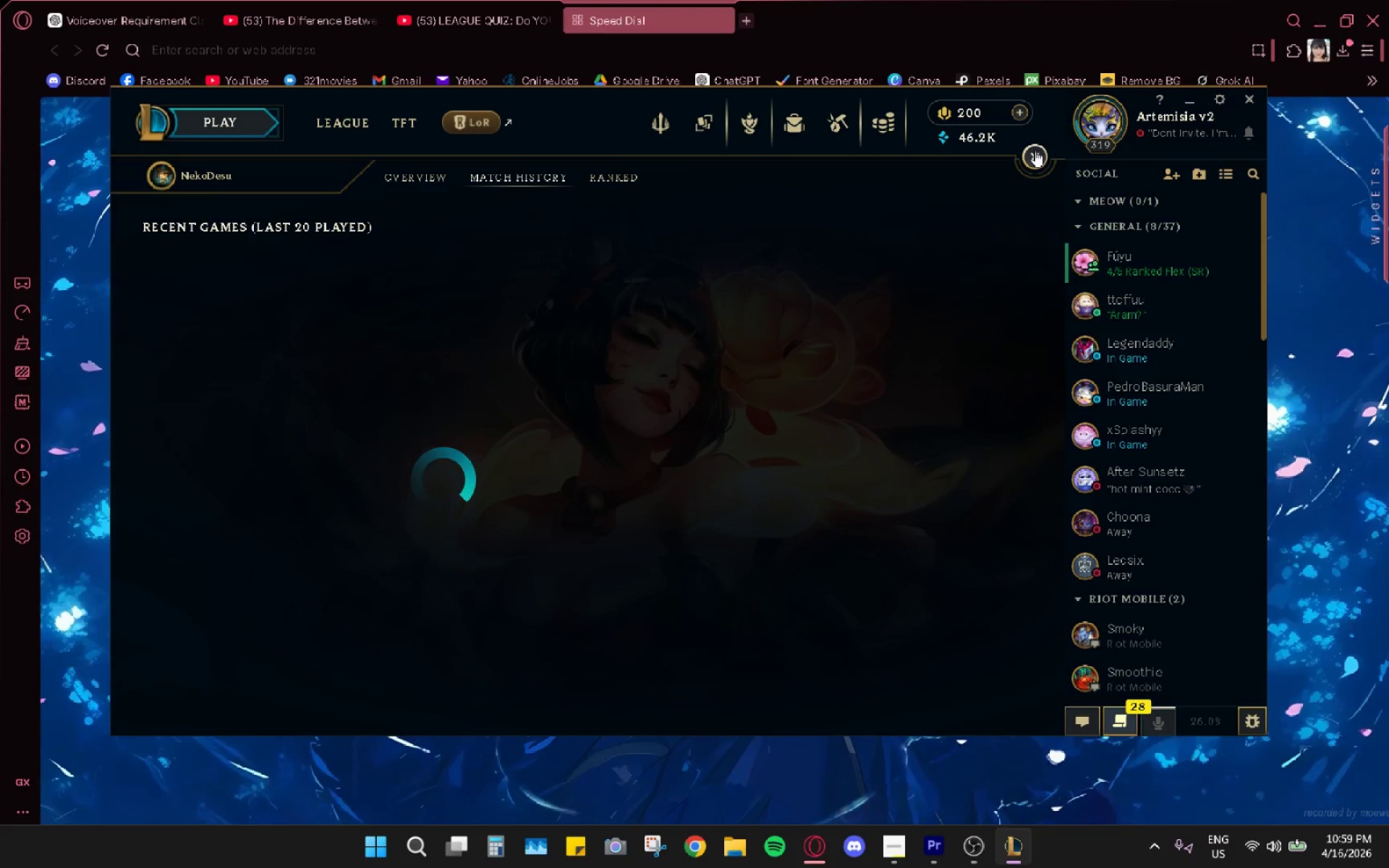 
scroll: coordinate [716, 512], scroll_direction: down, amount: 17.0
 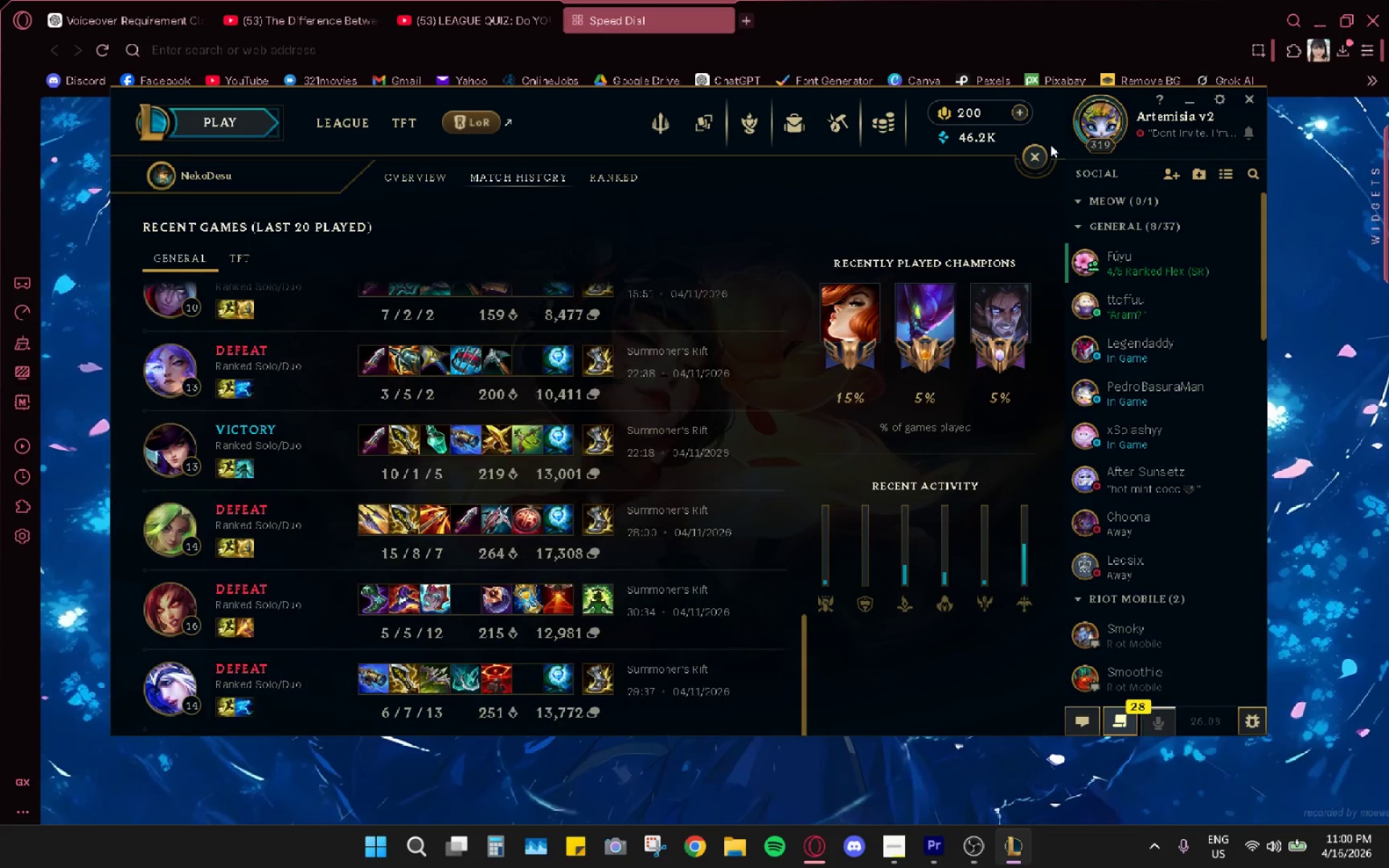 
left_click([1043, 150])
 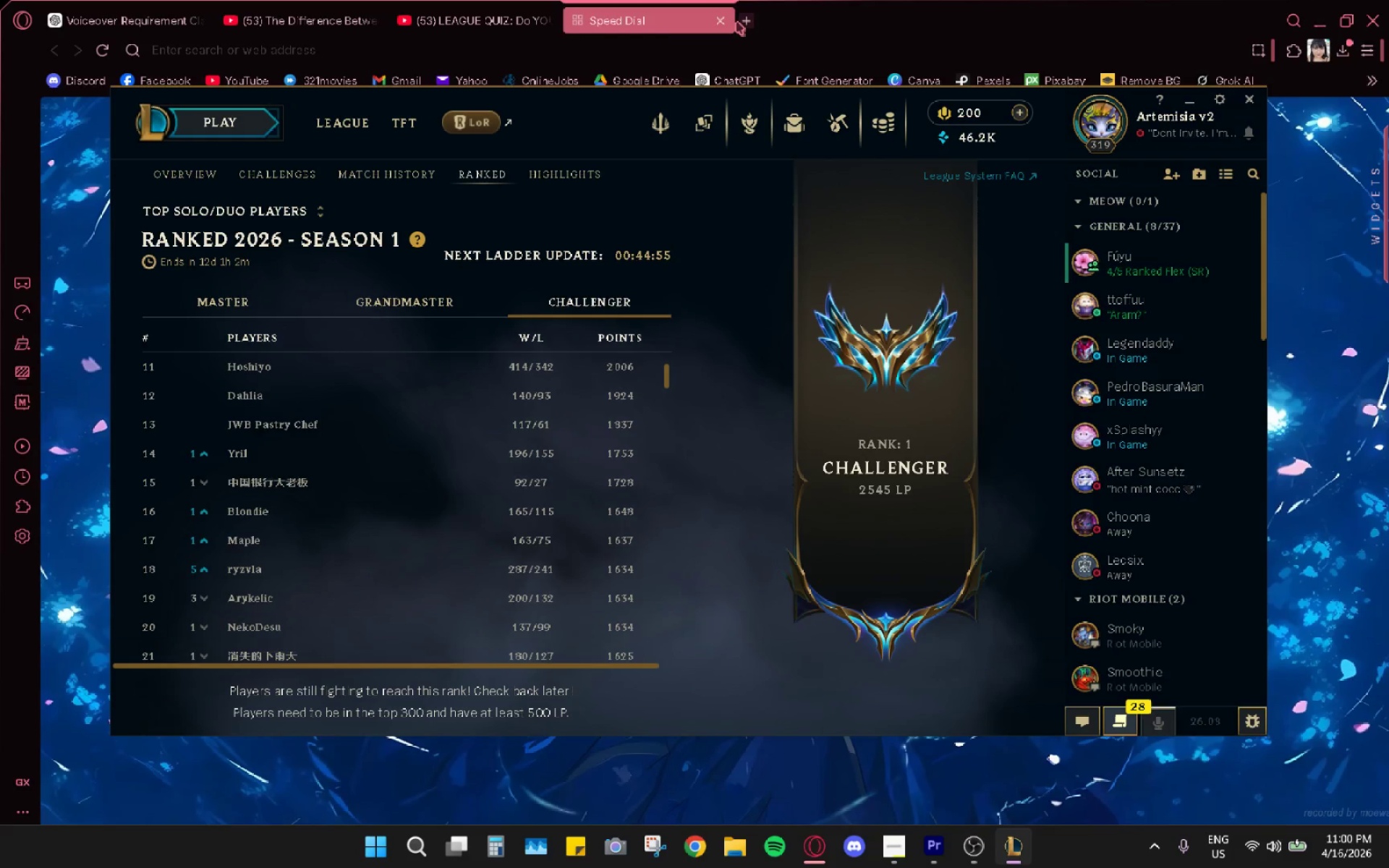 
double_click([752, 58])
 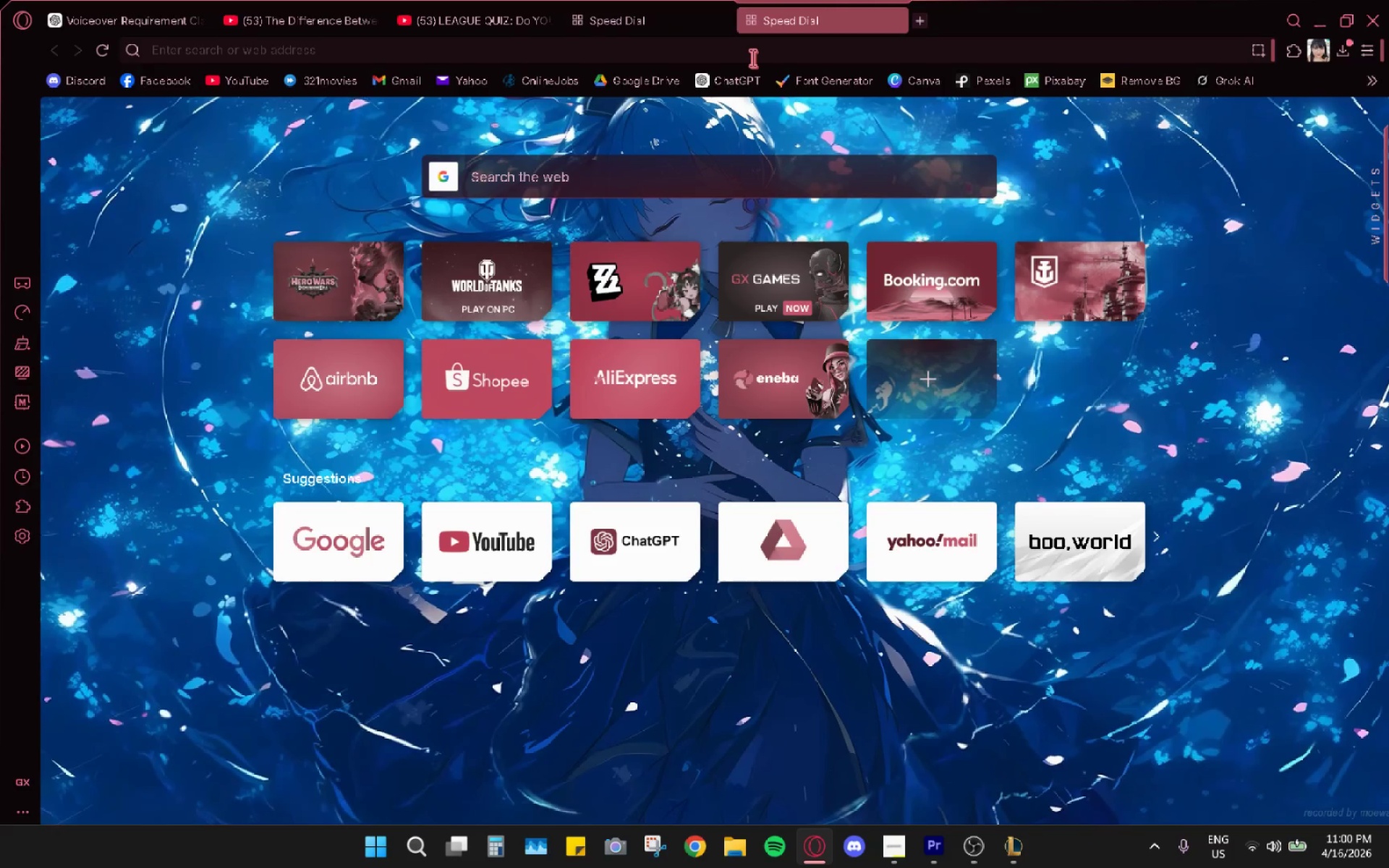 
type(top )
 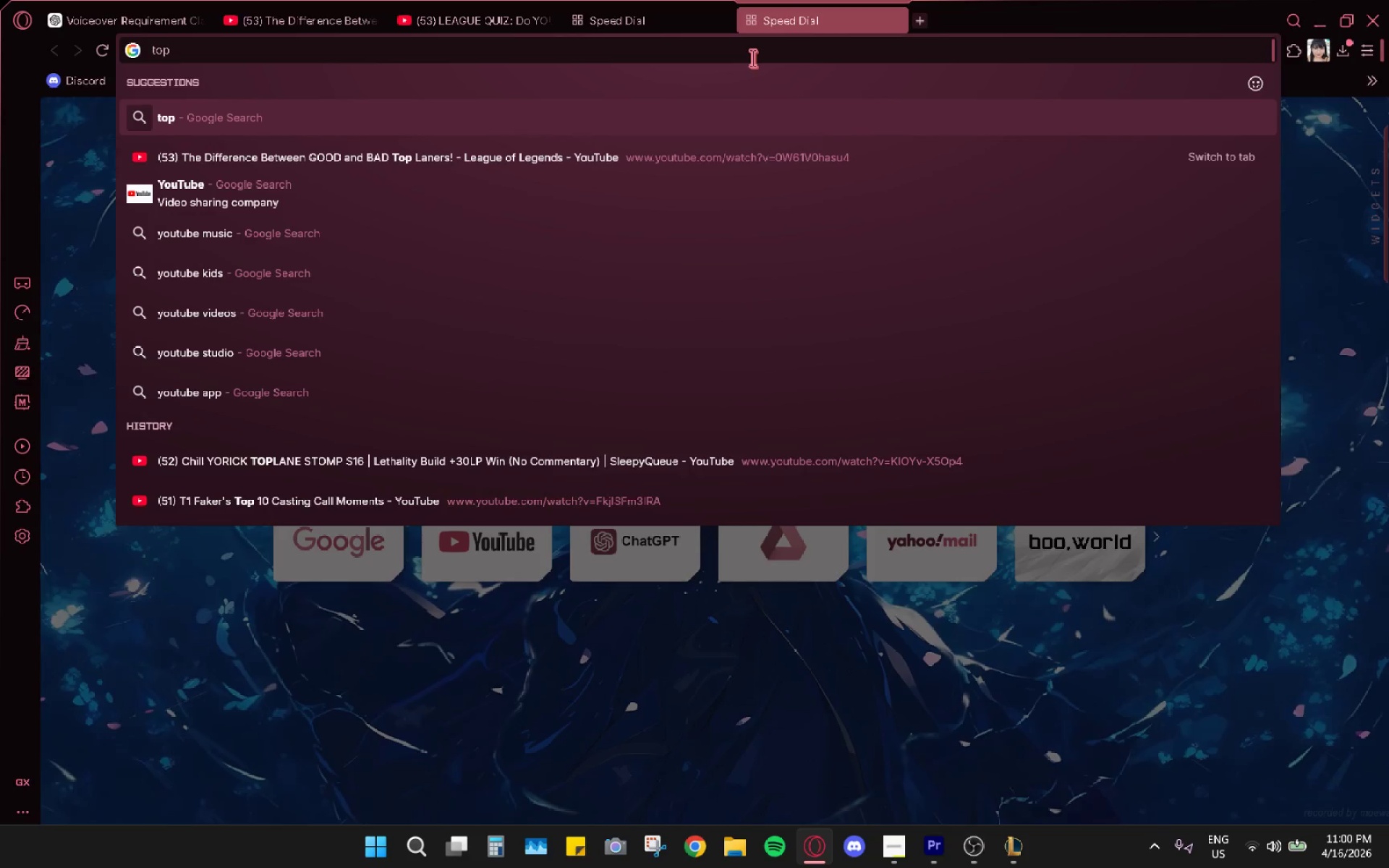 
hold_key(key=Backspace, duration=0.72)
 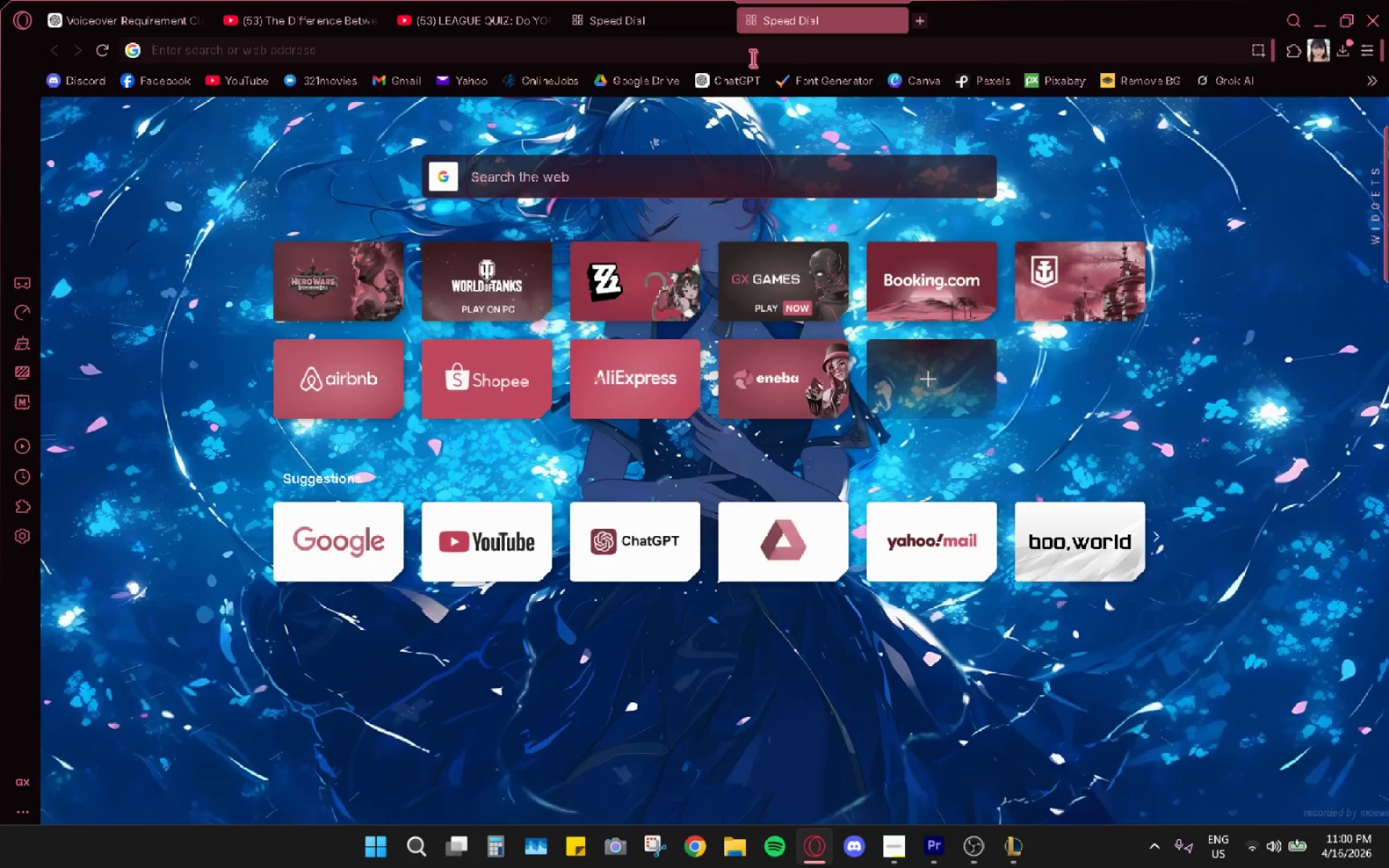 
type(best yasuo)
 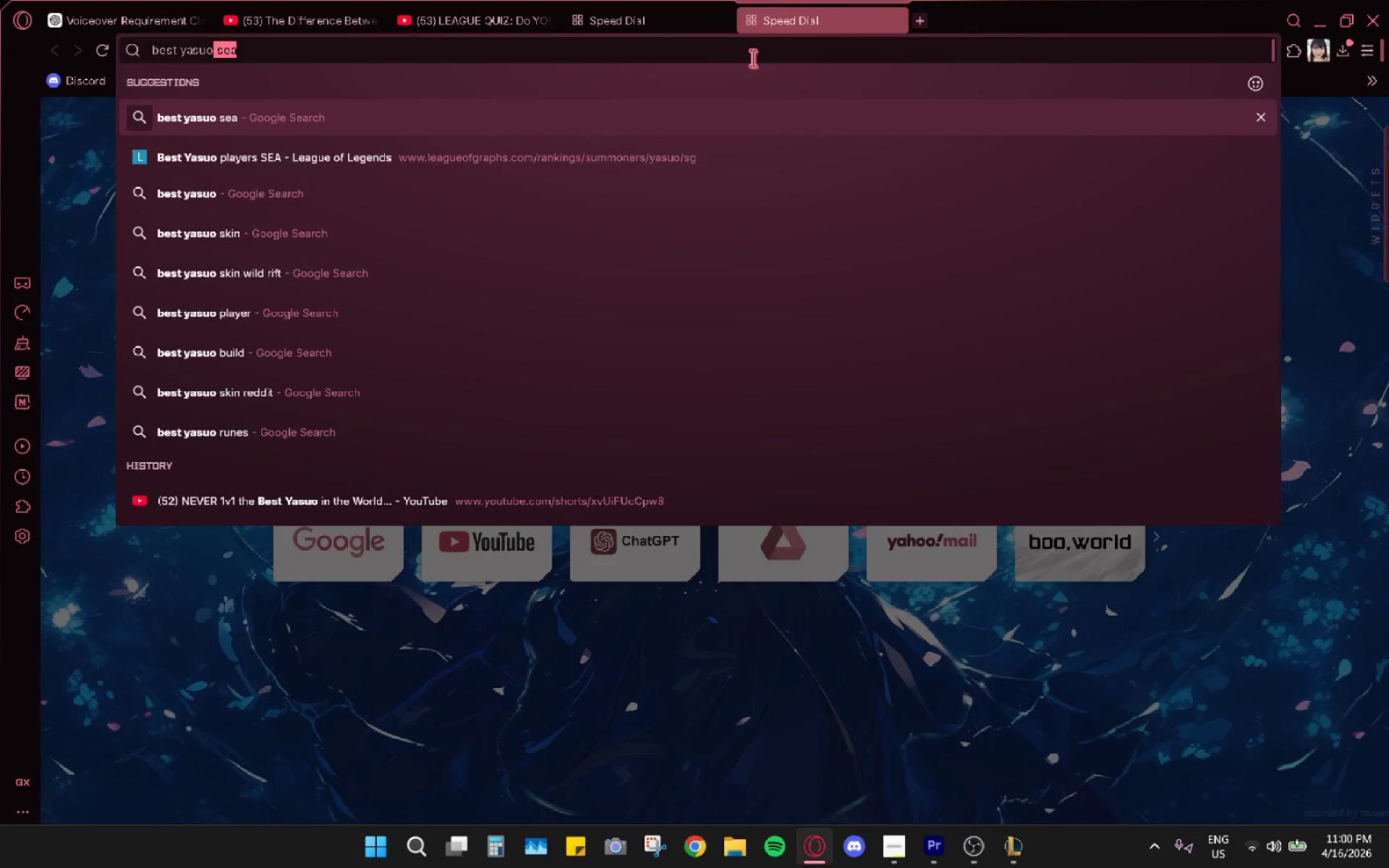 
key(Enter)
 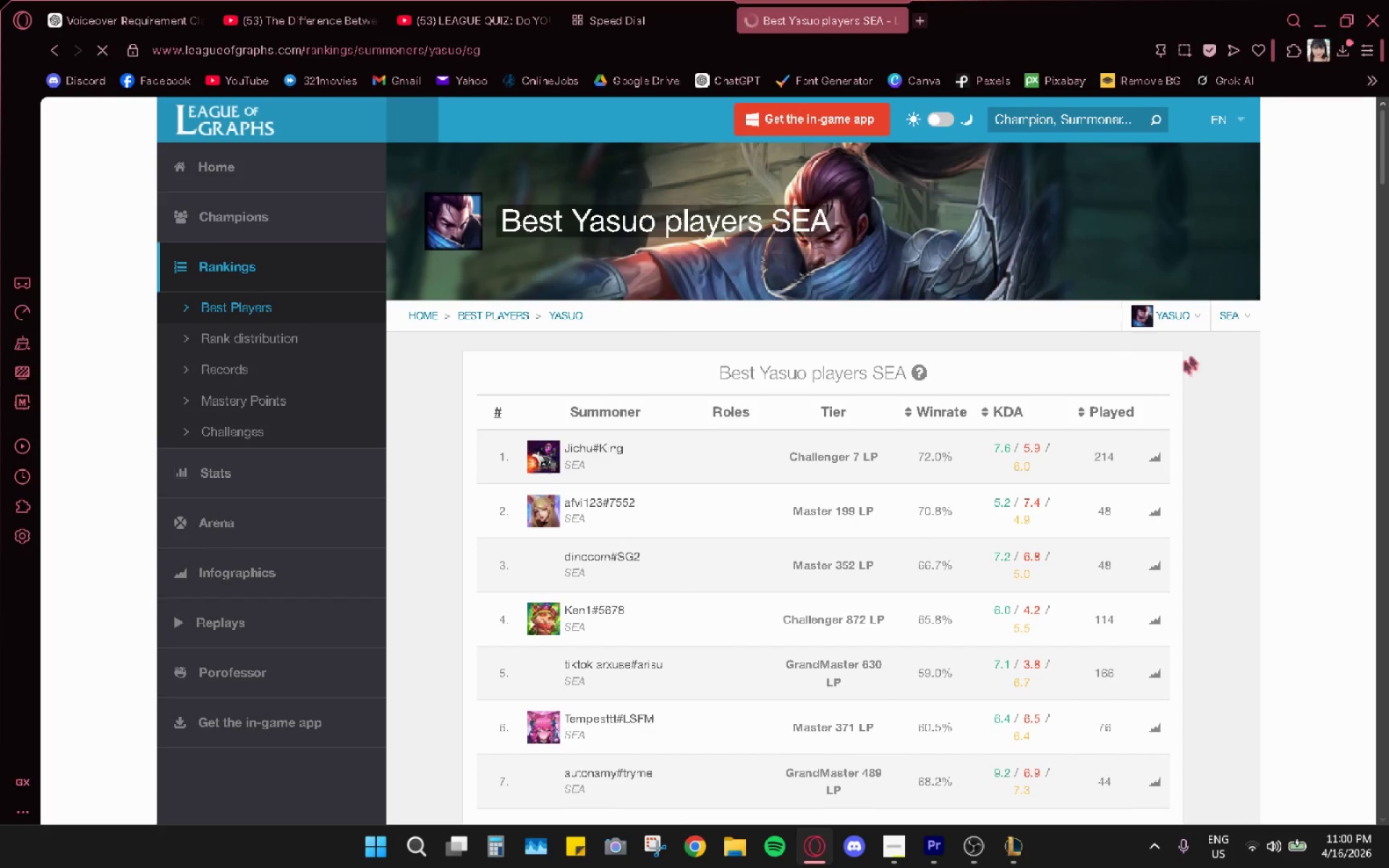 
wait(5.39)
 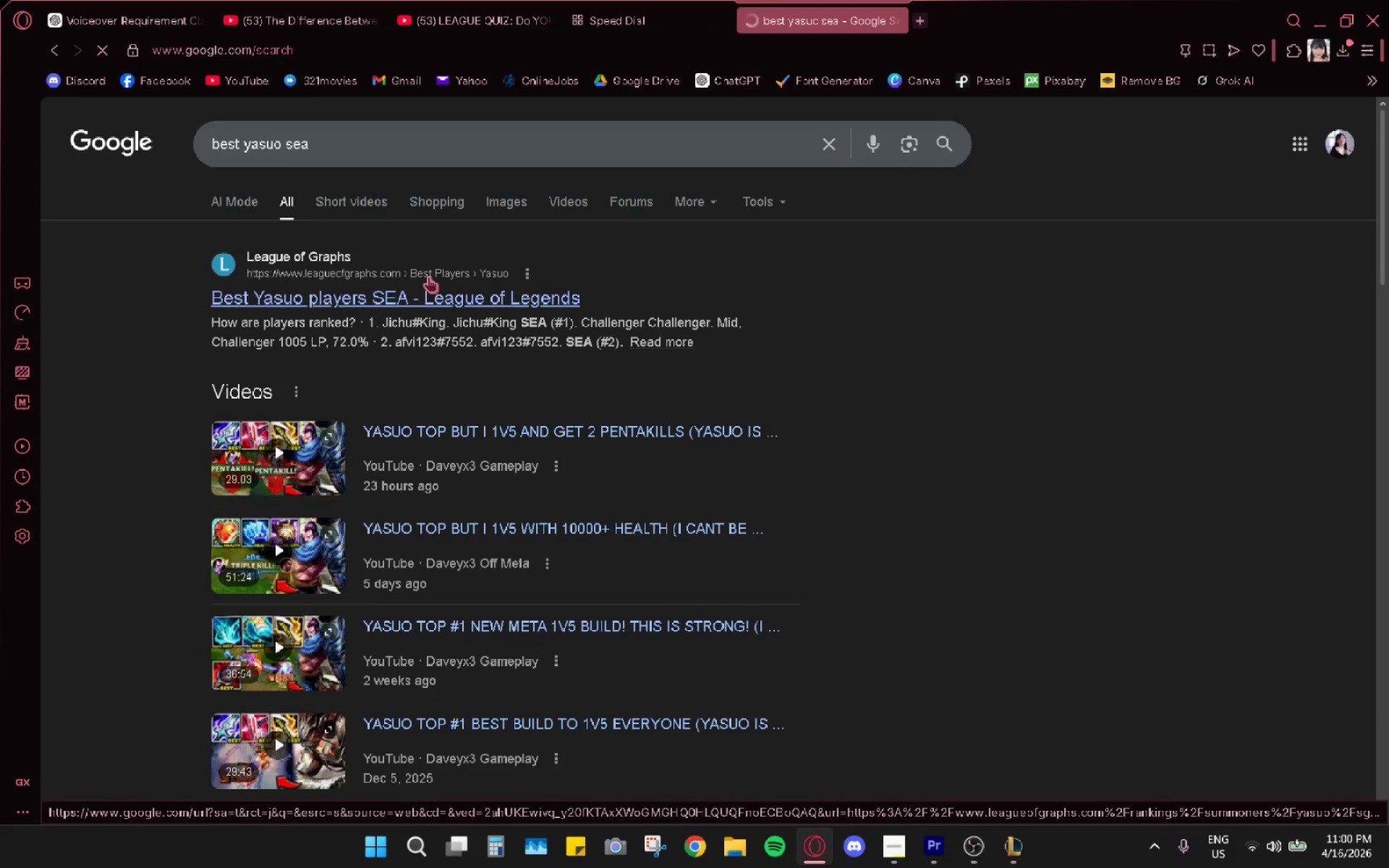 
left_click_drag(start_coordinate=[1125, 404], to_coordinate=[1125, 409])
 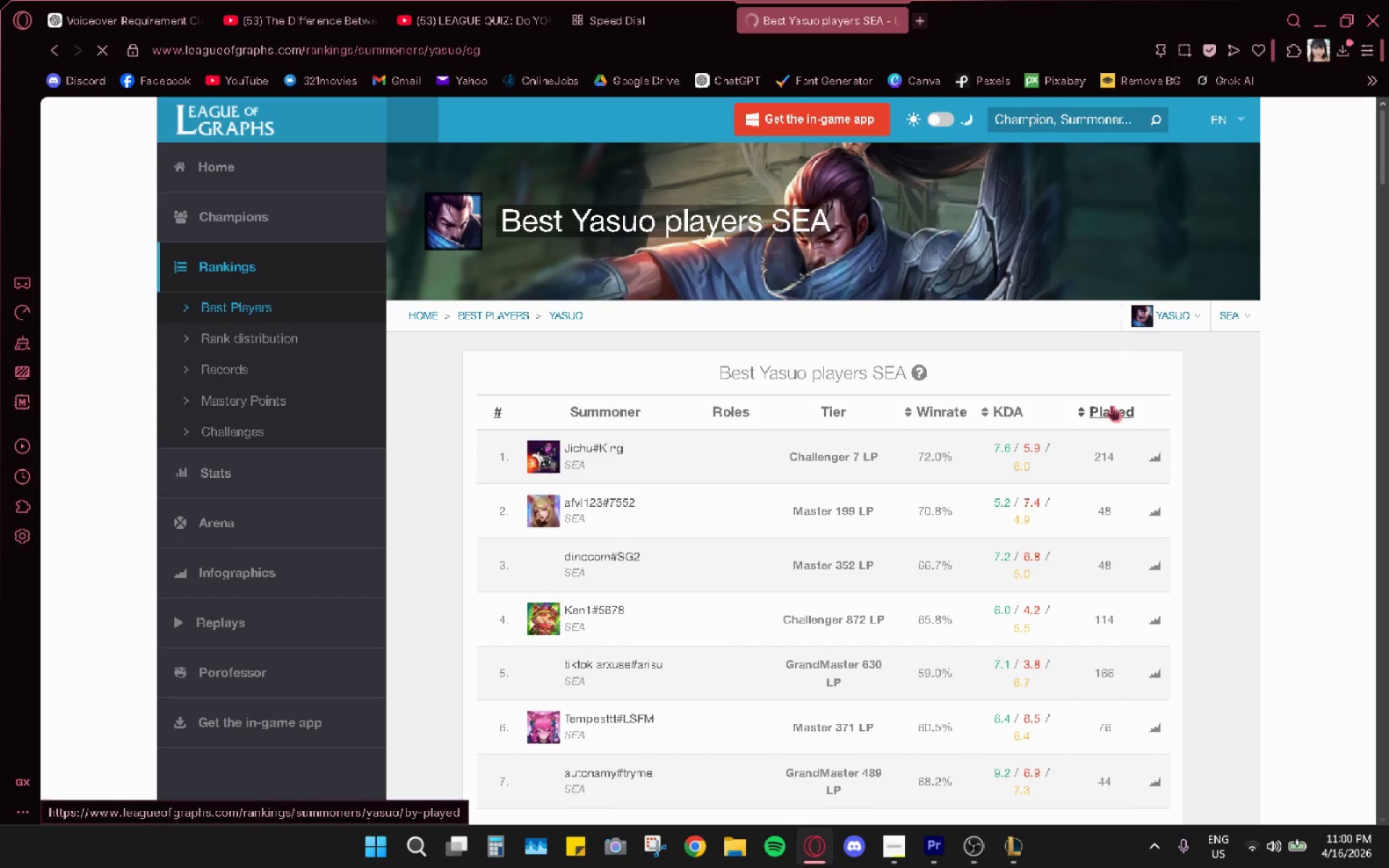 
left_click([1111, 405])
 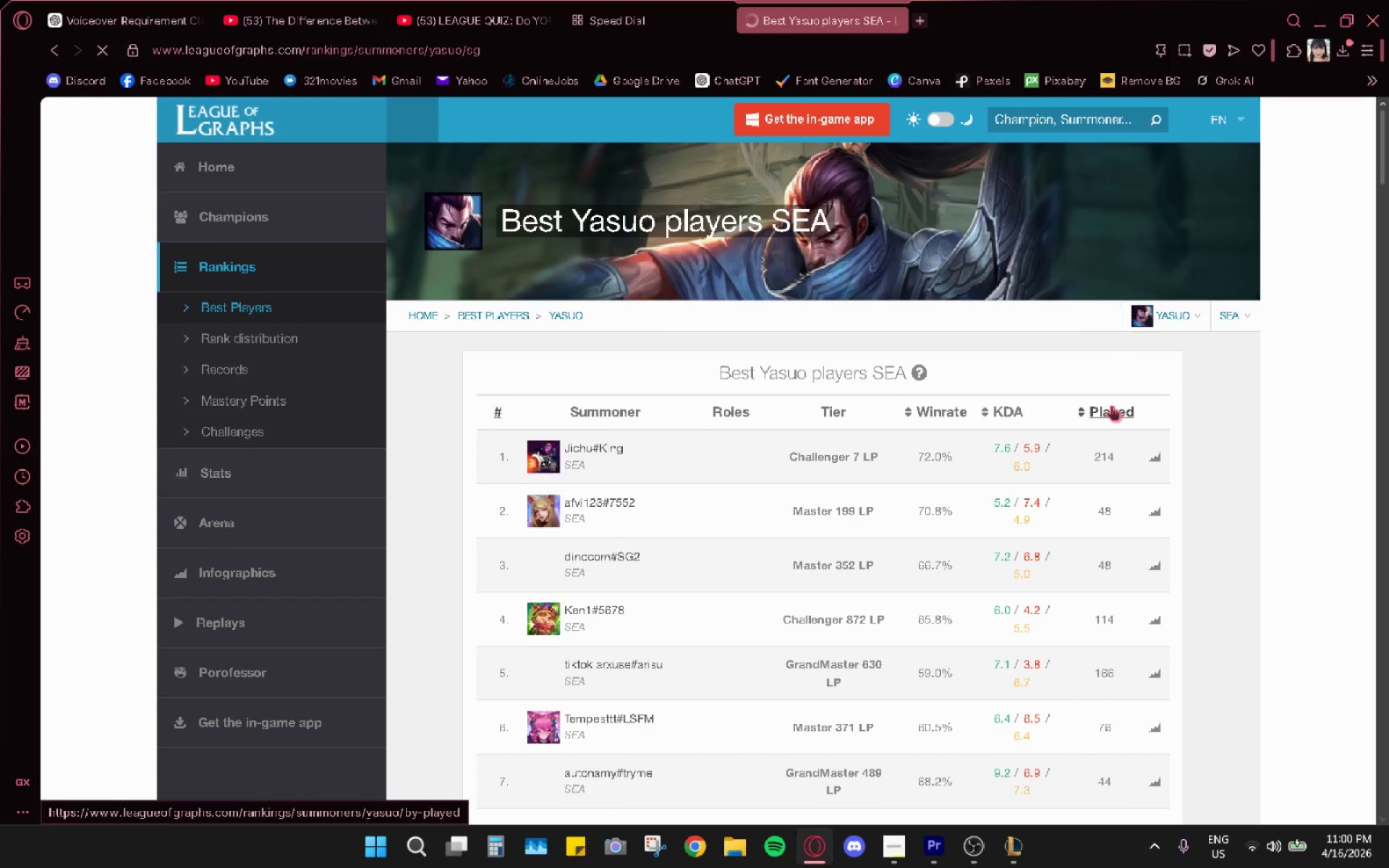 
left_click([1108, 415])
 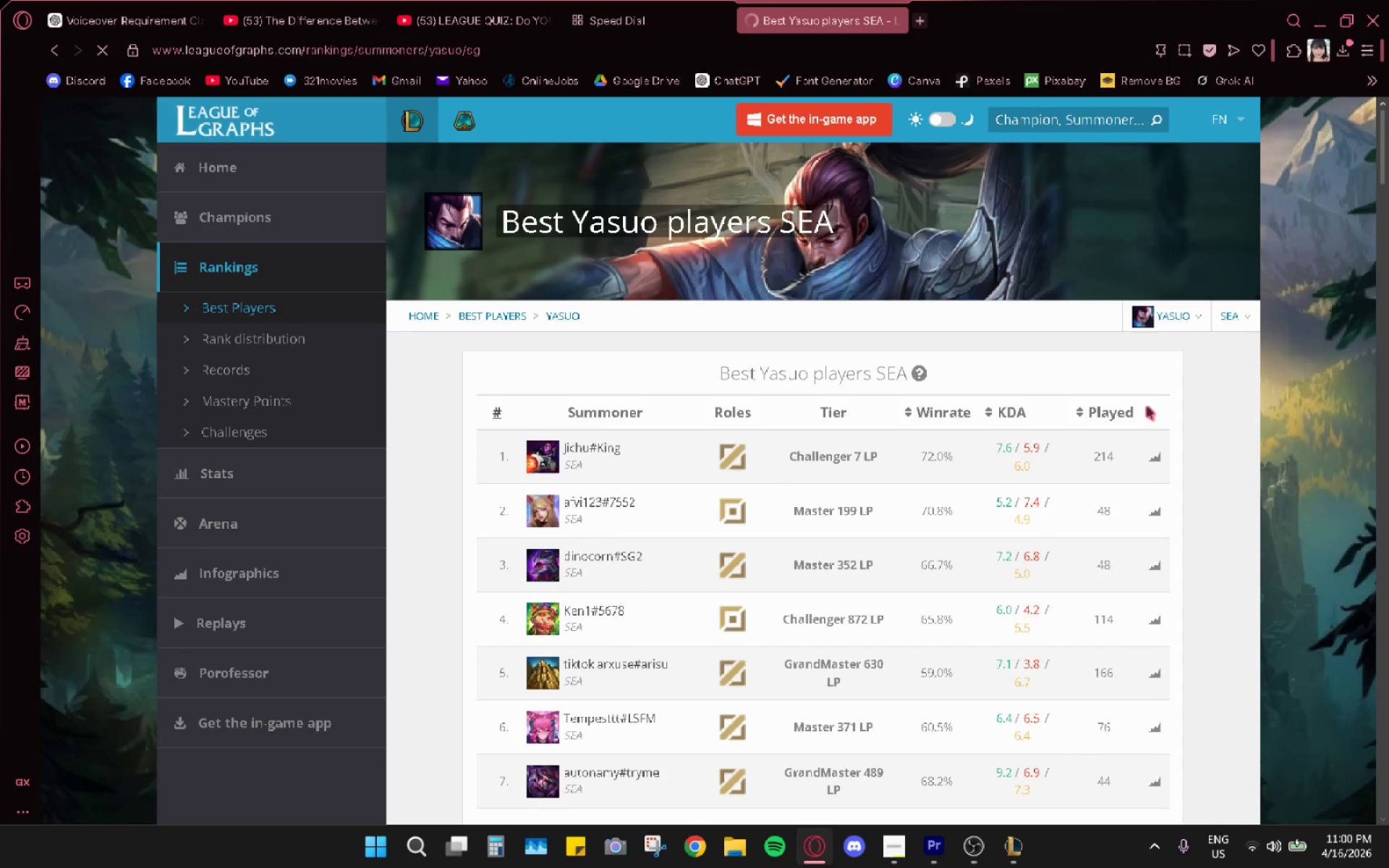 
left_click([1128, 413])
 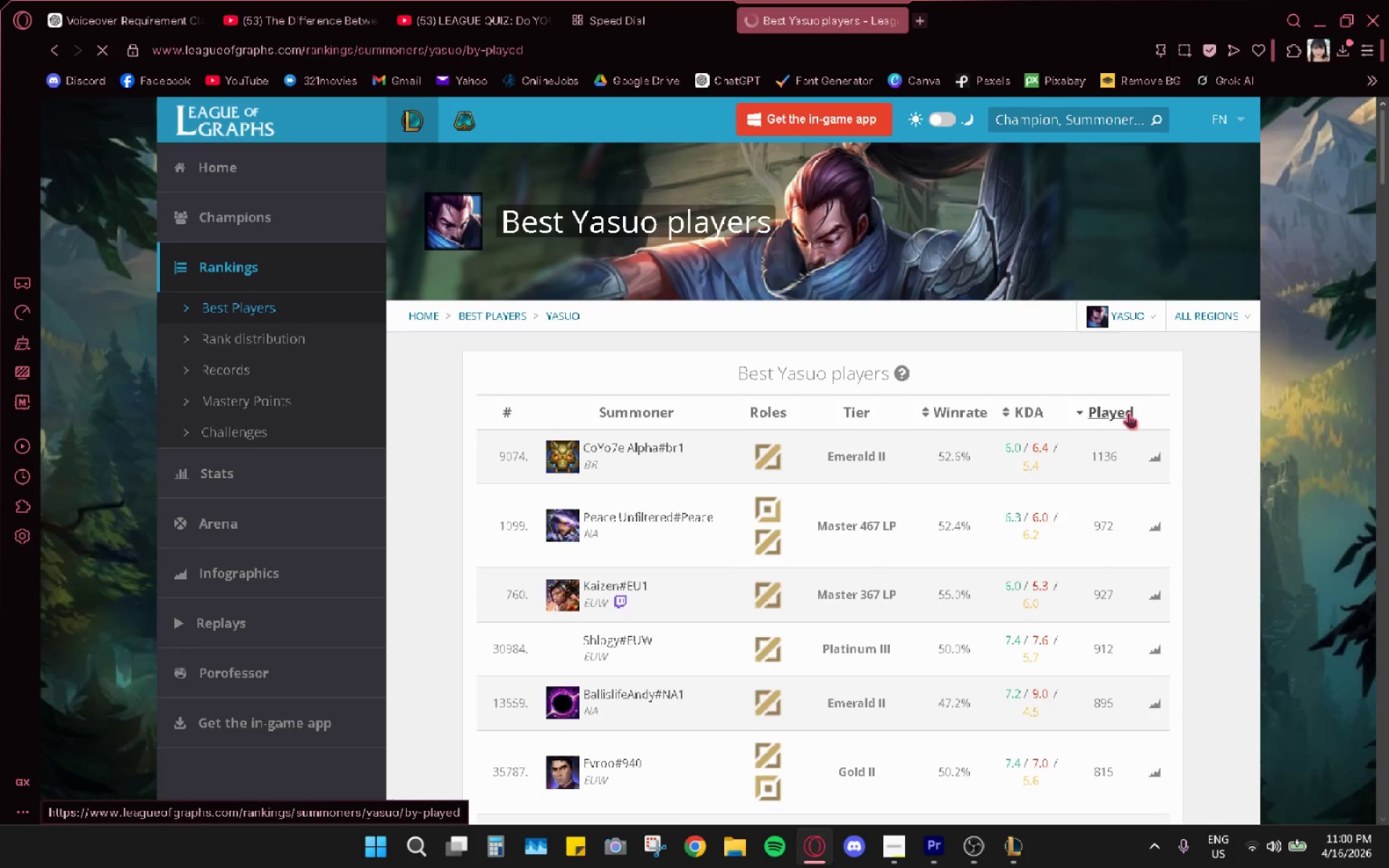 
left_click([1210, 313])
 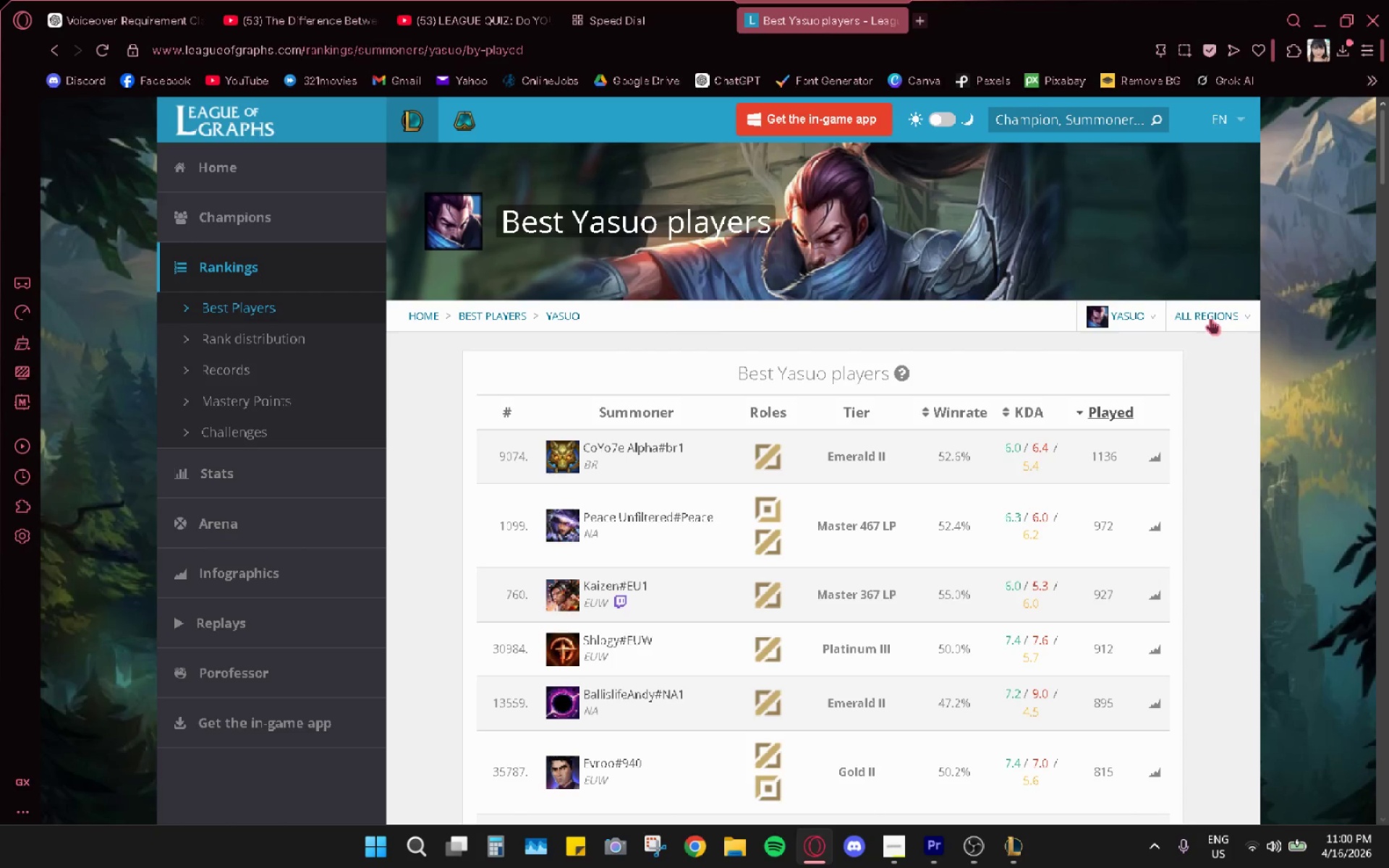 
left_click([1208, 317])
 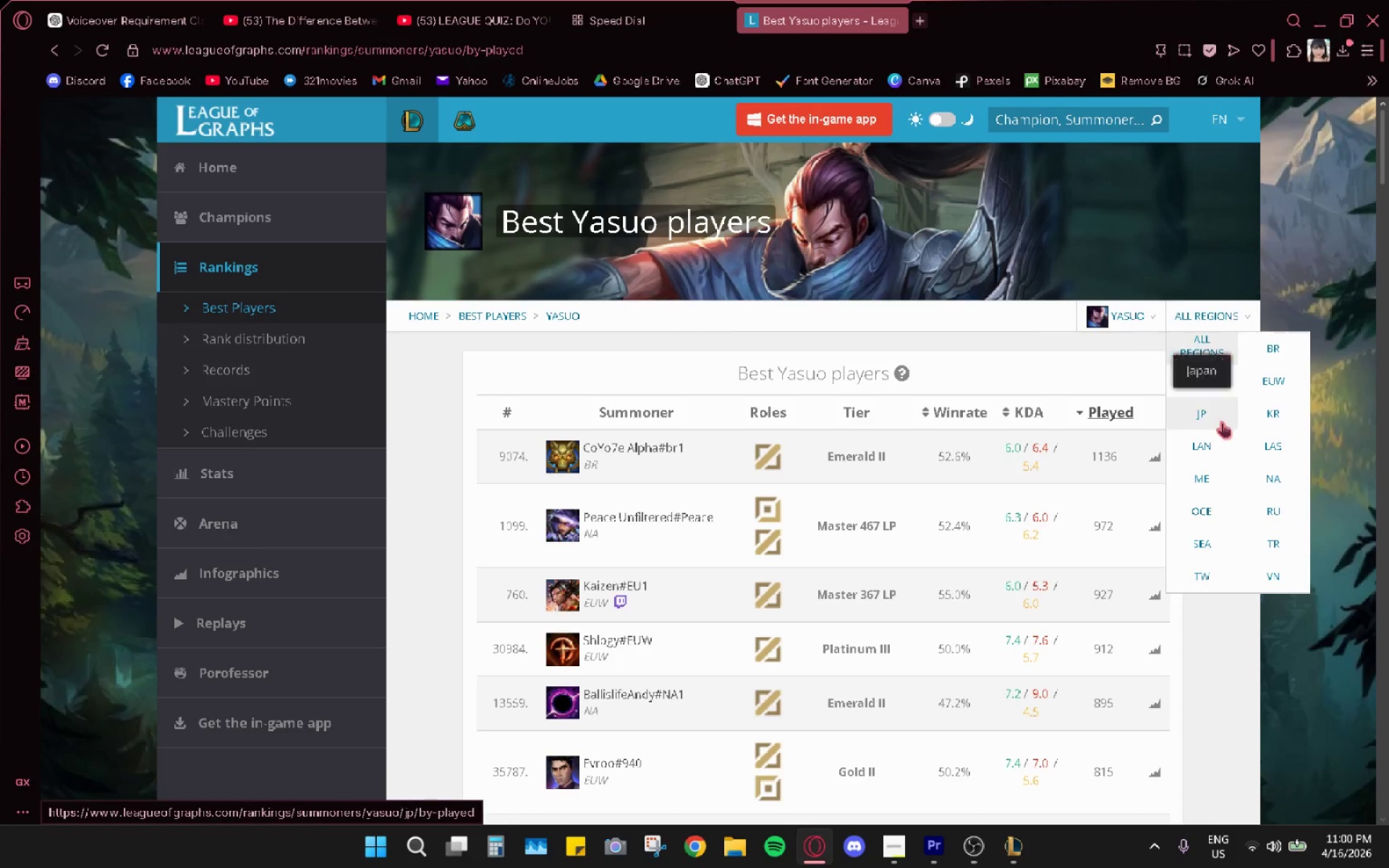 
left_click([1207, 542])
 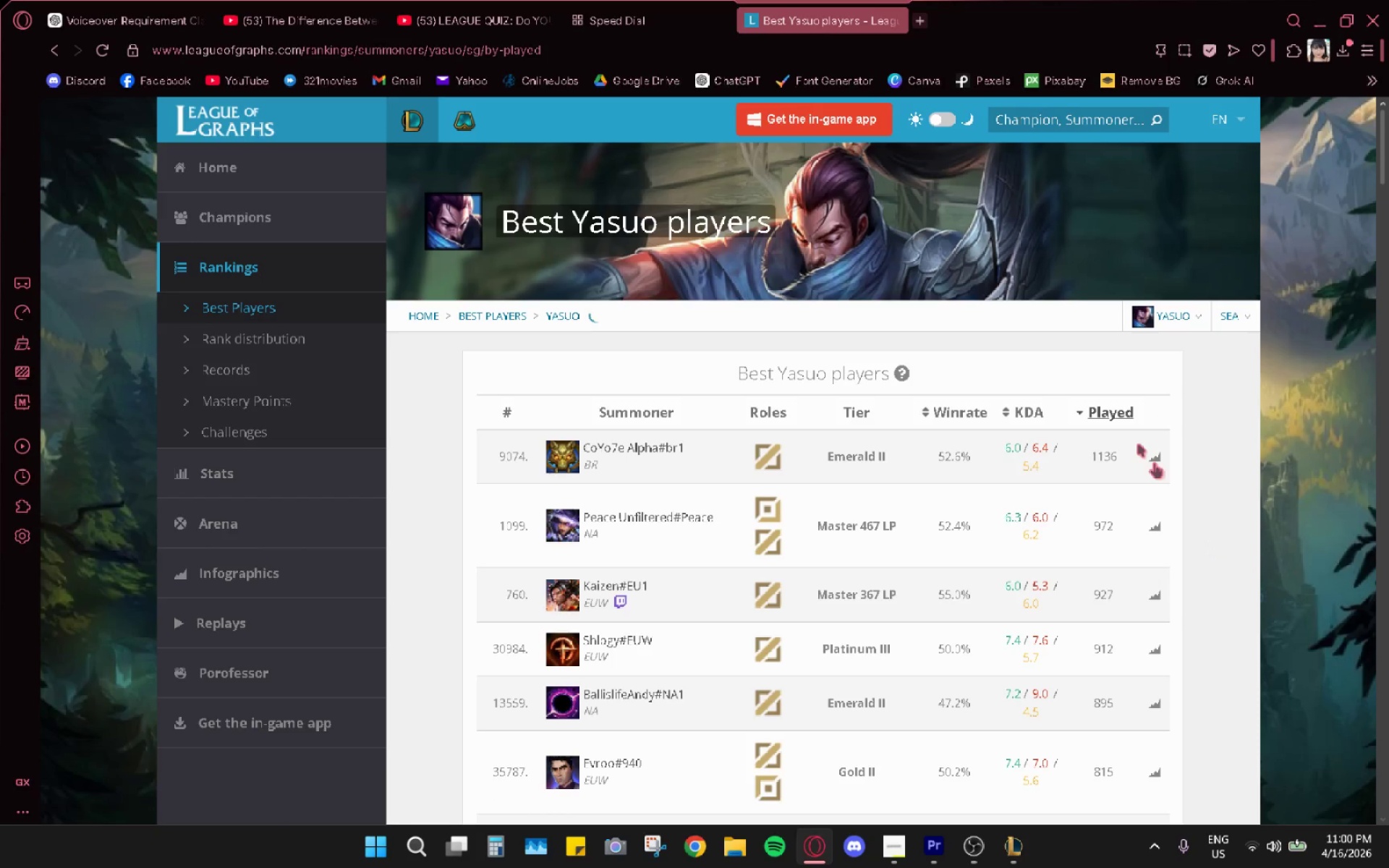 
mouse_move([1123, 435])
 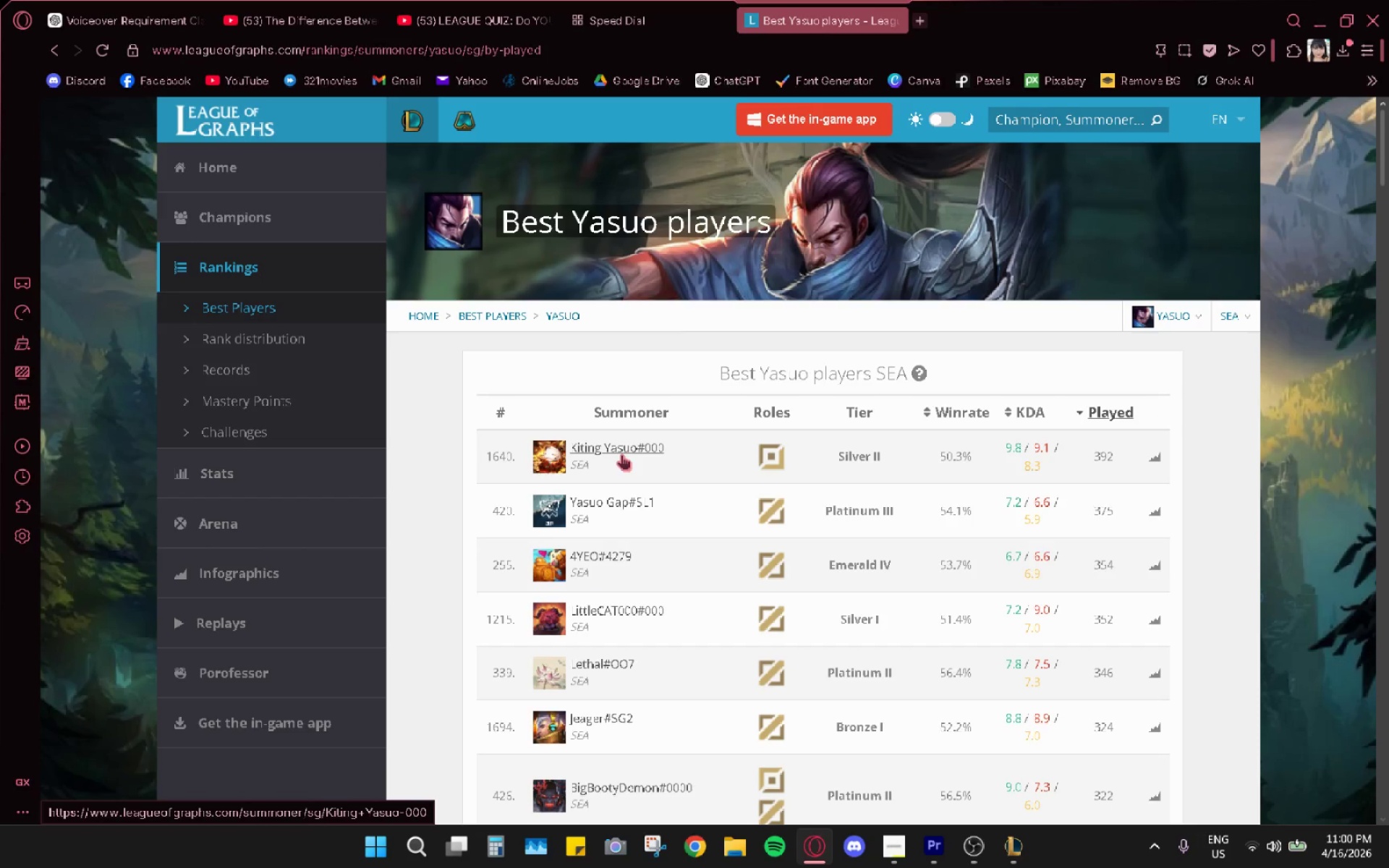 
left_click_drag(start_coordinate=[674, 448], to_coordinate=[567, 449])
 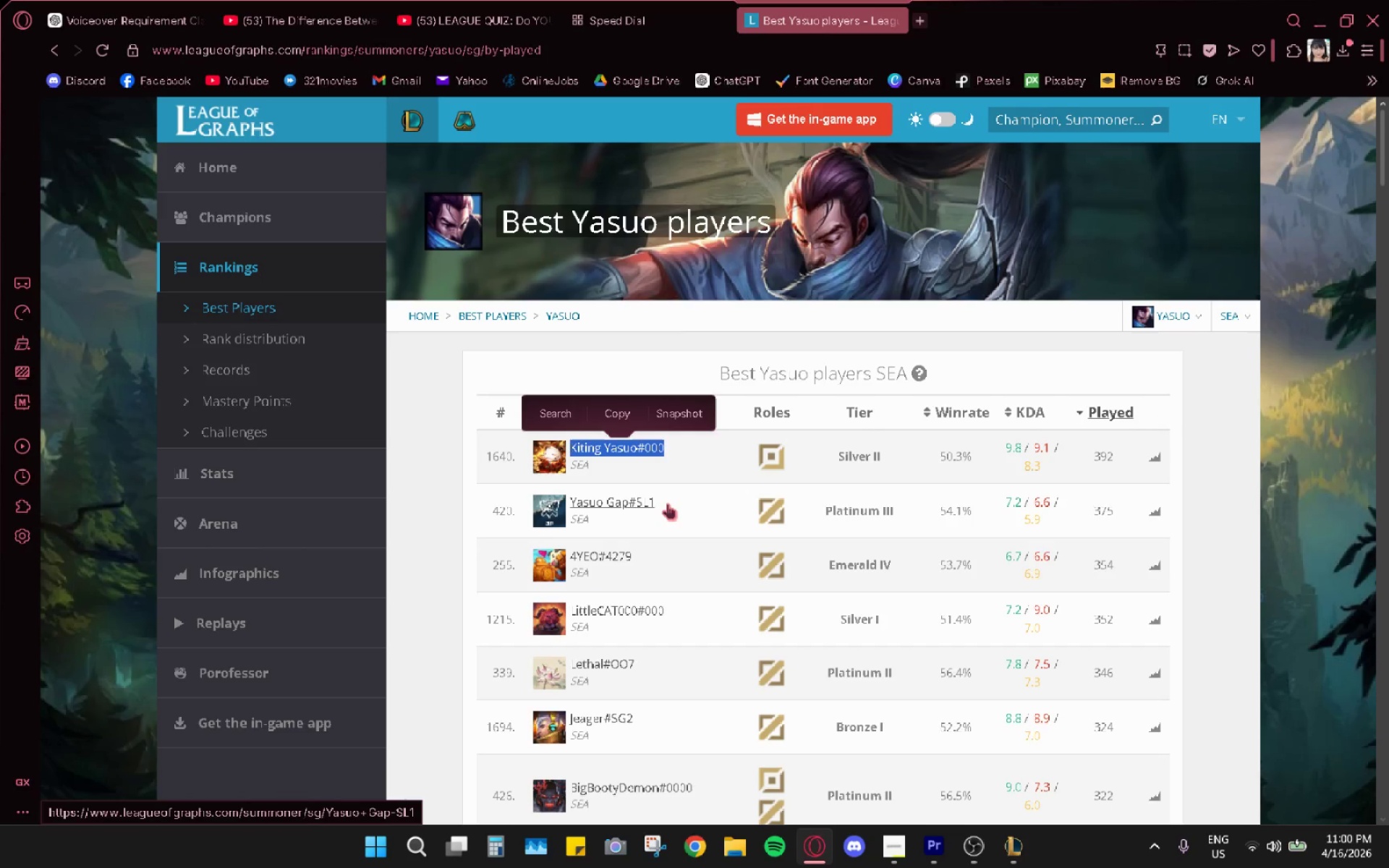 
left_click_drag(start_coordinate=[674, 506], to_coordinate=[570, 498])
 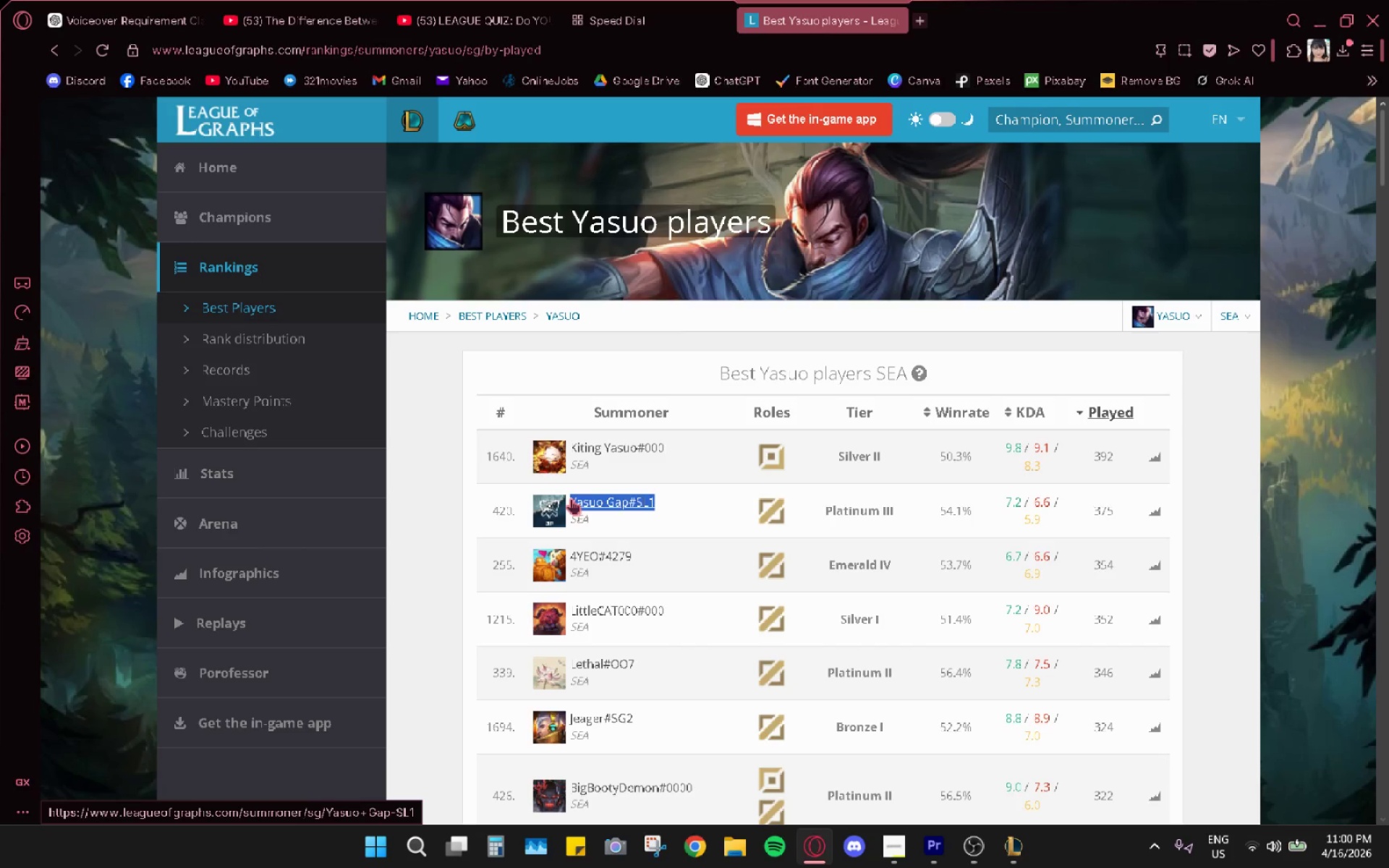 
key(Control+C)
 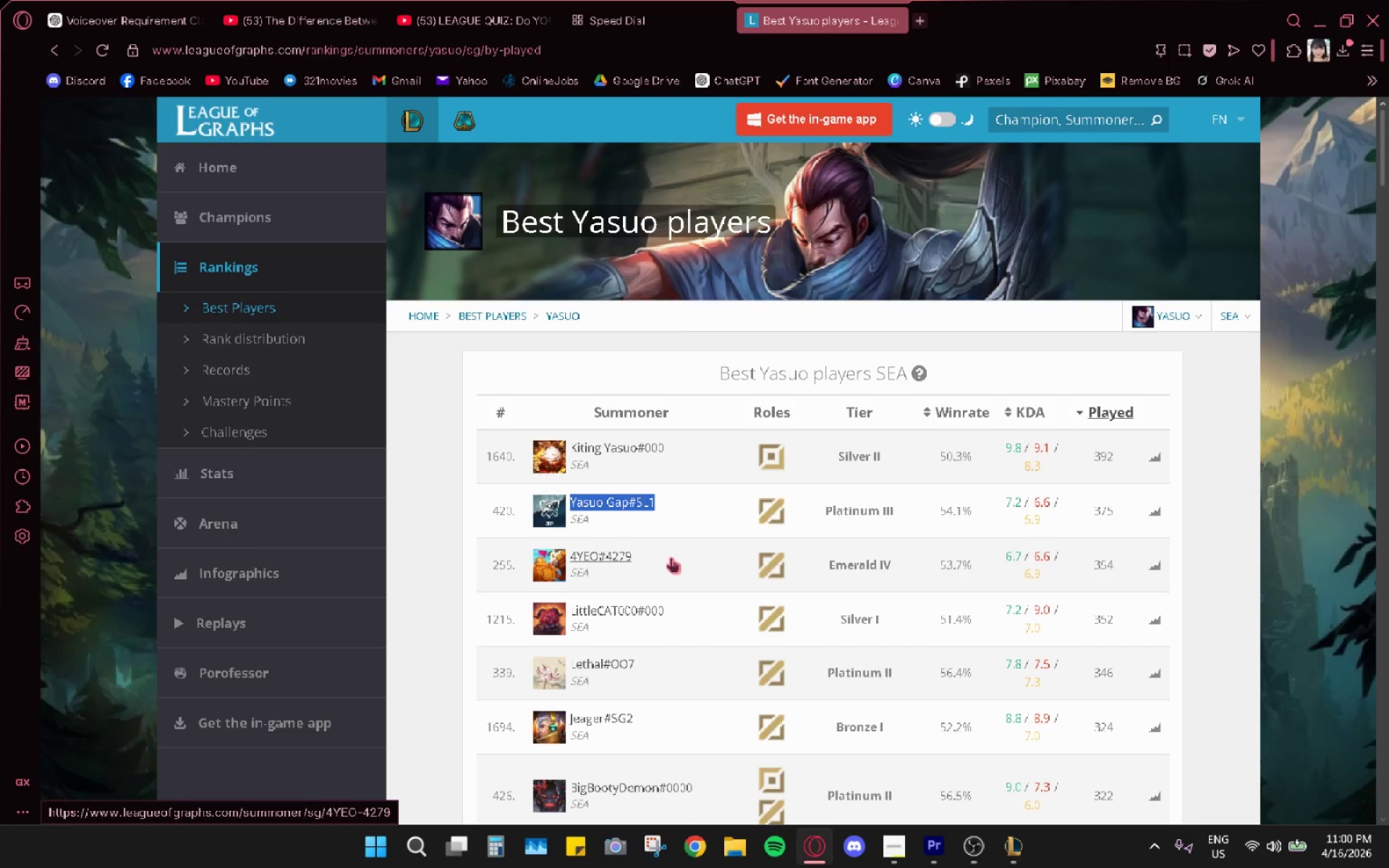 
left_click_drag(start_coordinate=[673, 556], to_coordinate=[571, 553])
 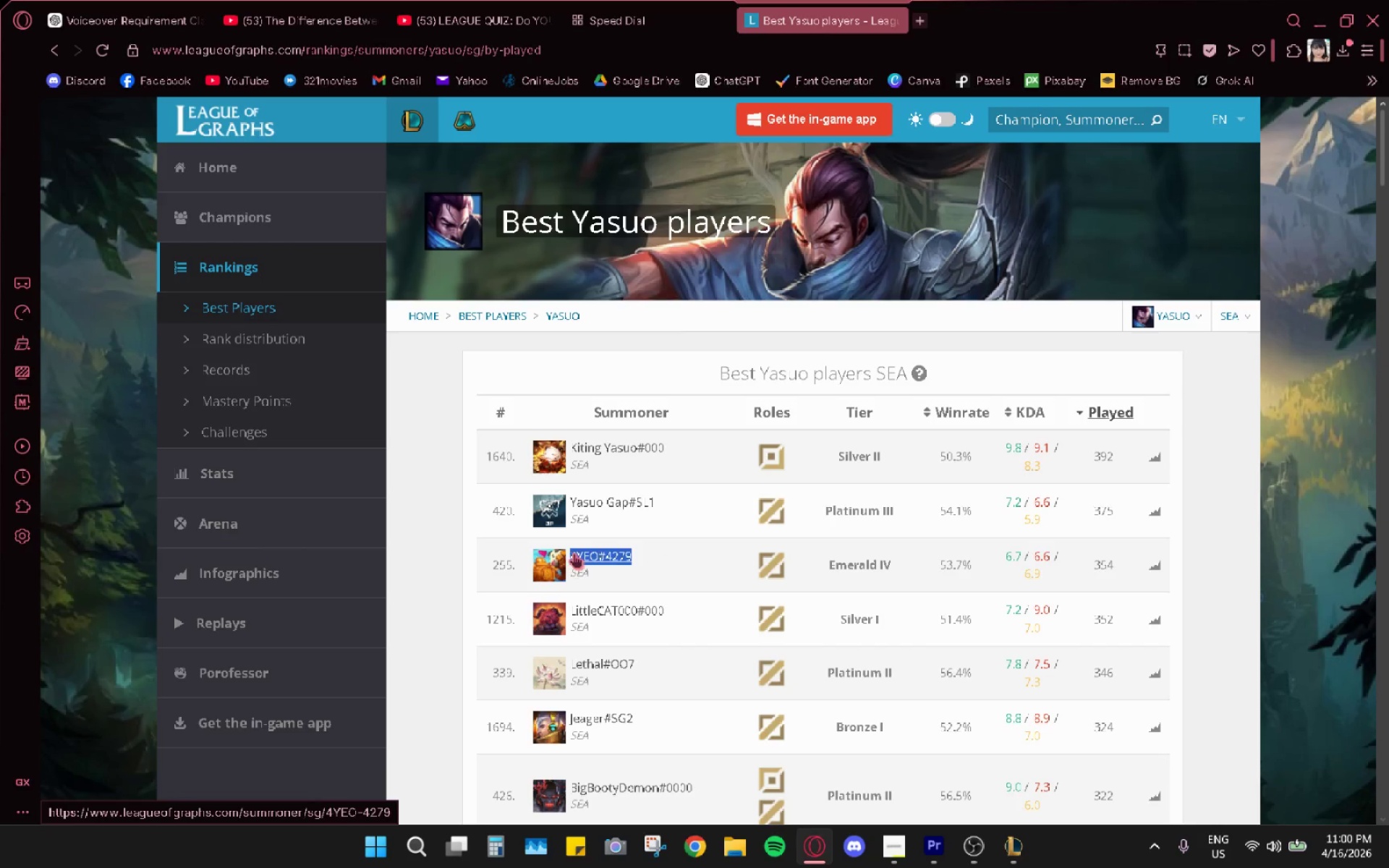 
key(Control+C)
 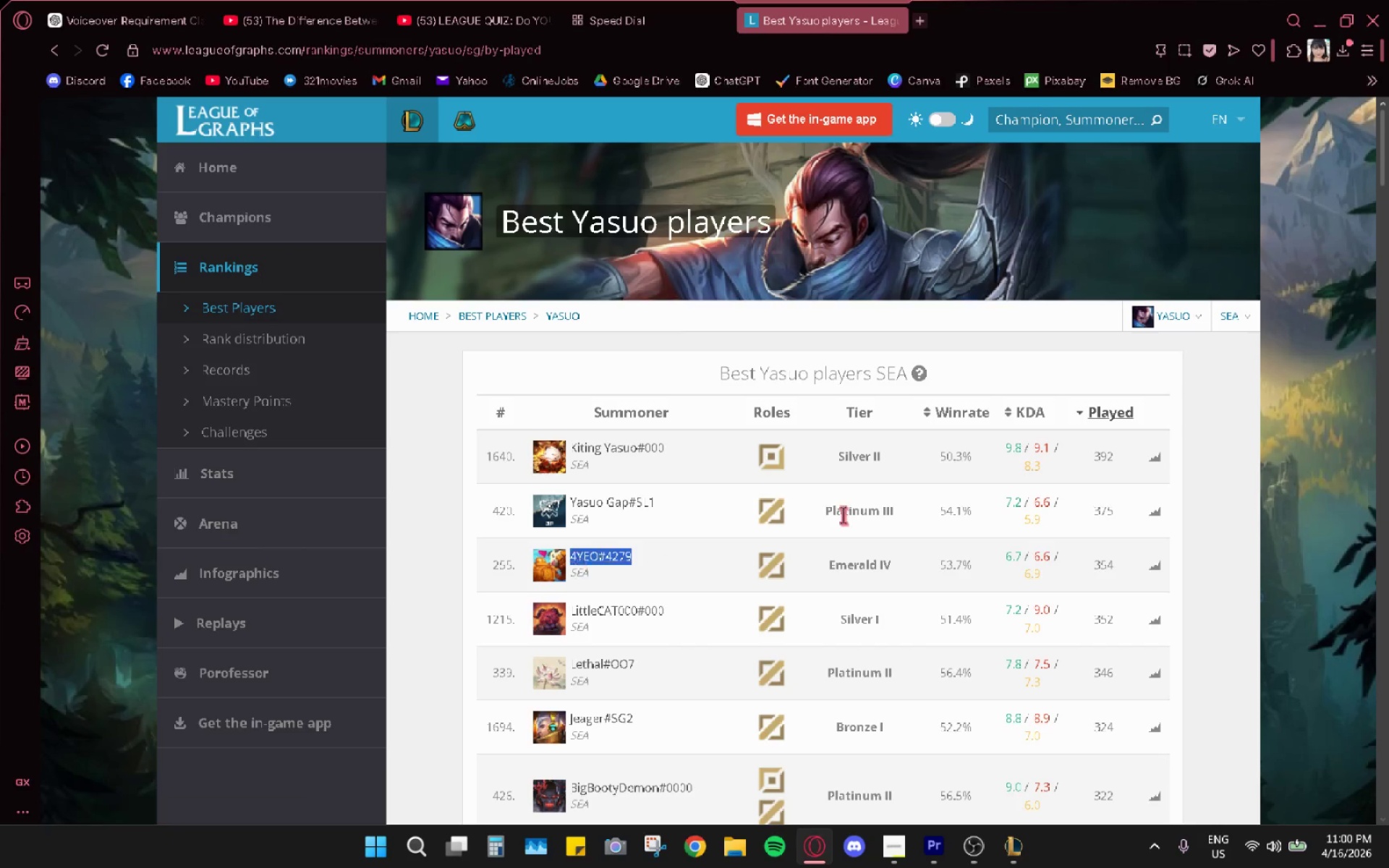 
key(Alt+AltLeft)
 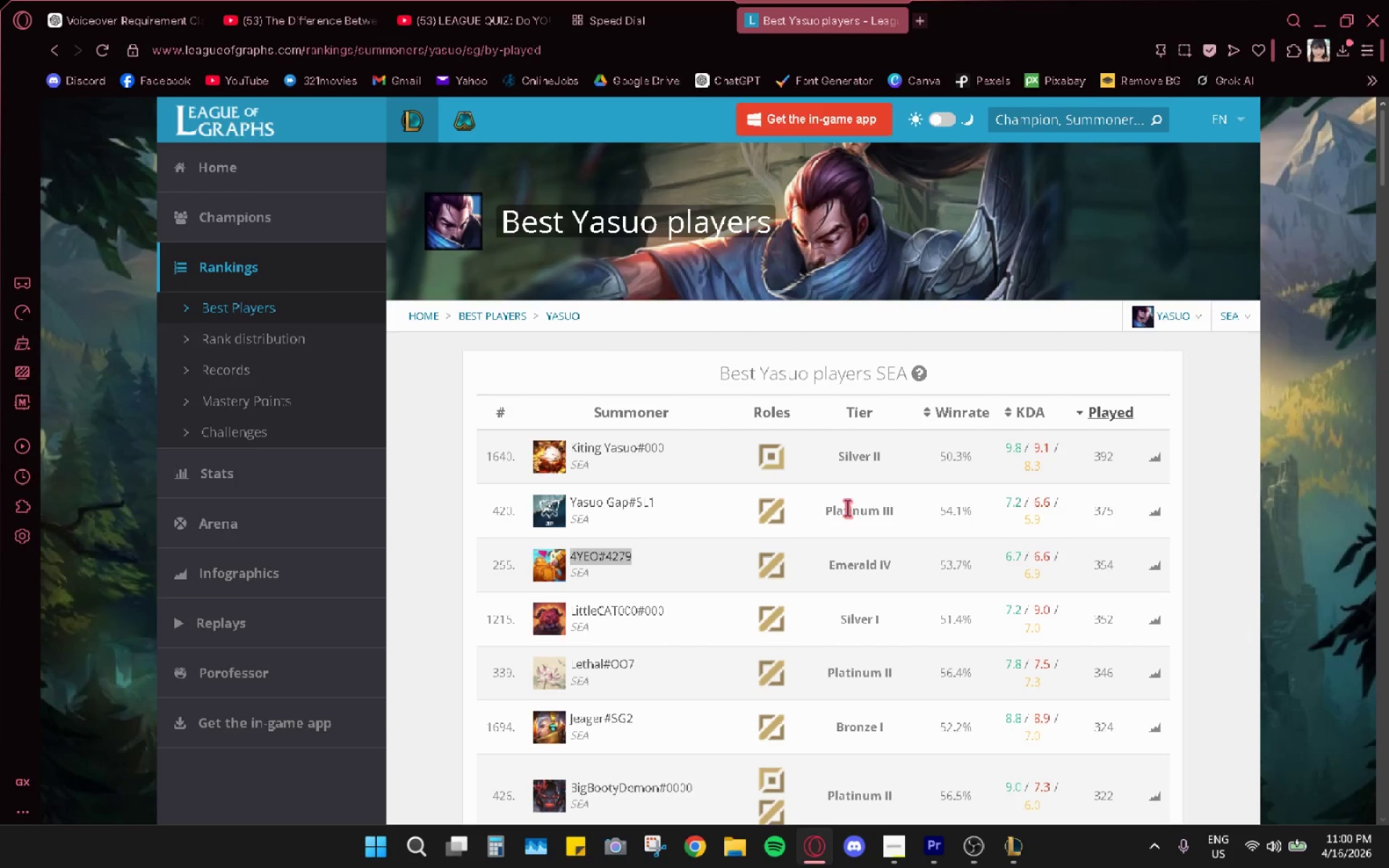 
key(Alt+Tab)
 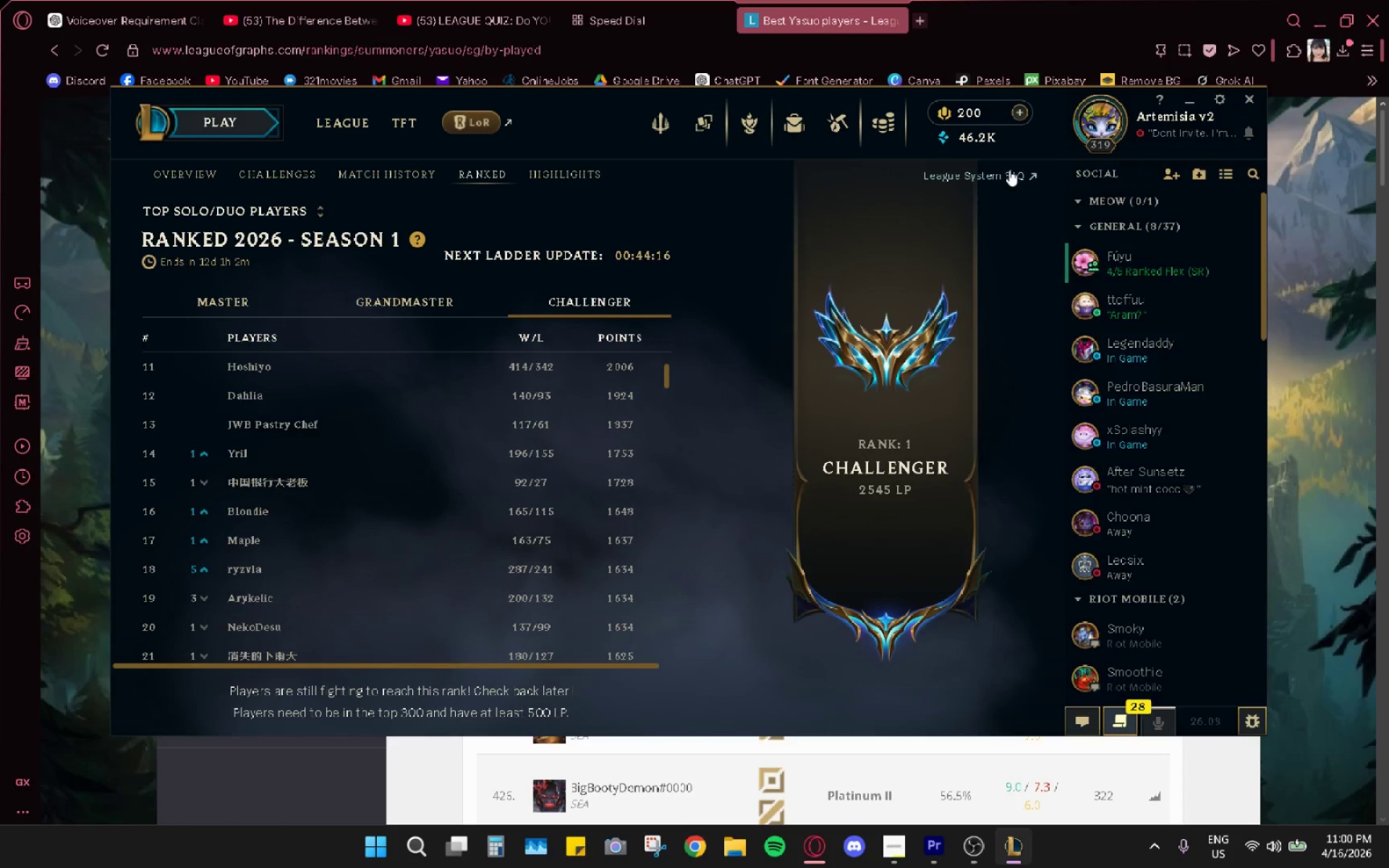 
left_click([1097, 109])
 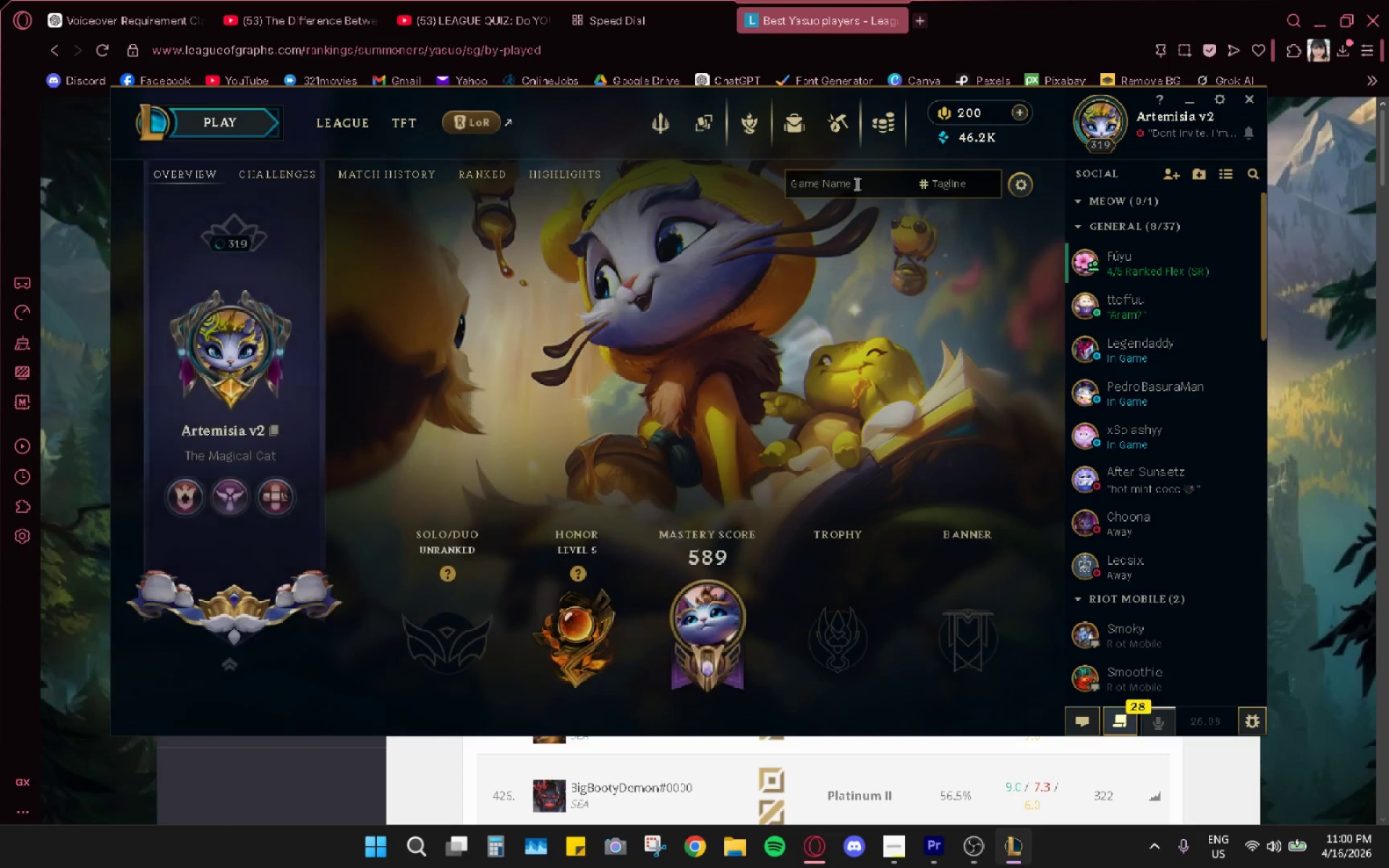 
key(Control+ControlLeft)
 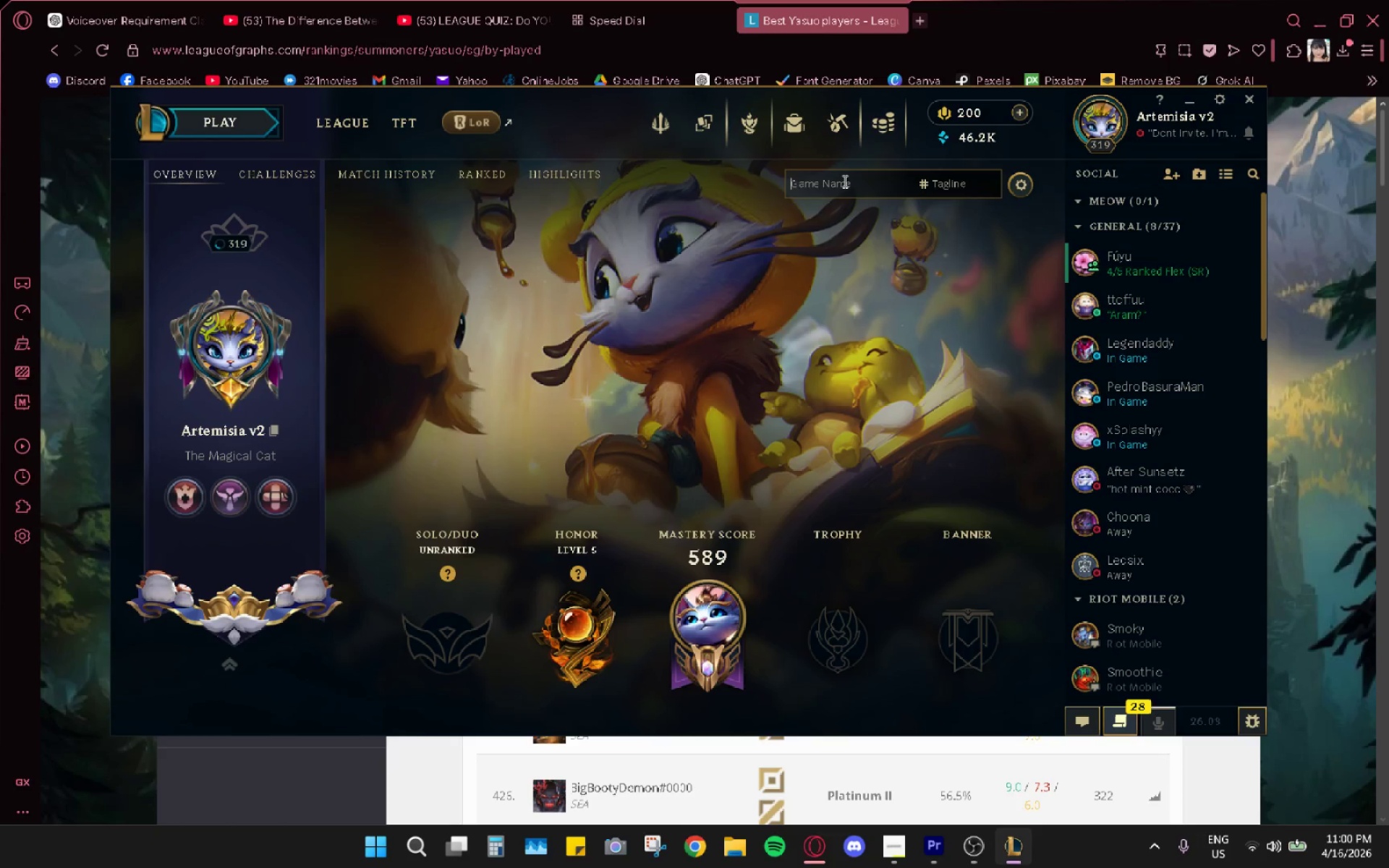 
key(Control+V)
 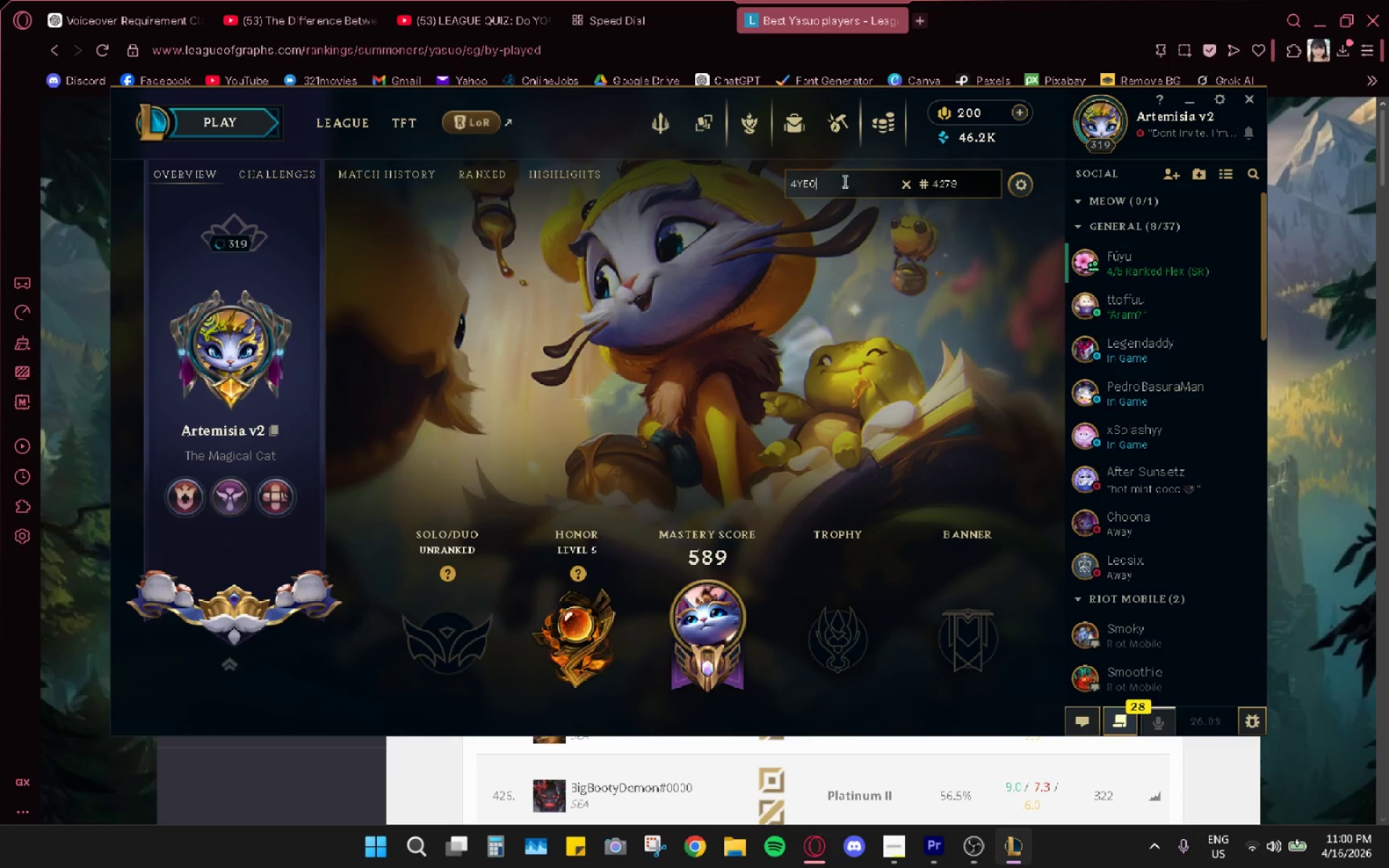 
key(Enter)
 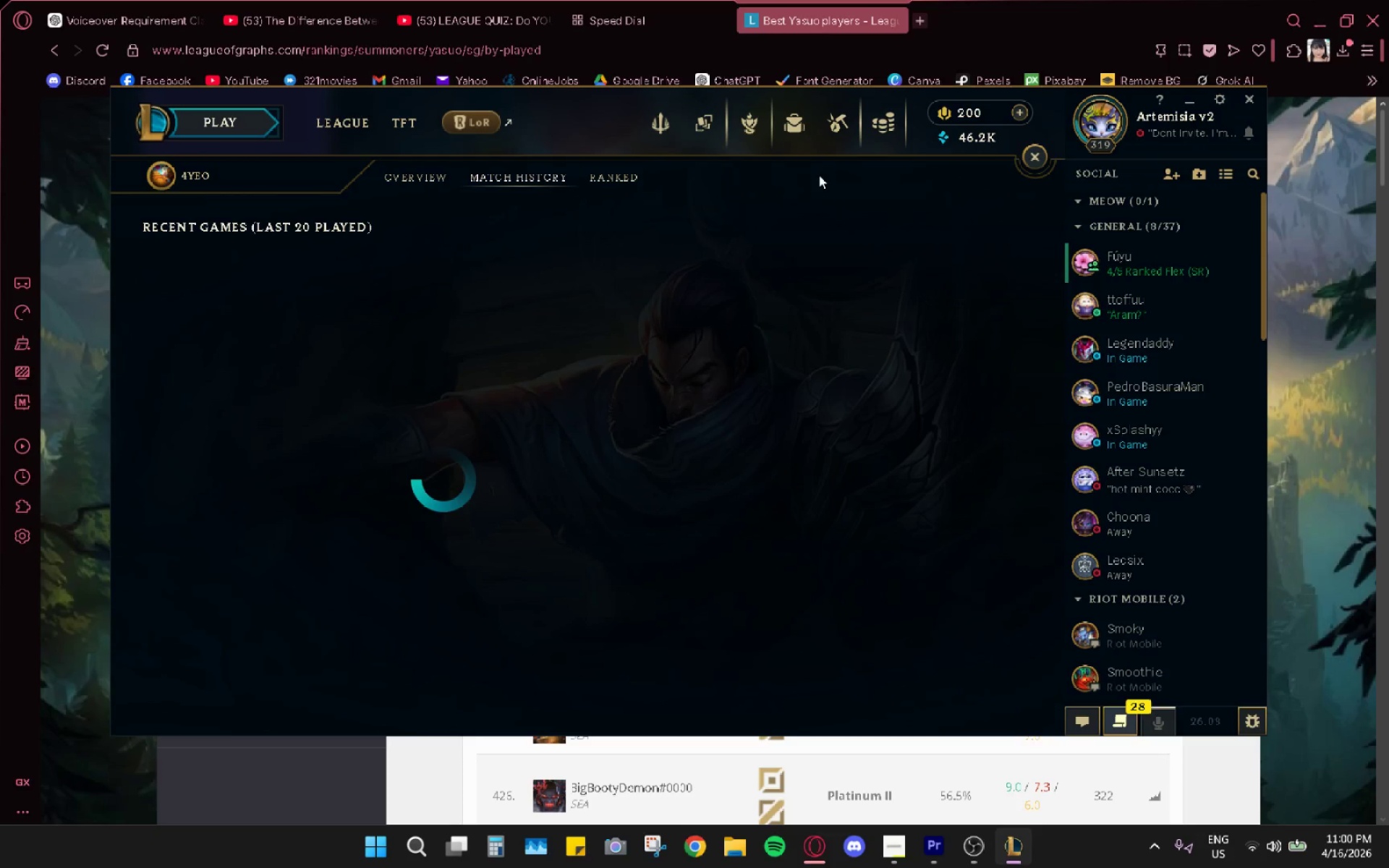 
wait(8.72)
 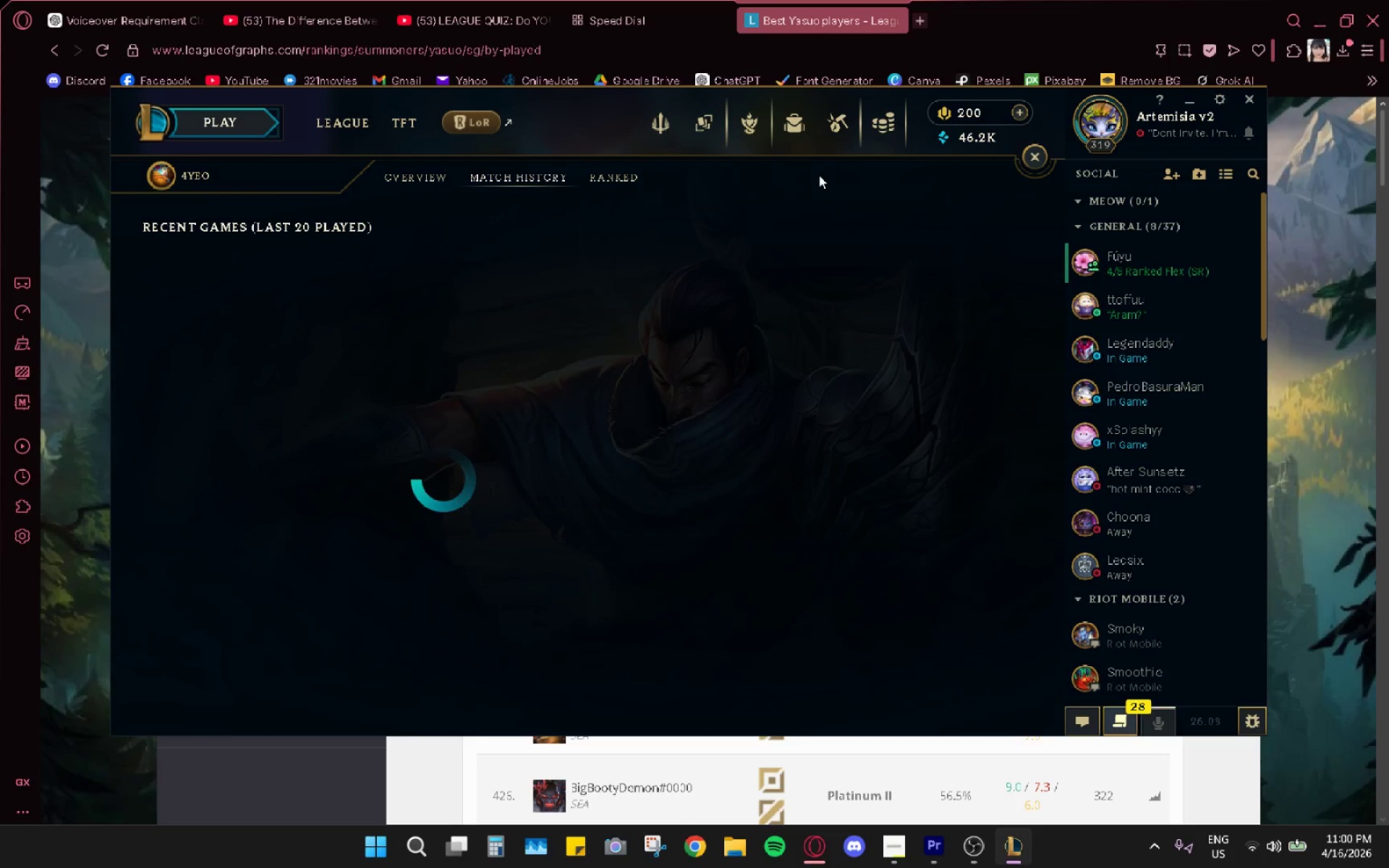 
left_click([715, 21])
 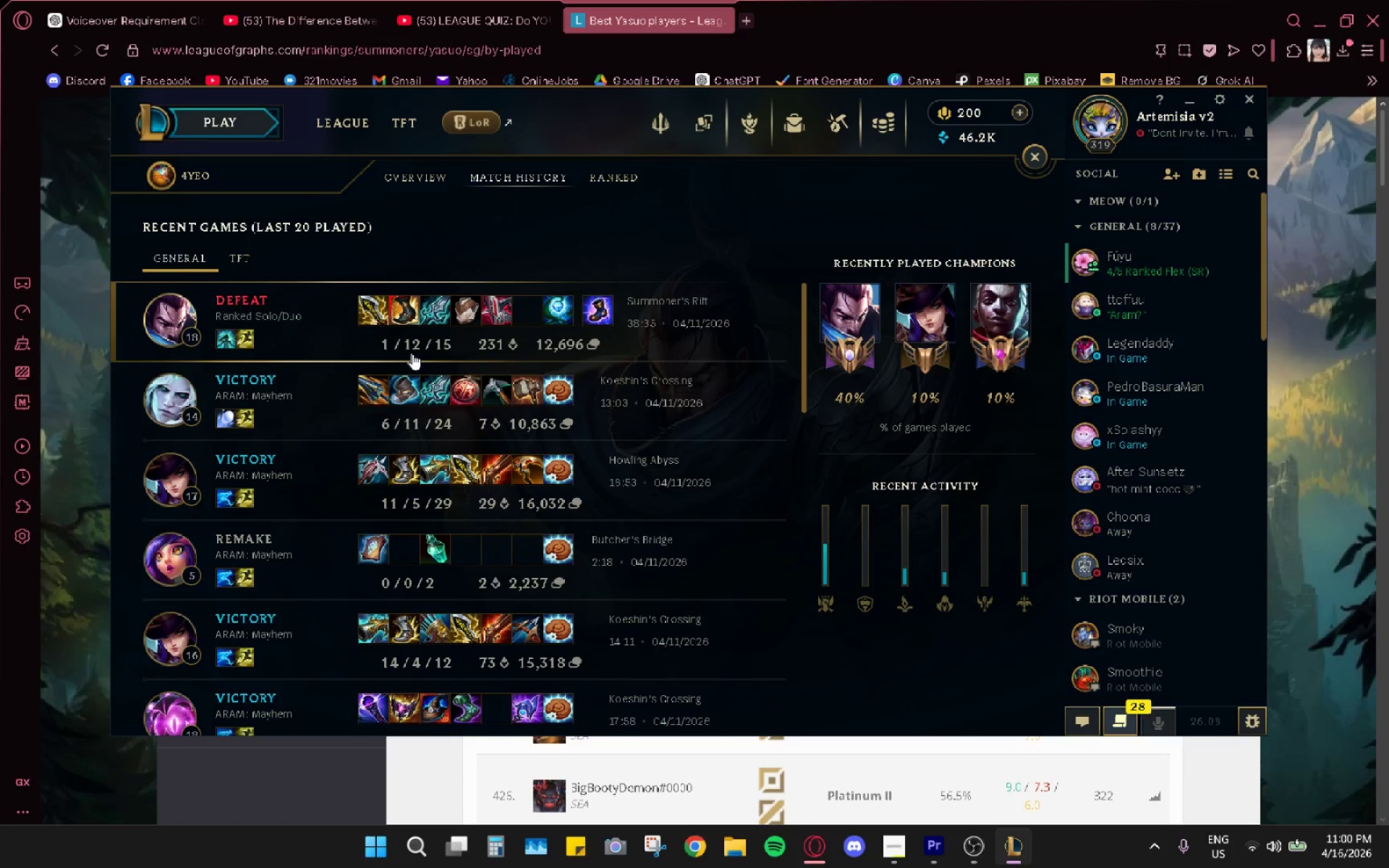 
key(Alt+AltLeft)
 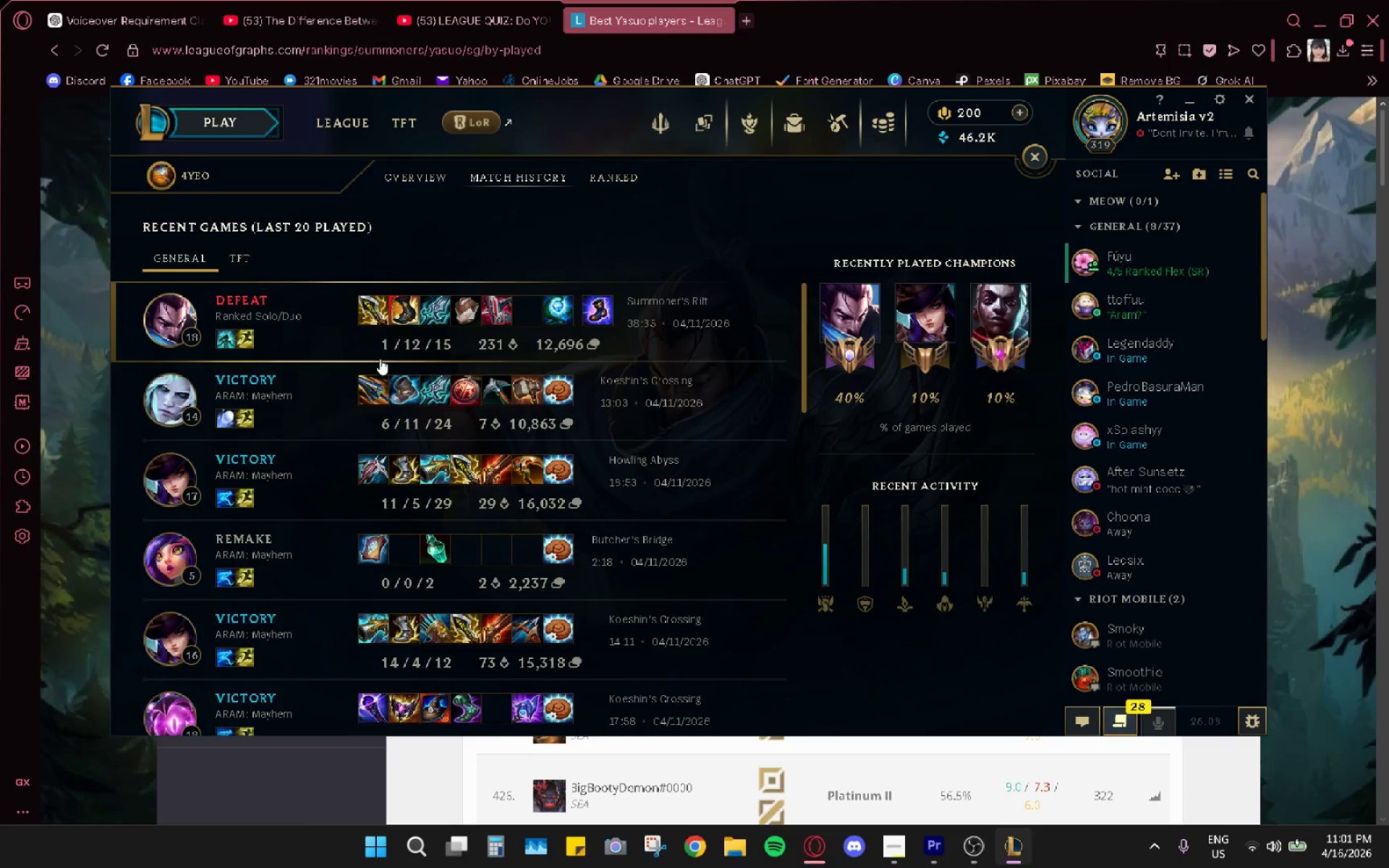 
key(Alt+Tab)
 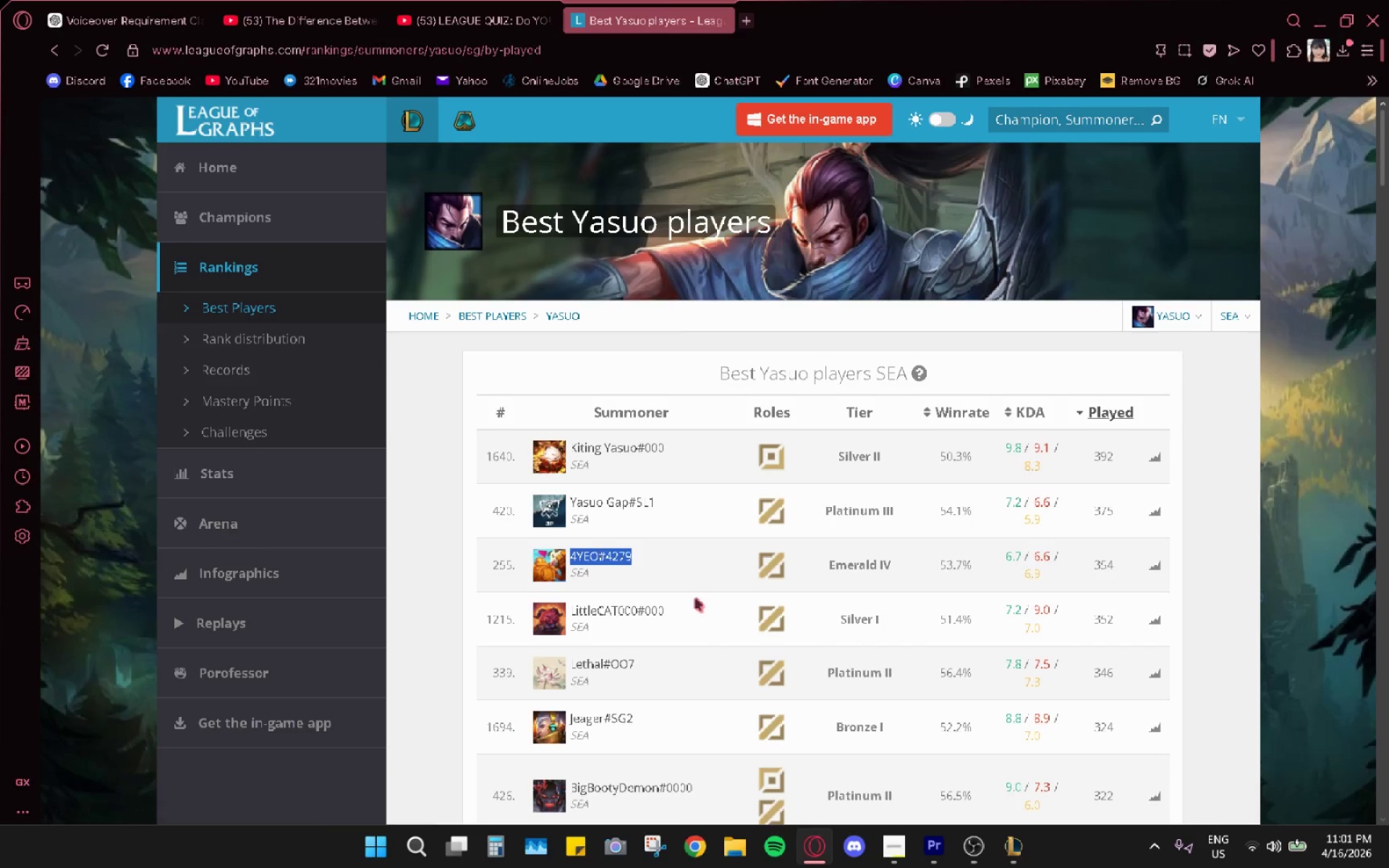 
left_click_drag(start_coordinate=[703, 615], to_coordinate=[570, 606])
 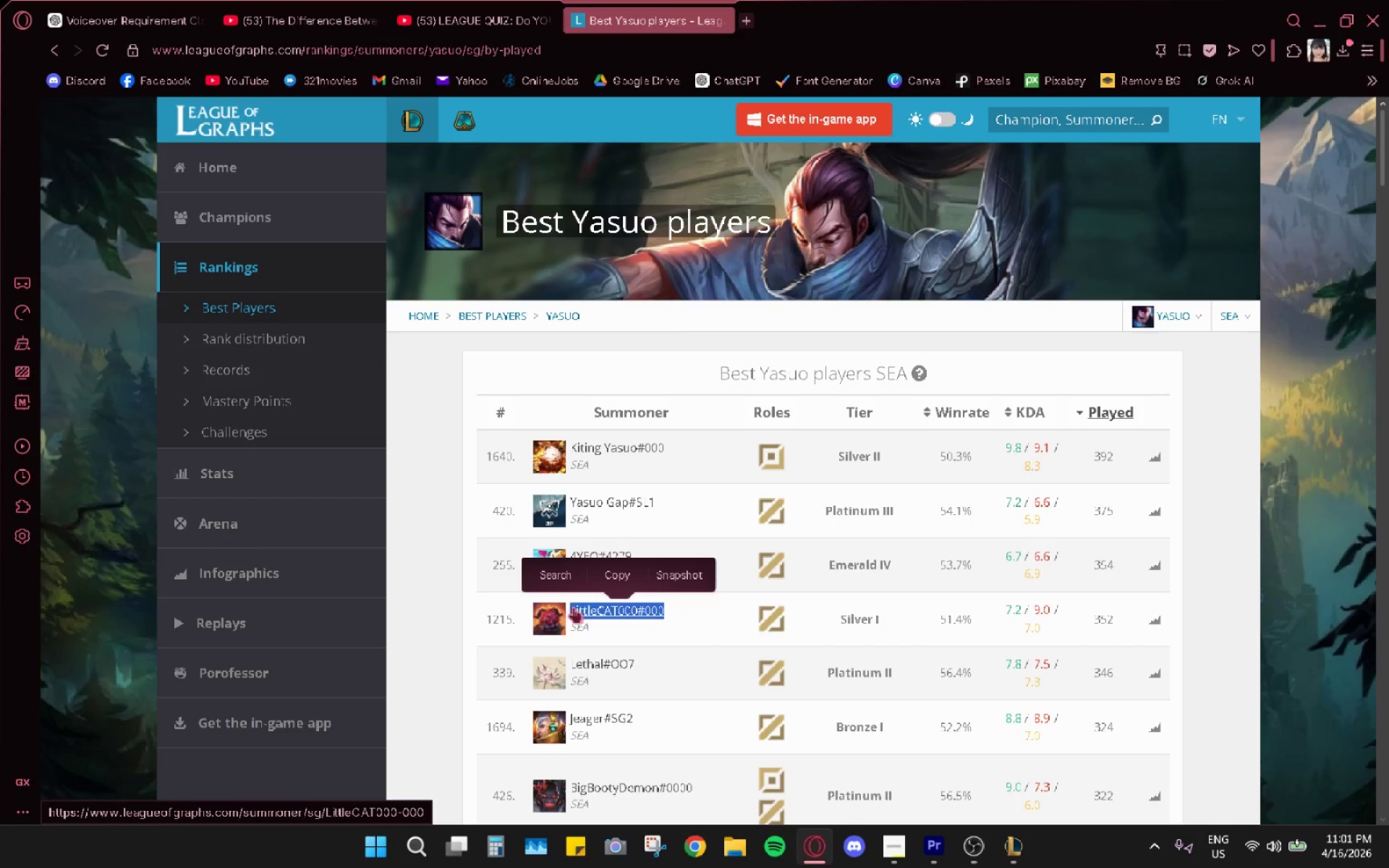 
key(Control+C)
 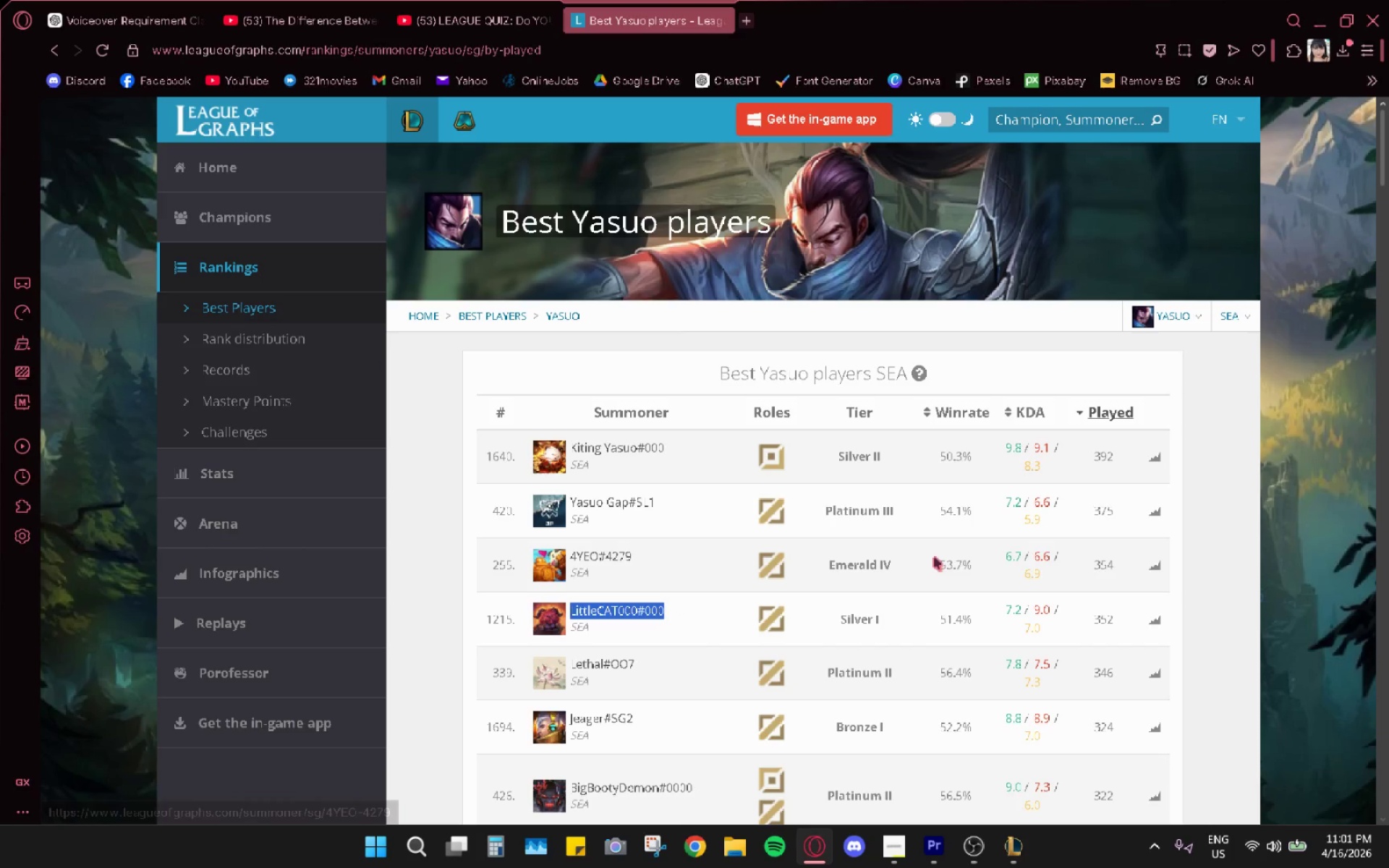 
key(Alt+AltLeft)
 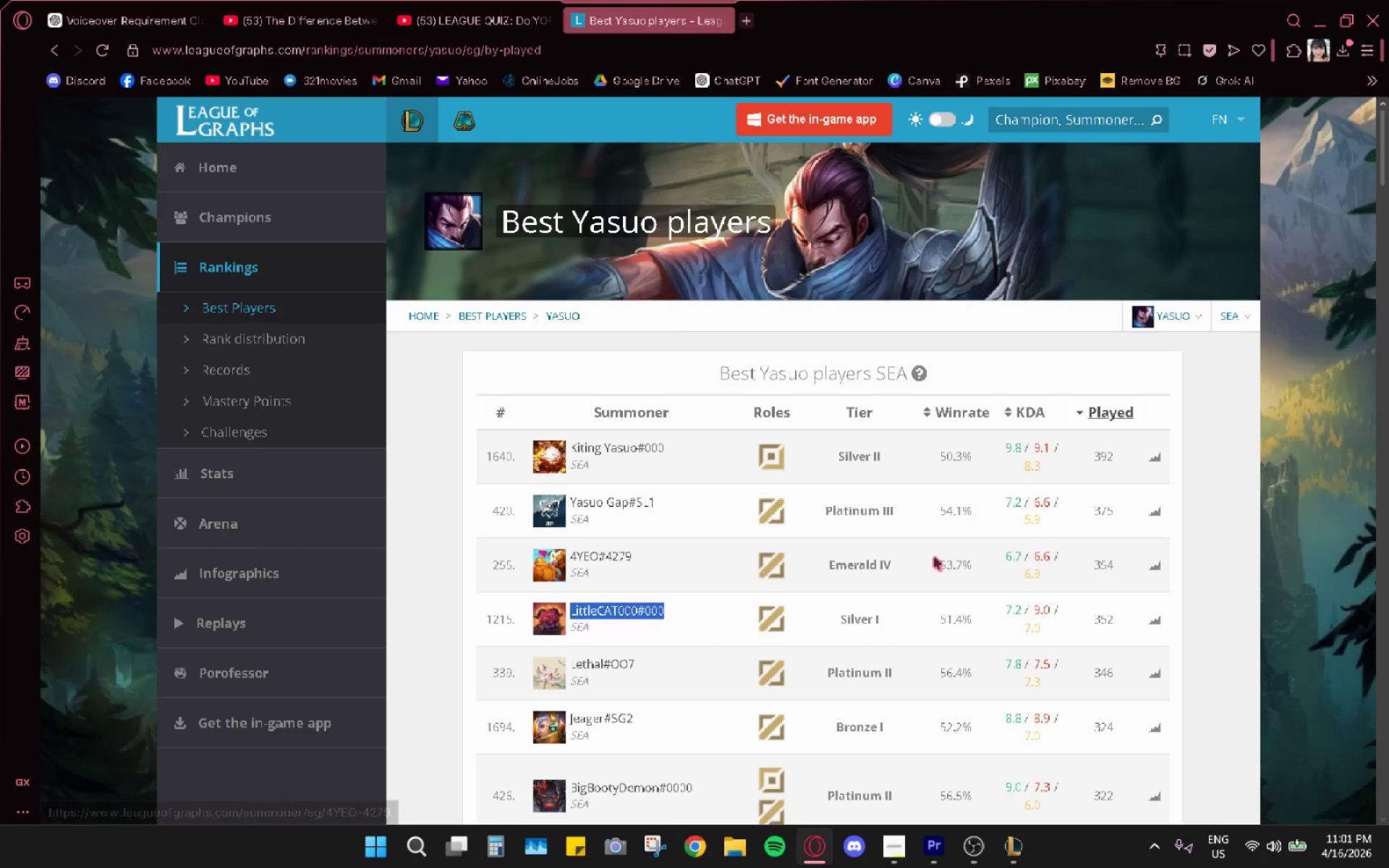 
key(Alt+Tab)
 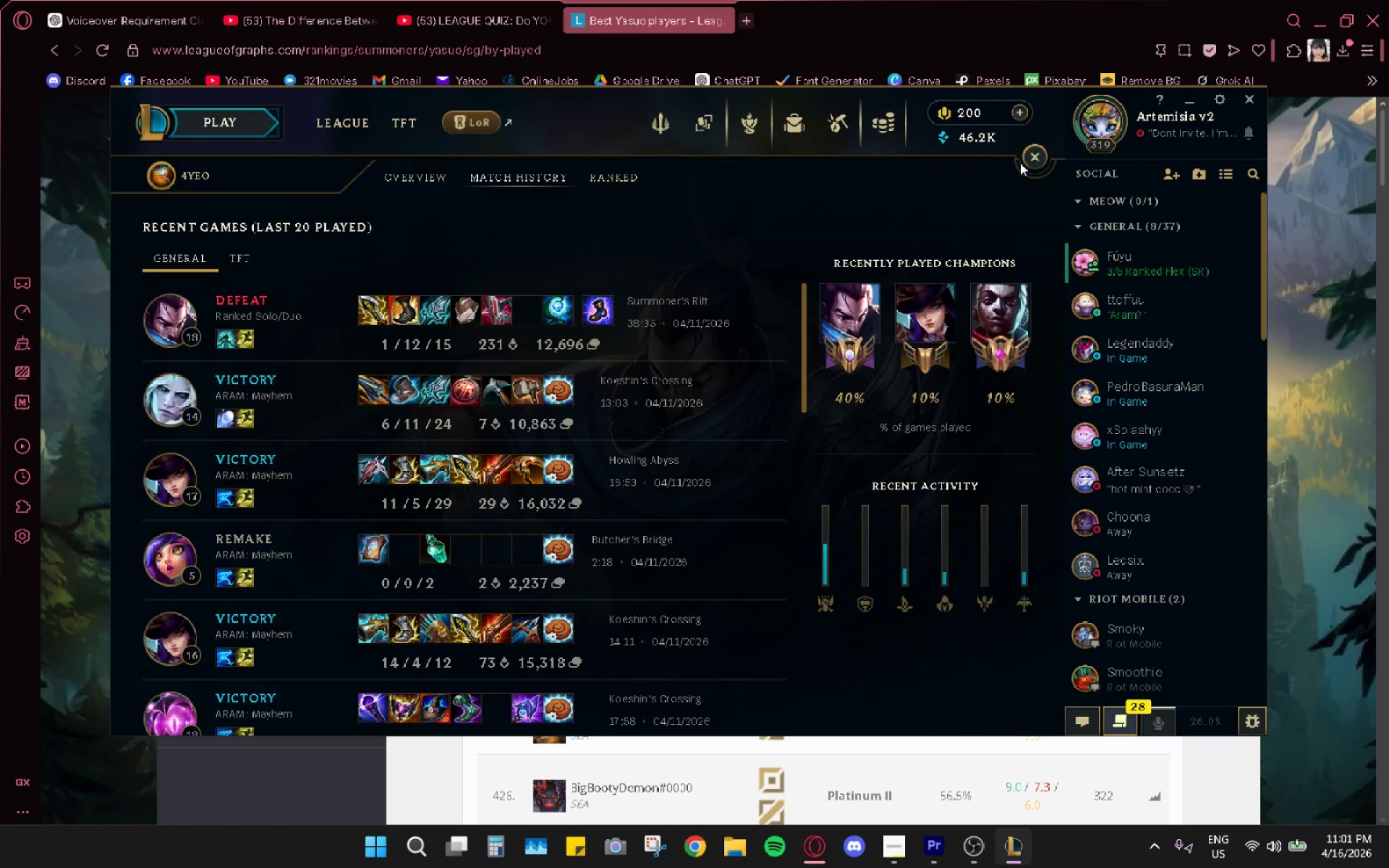 
left_click_drag(start_coordinate=[1035, 156], to_coordinate=[1027, 161])
 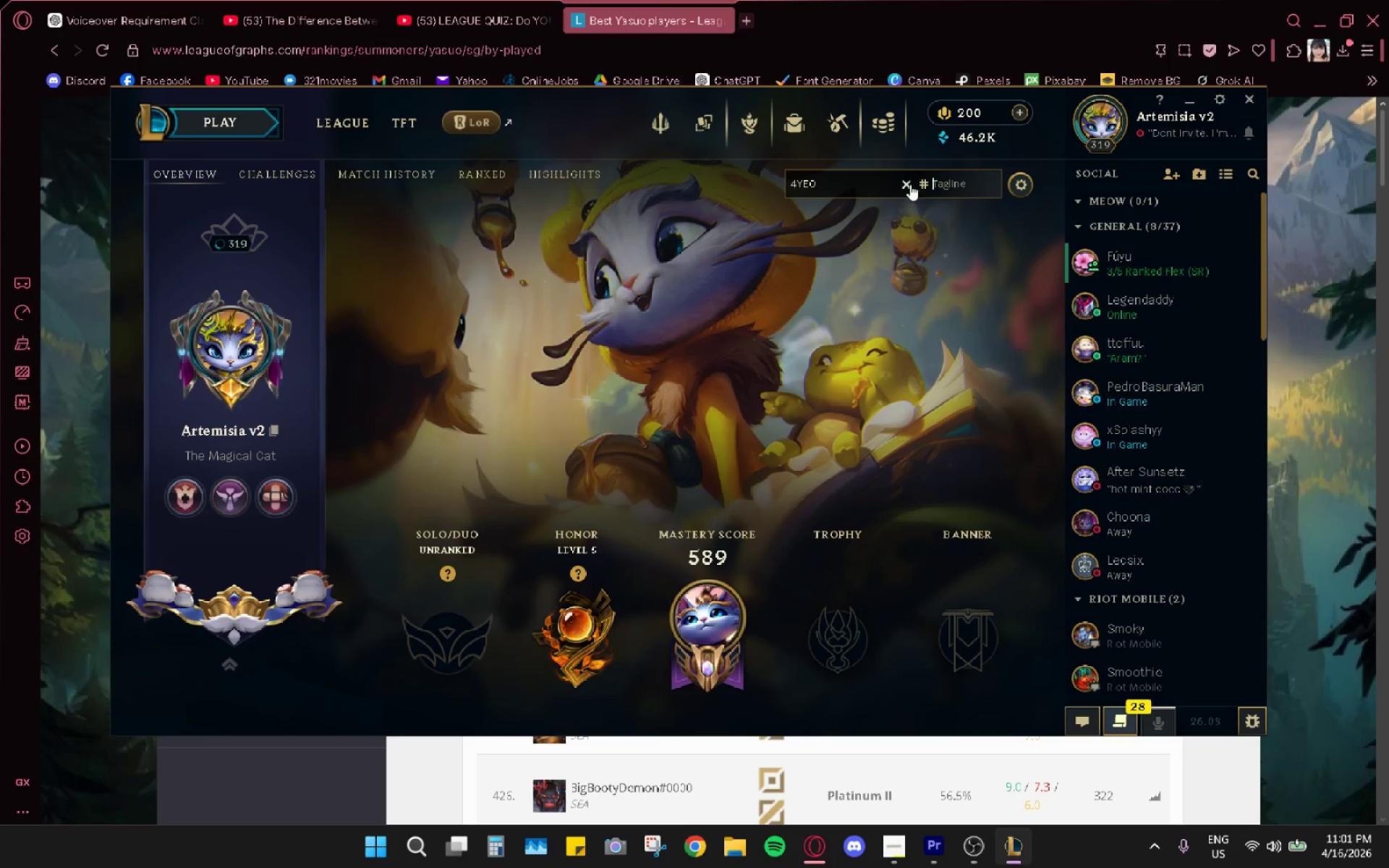 
key(Control+ControlLeft)
 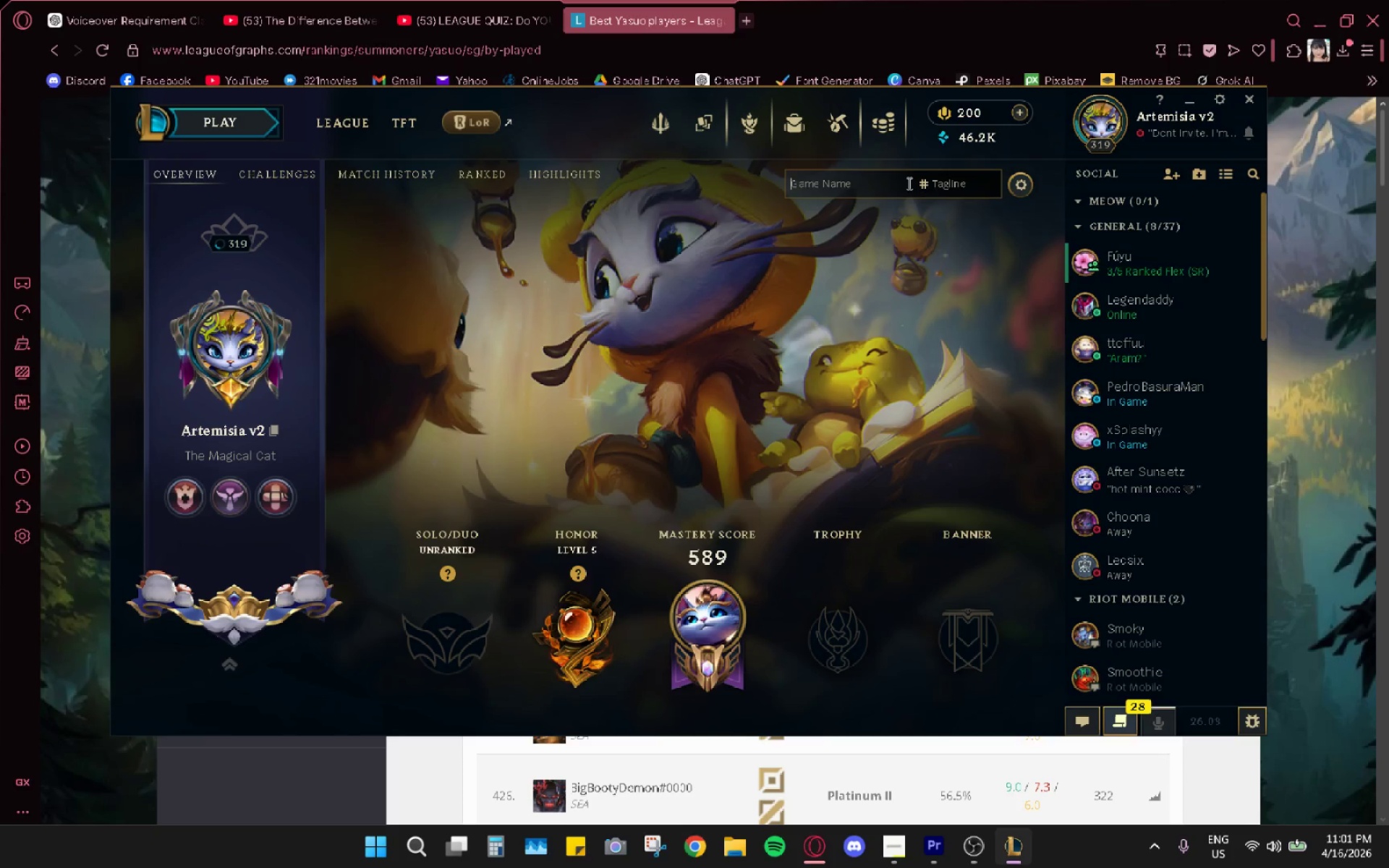 
key(Control+V)
 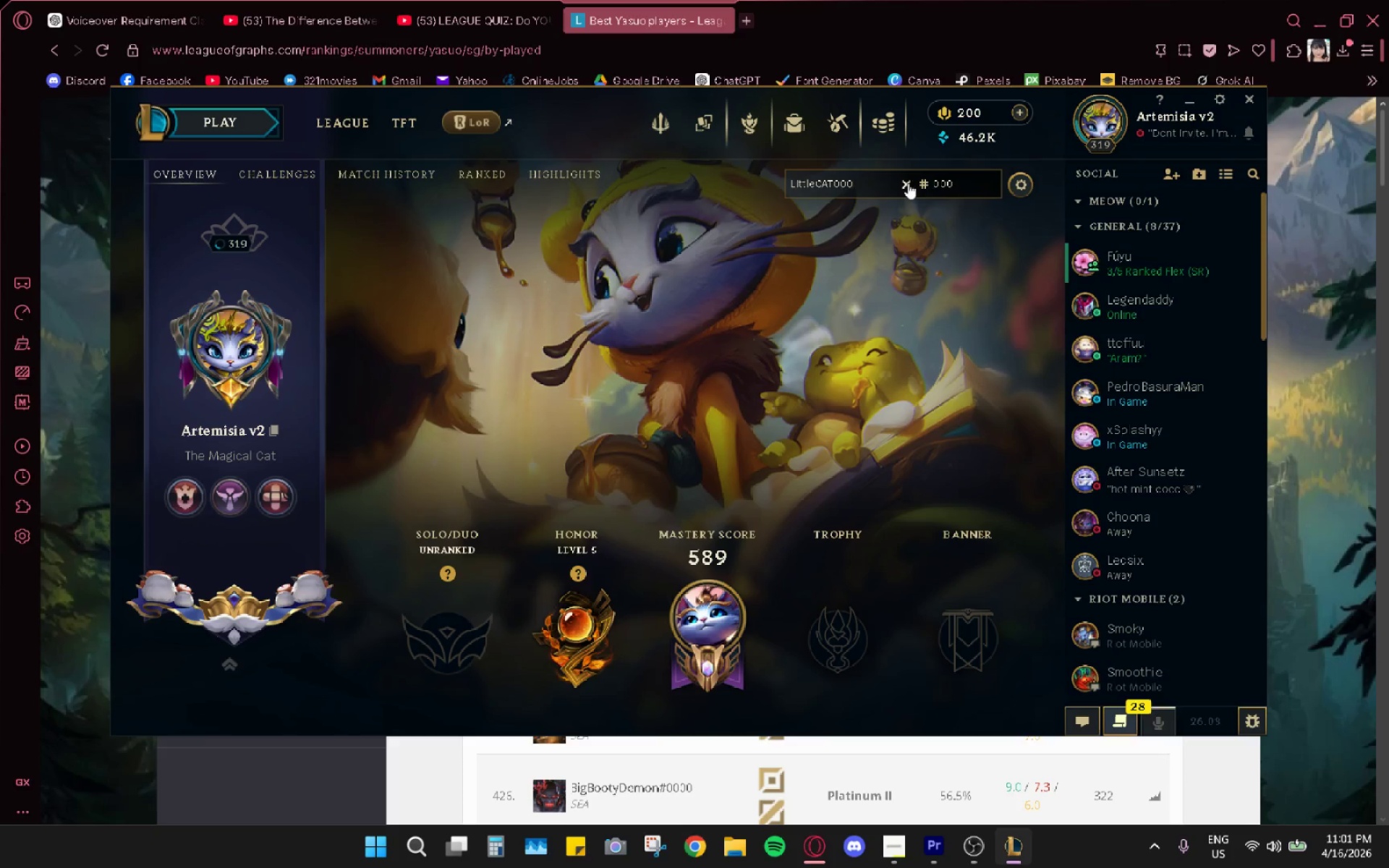 
key(Enter)
 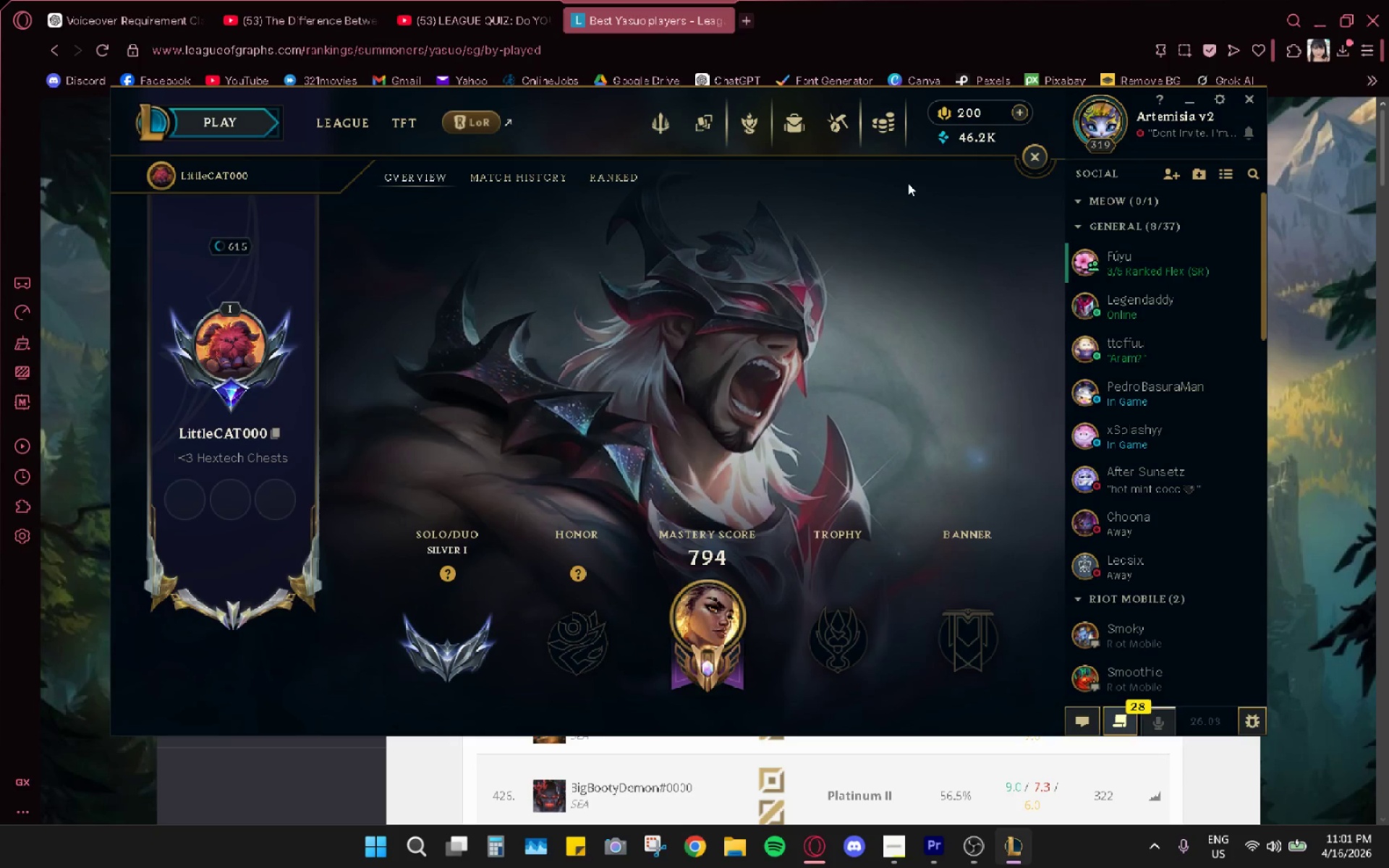 
double_click([514, 186])
 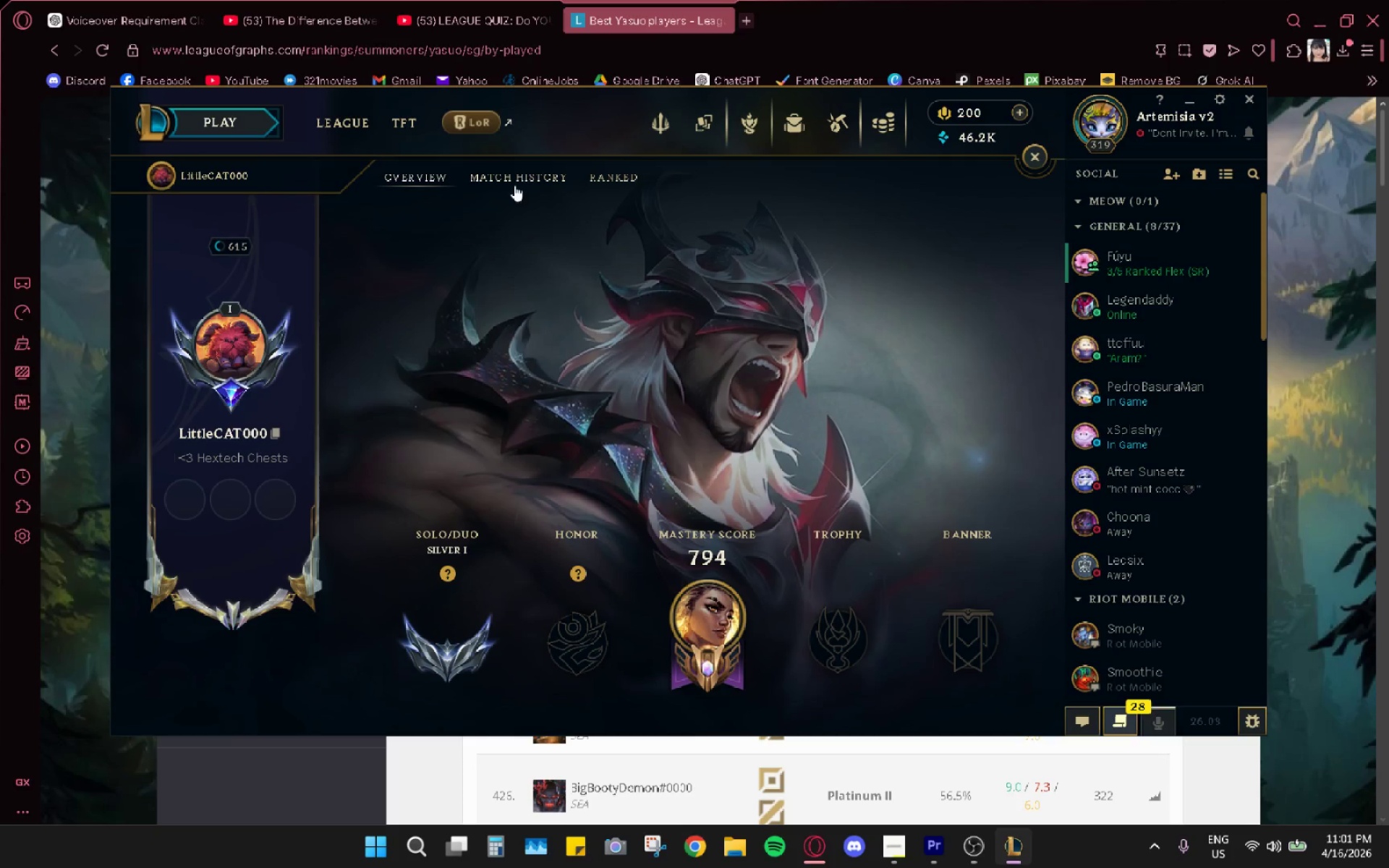 
triple_click([514, 185])
 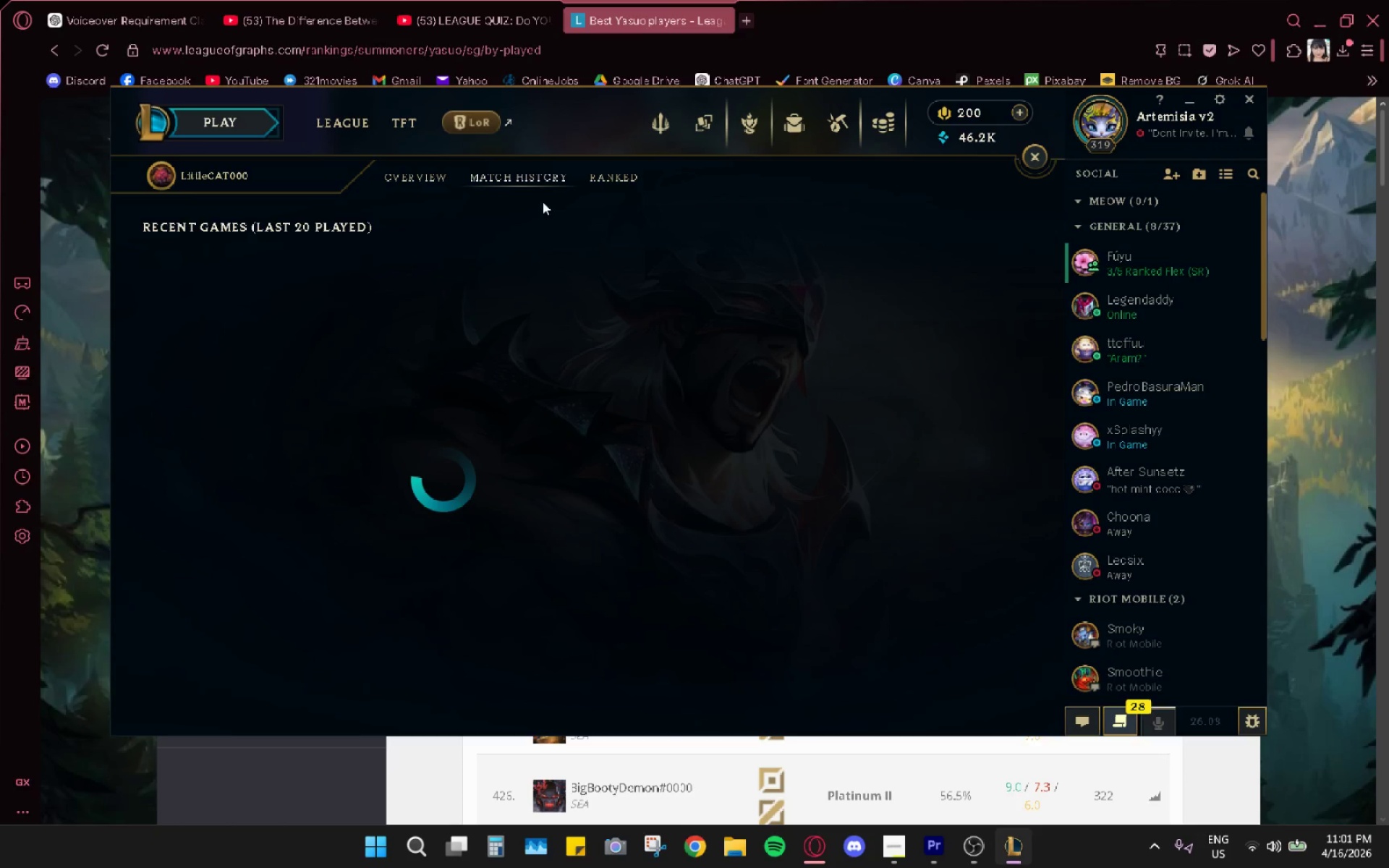 
wait(10.84)
 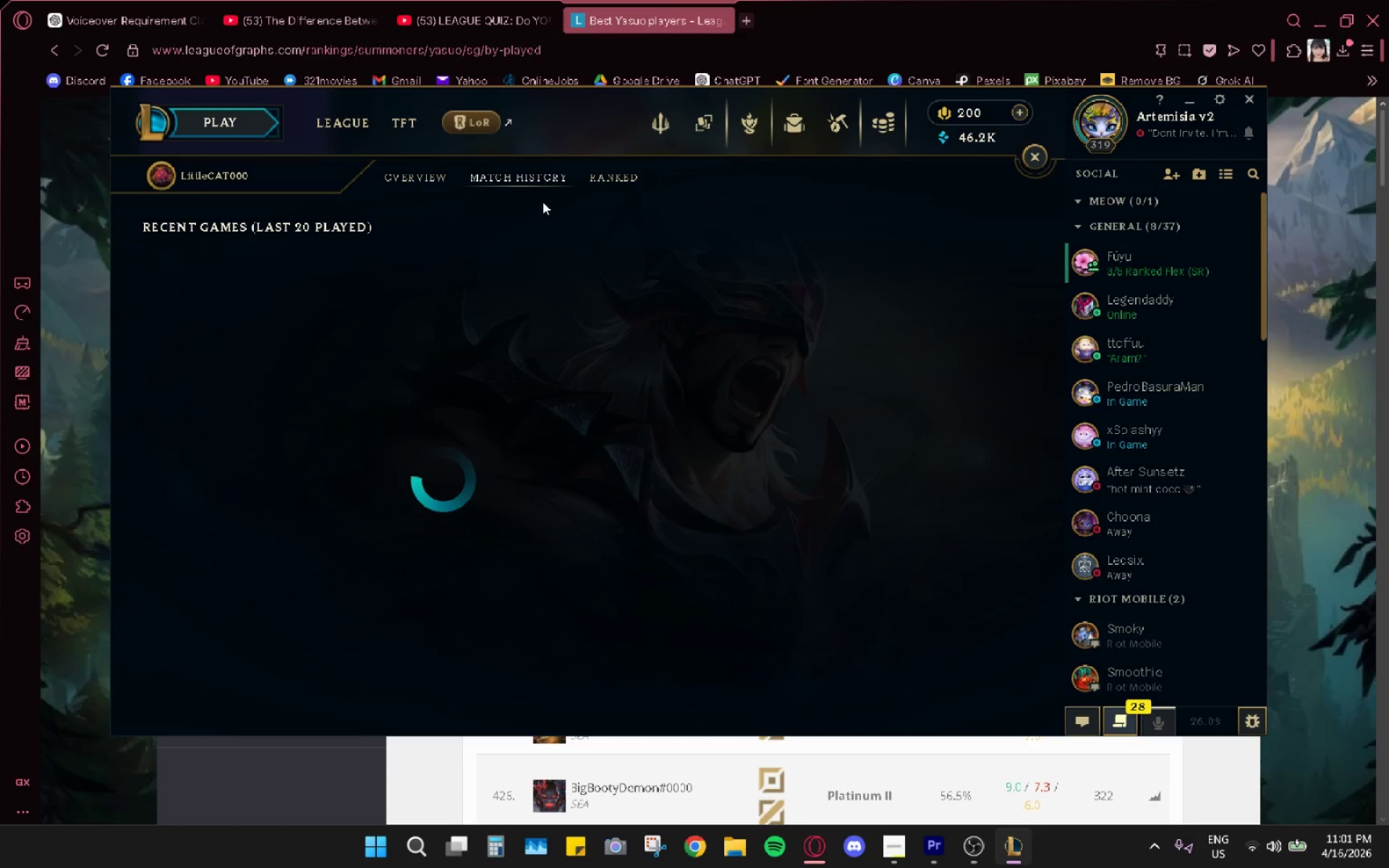 
left_click([643, 293])
 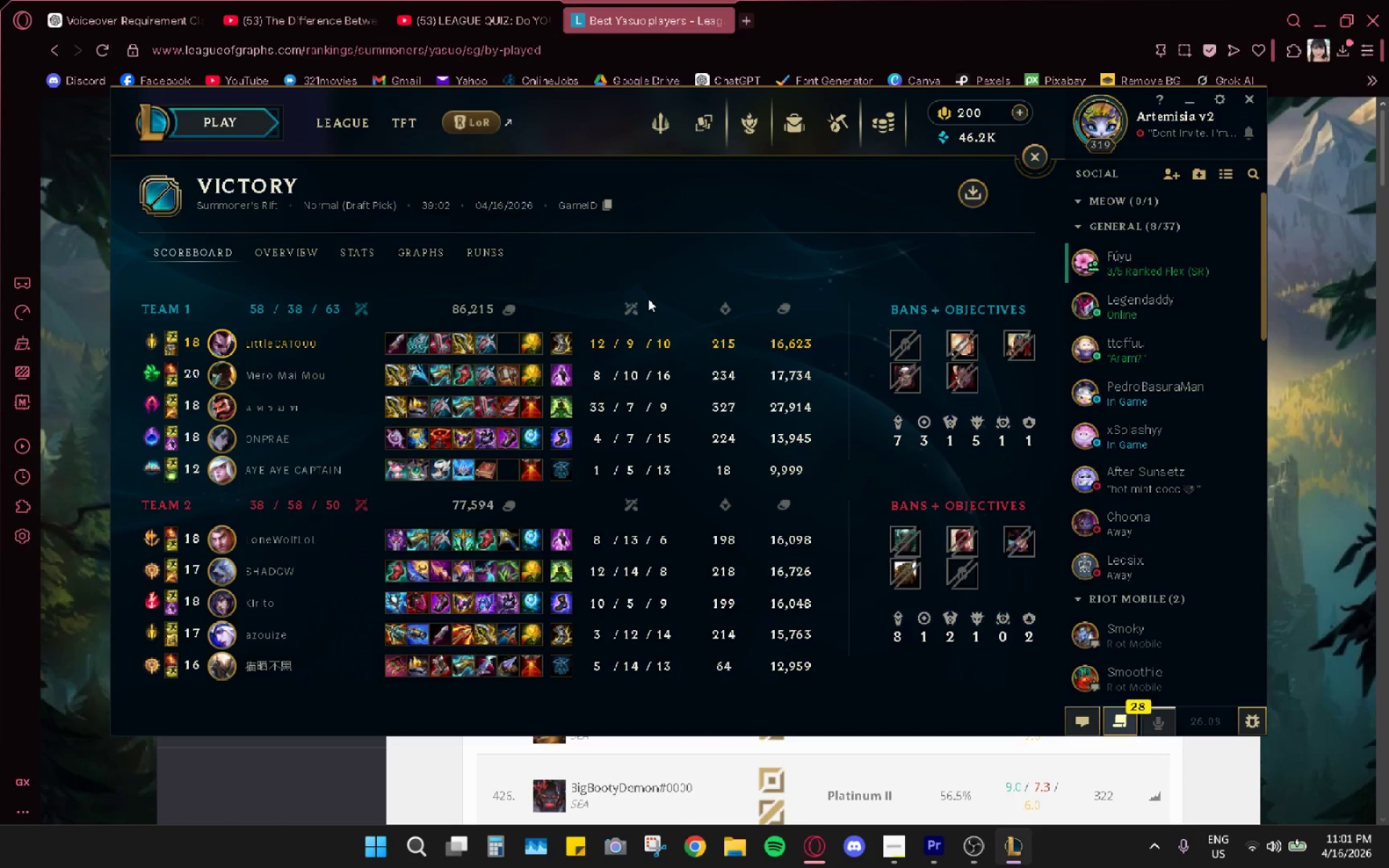 
wait(10.17)
 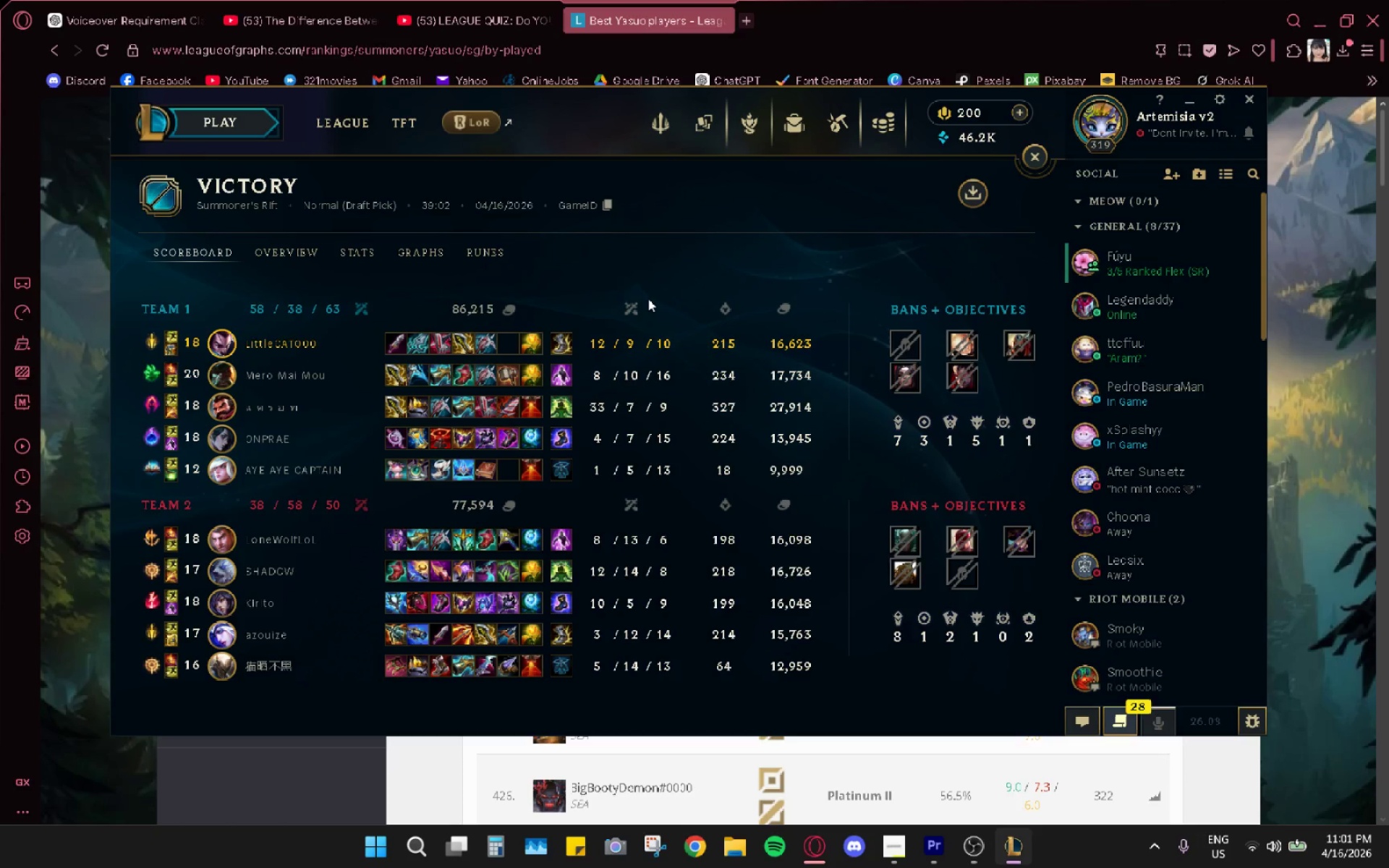 
left_click([975, 193])
 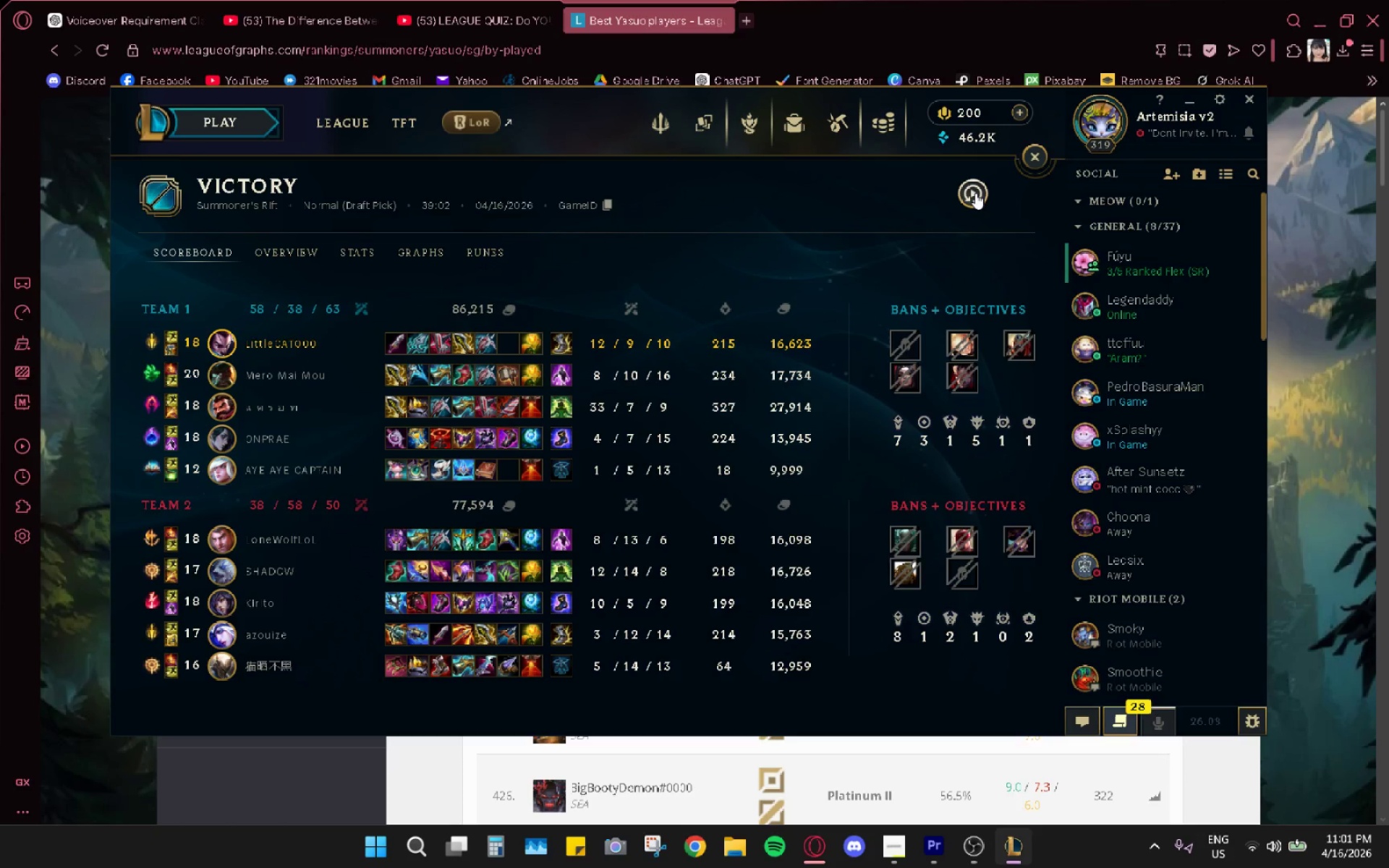 
left_click([975, 193])
 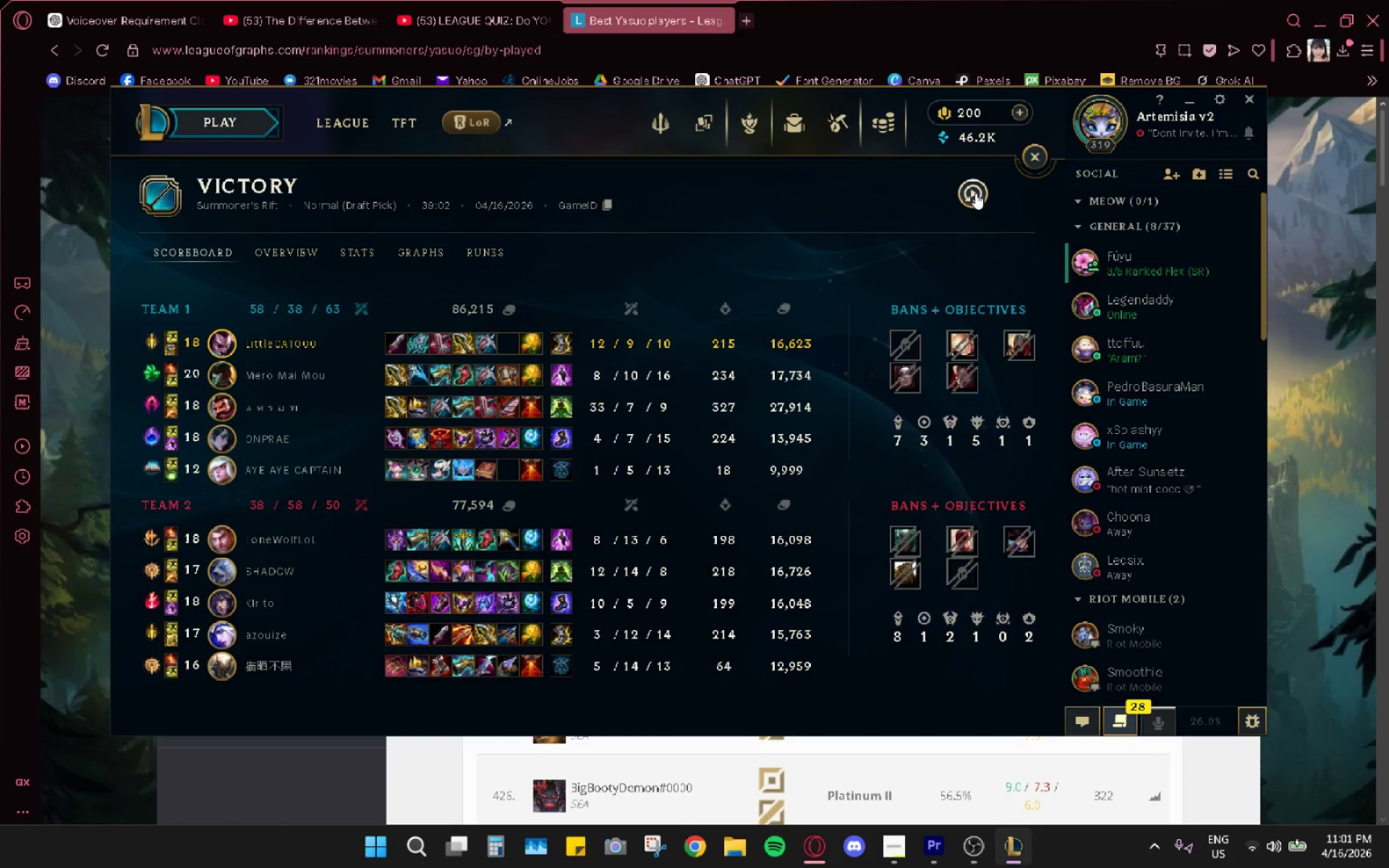 
left_click([975, 193])
 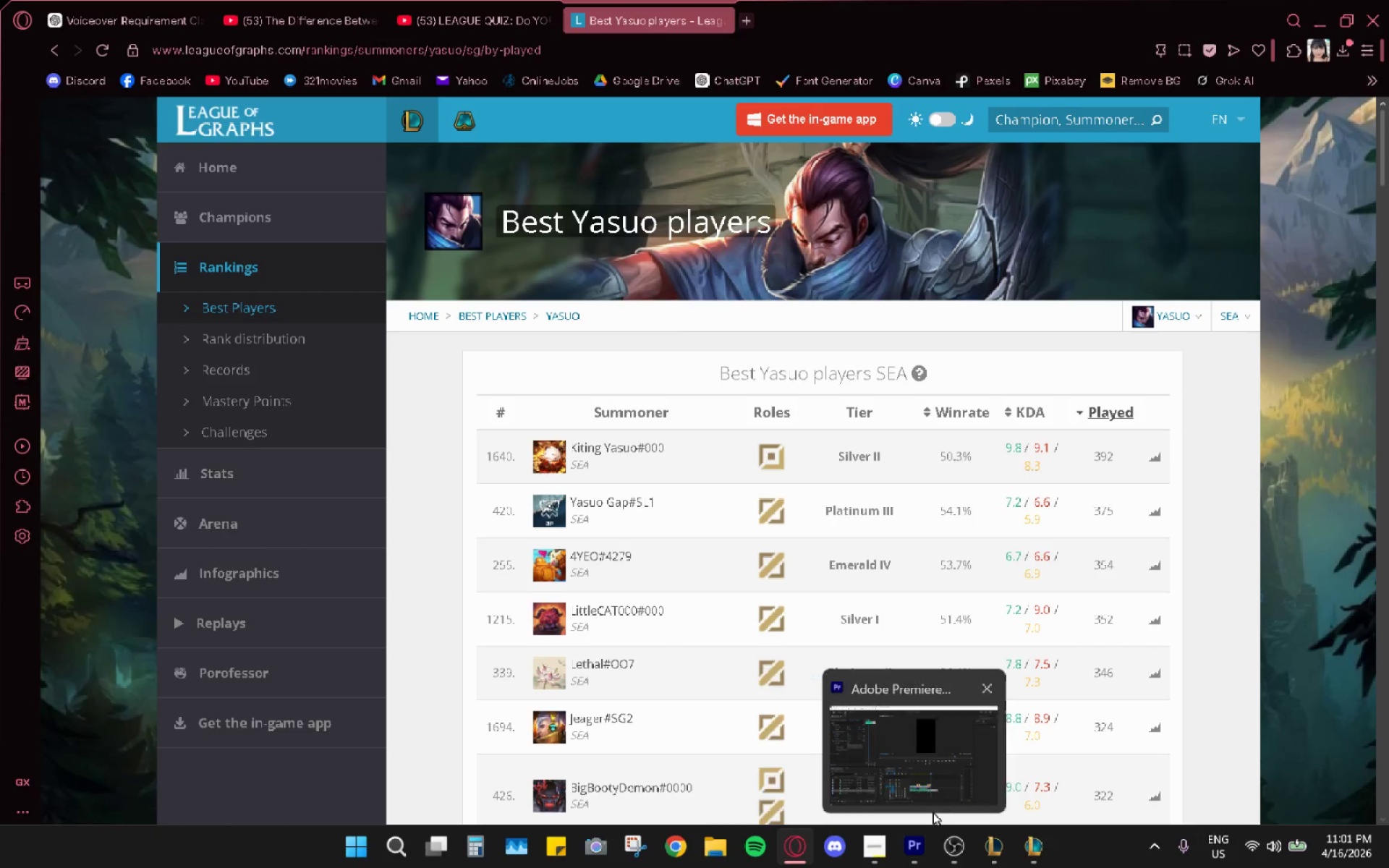 
wait(12.11)
 